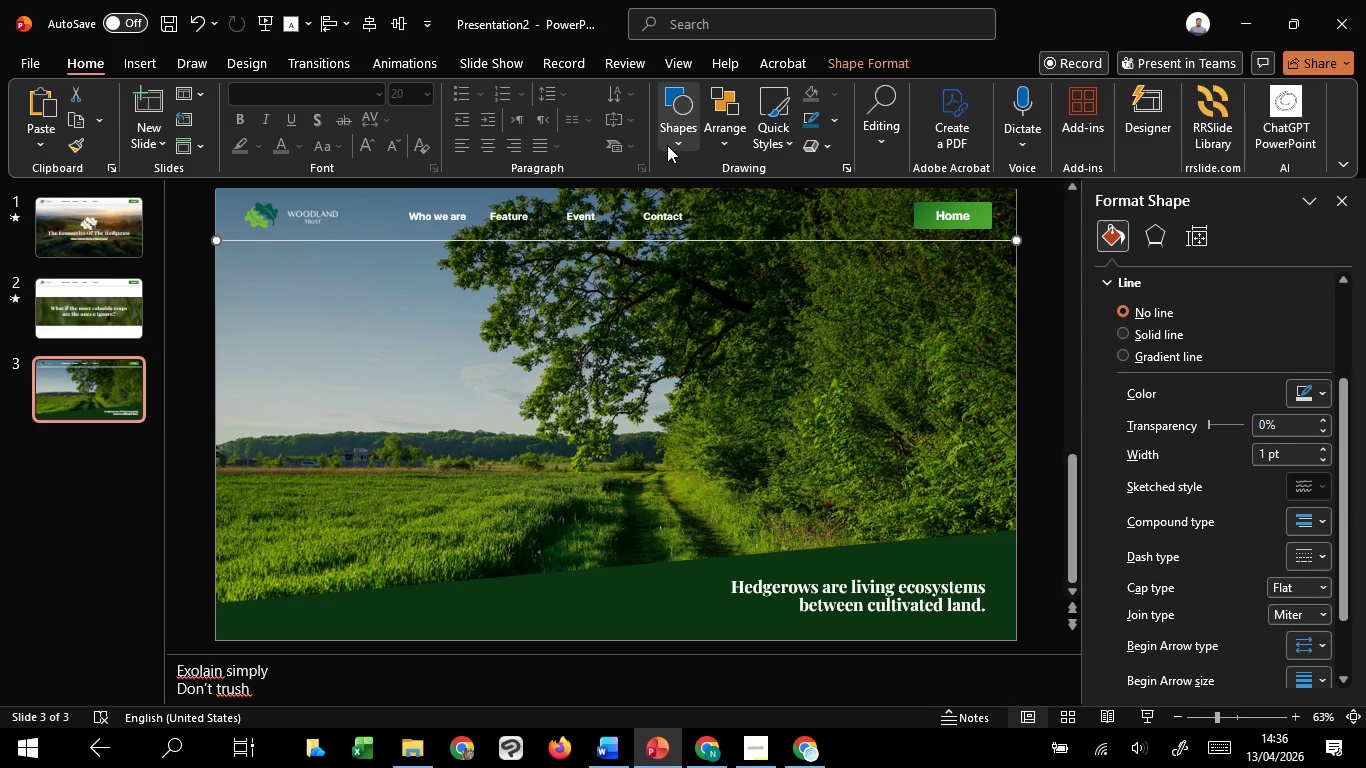 
left_click([672, 143])
 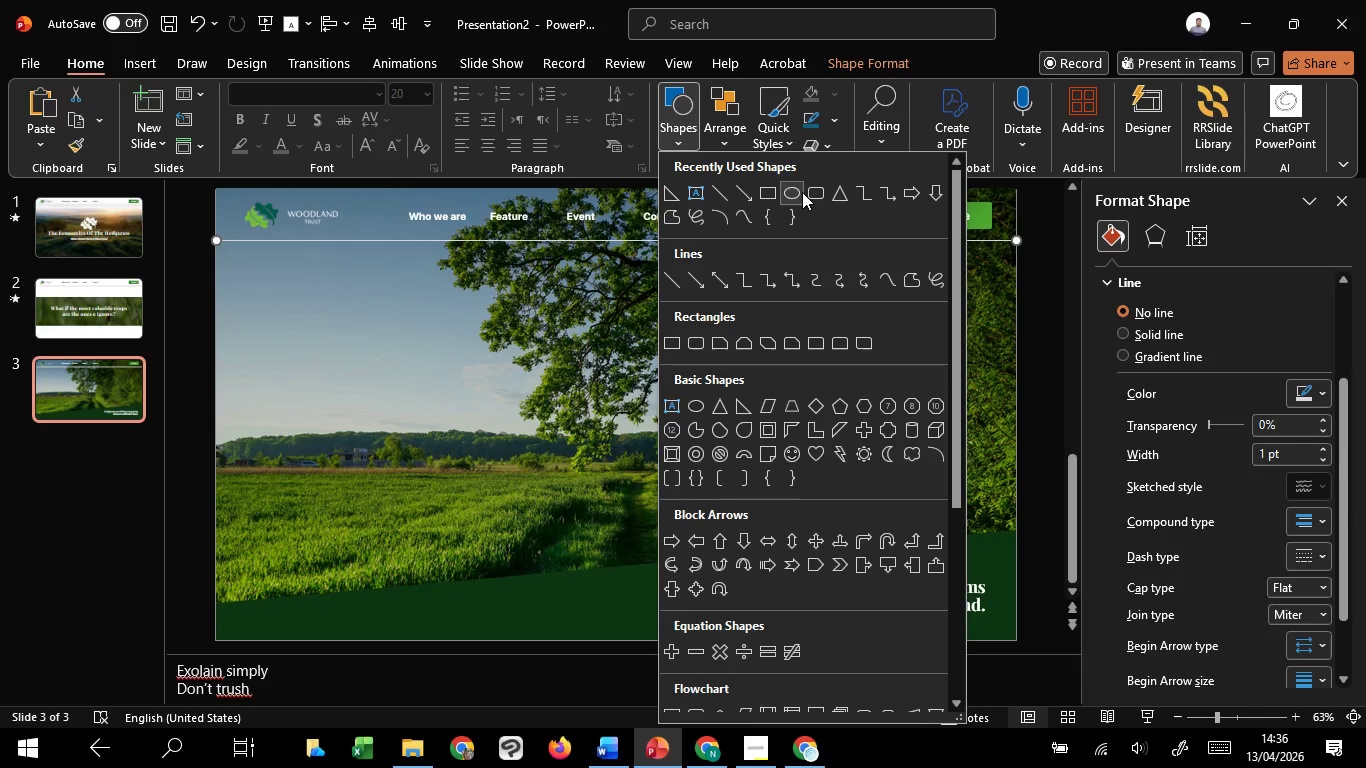 
left_click([814, 192])
 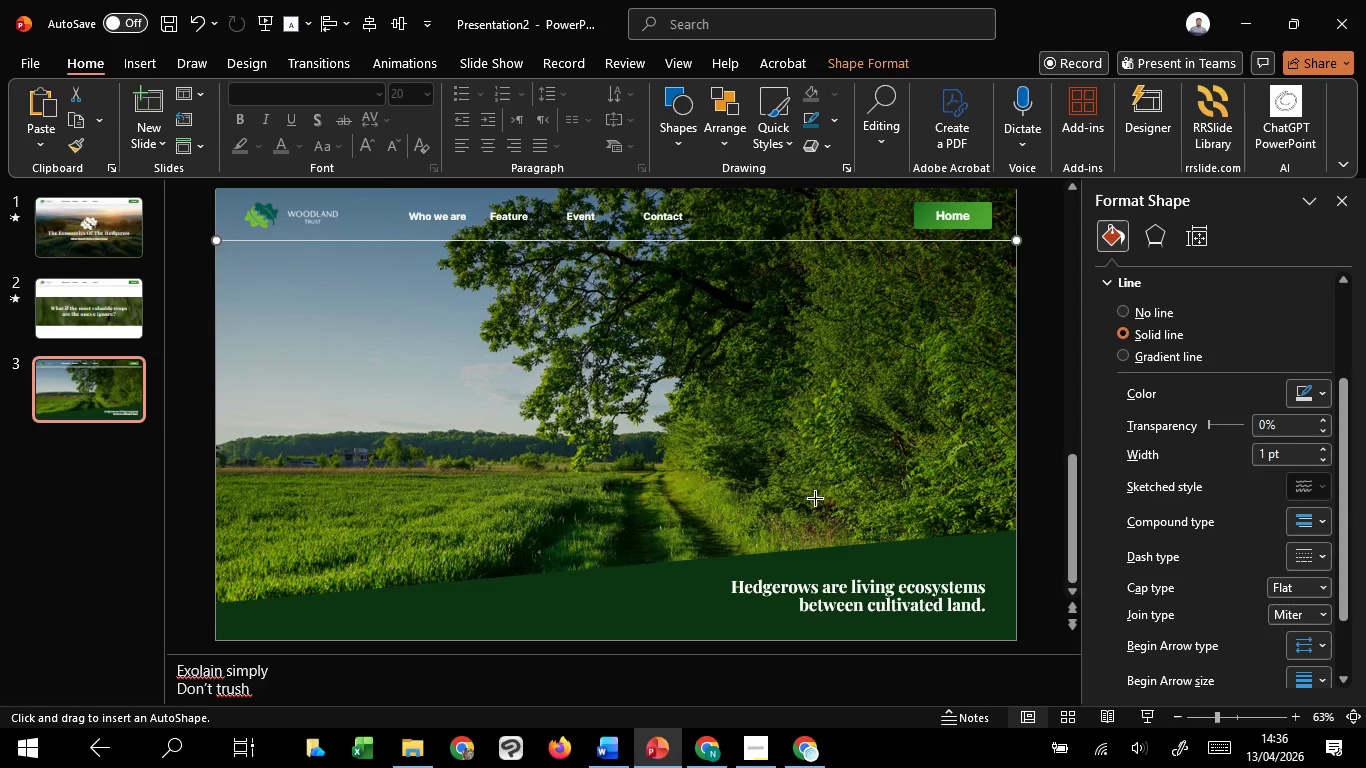 
hold_key(key=ControlLeft, duration=1.62)
hold_key(key=ShiftLeft, duration=1.5)
left_click_drag(start_coordinate=[819, 530], to_coordinate=[827, 540])
 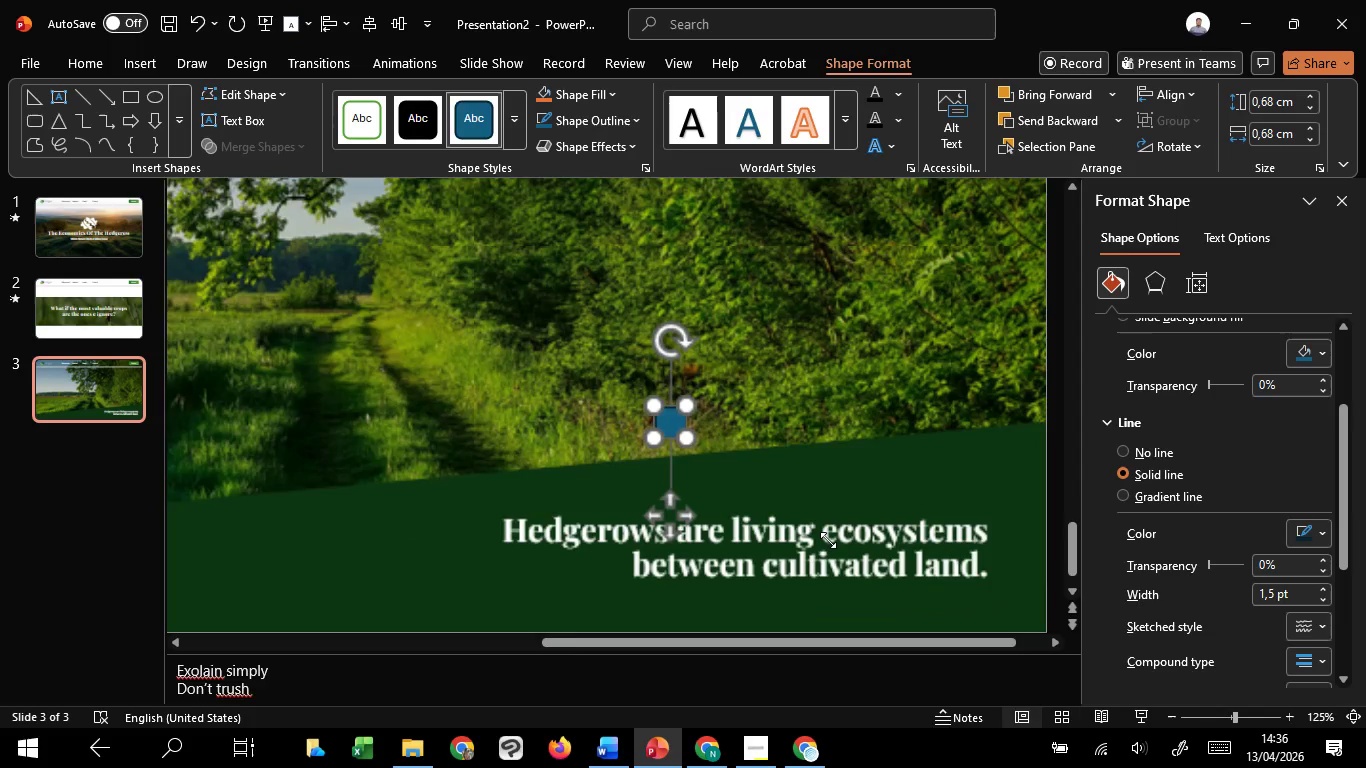 
key(Shift+ShiftLeft)
 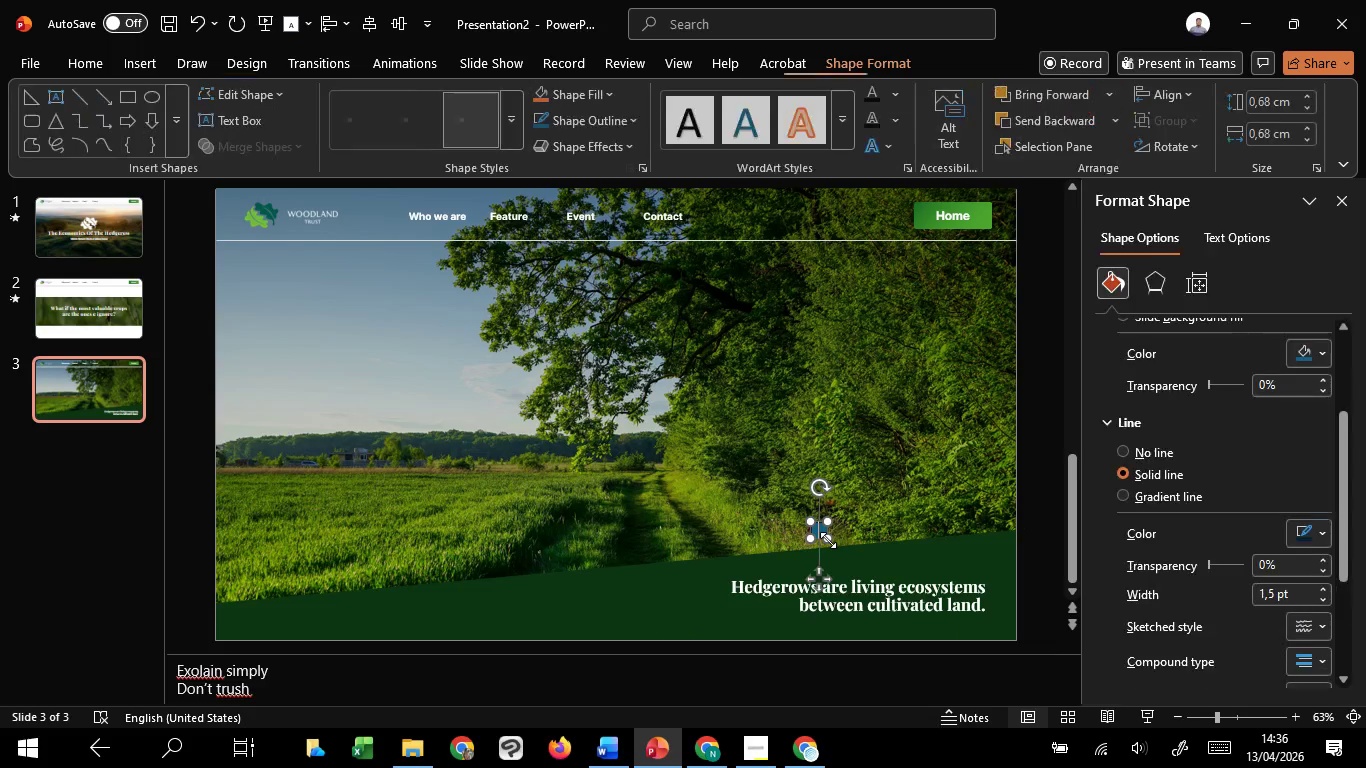 
hold_key(key=ControlLeft, duration=0.8)
scroll: coordinate [828, 540], scroll_direction: up, amount: 5.0
 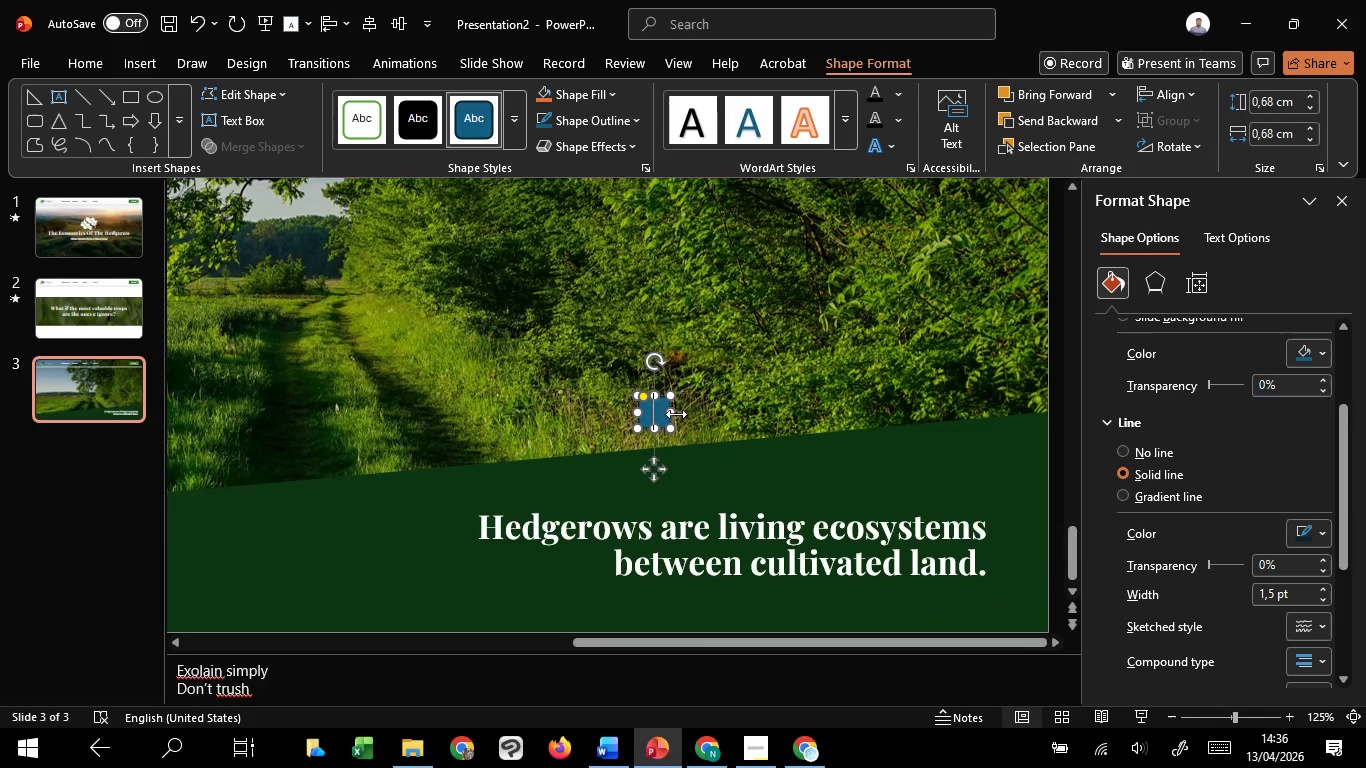 
left_click_drag(start_coordinate=[676, 414], to_coordinate=[861, 434])
 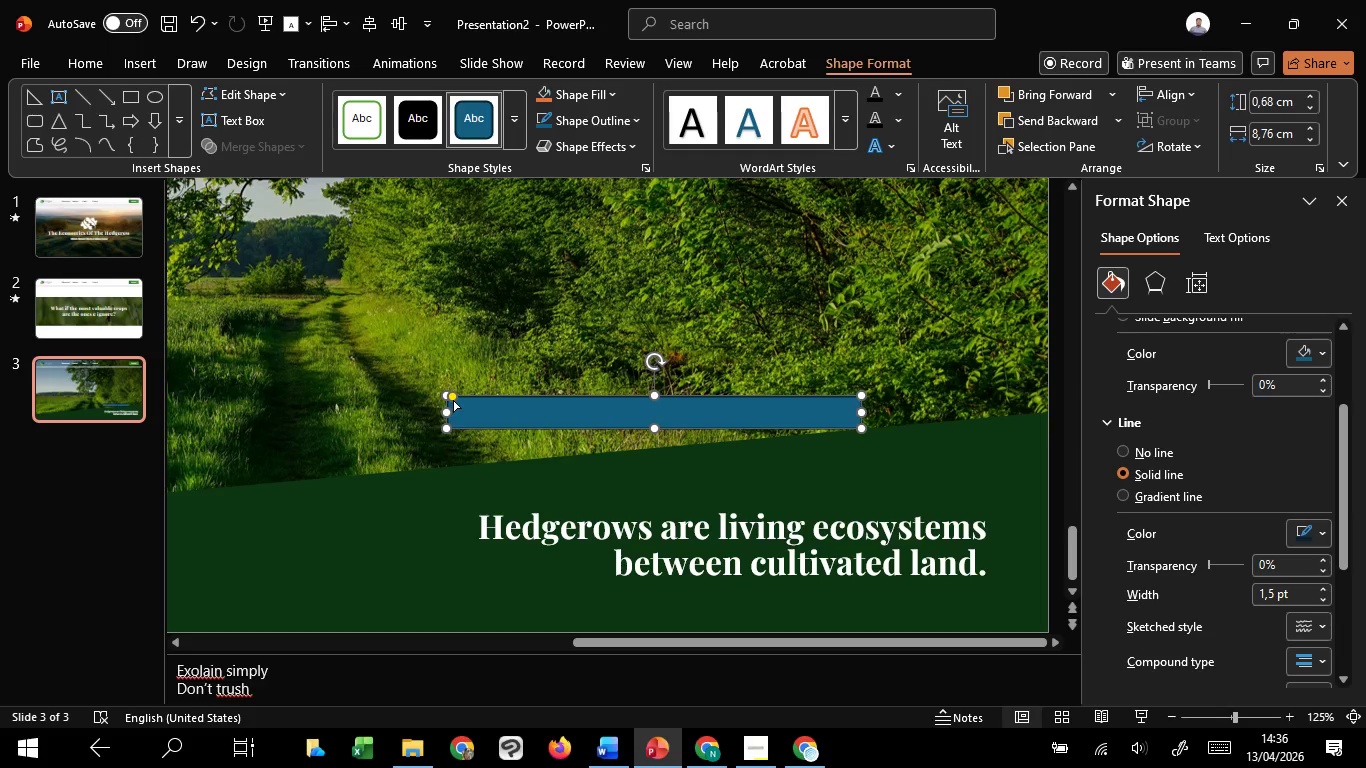 
hold_key(key=ShiftLeft, duration=0.81)
 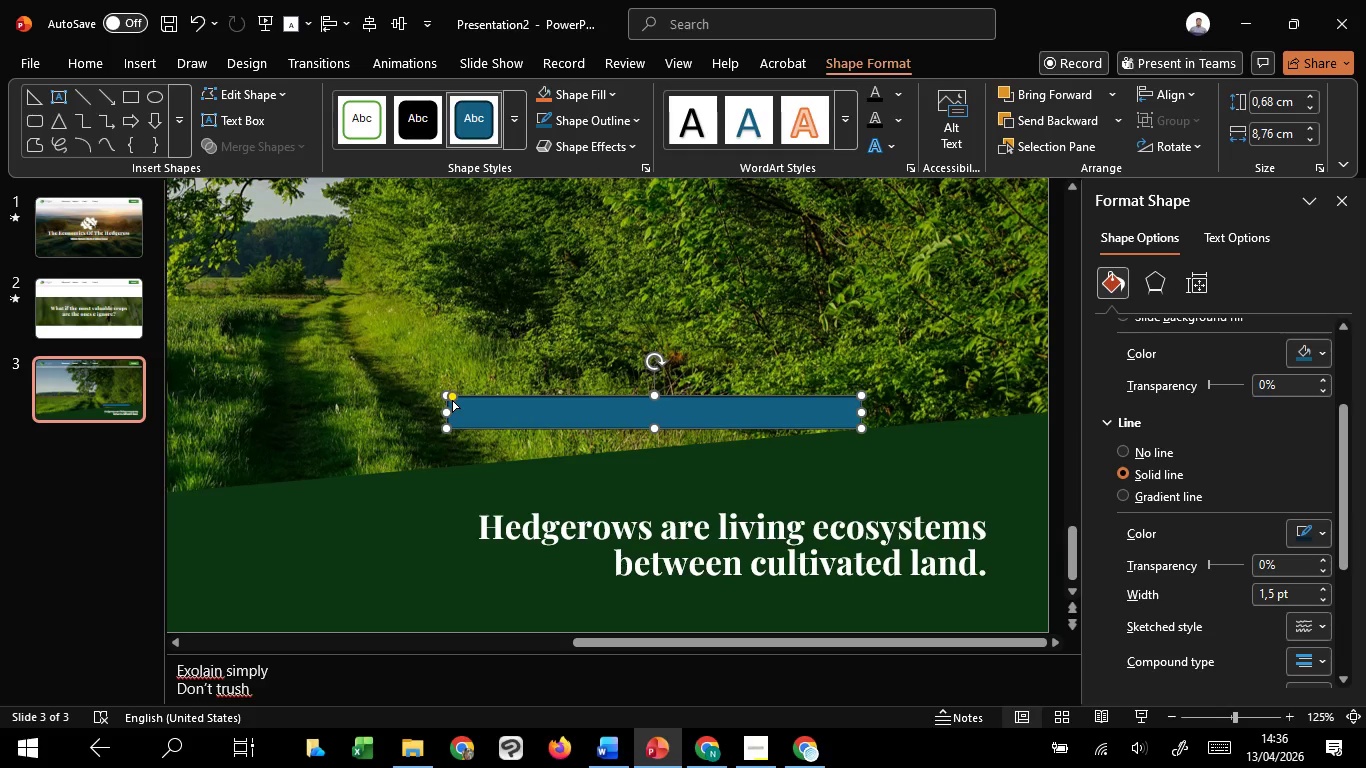 
hold_key(key=ControlLeft, duration=0.94)
 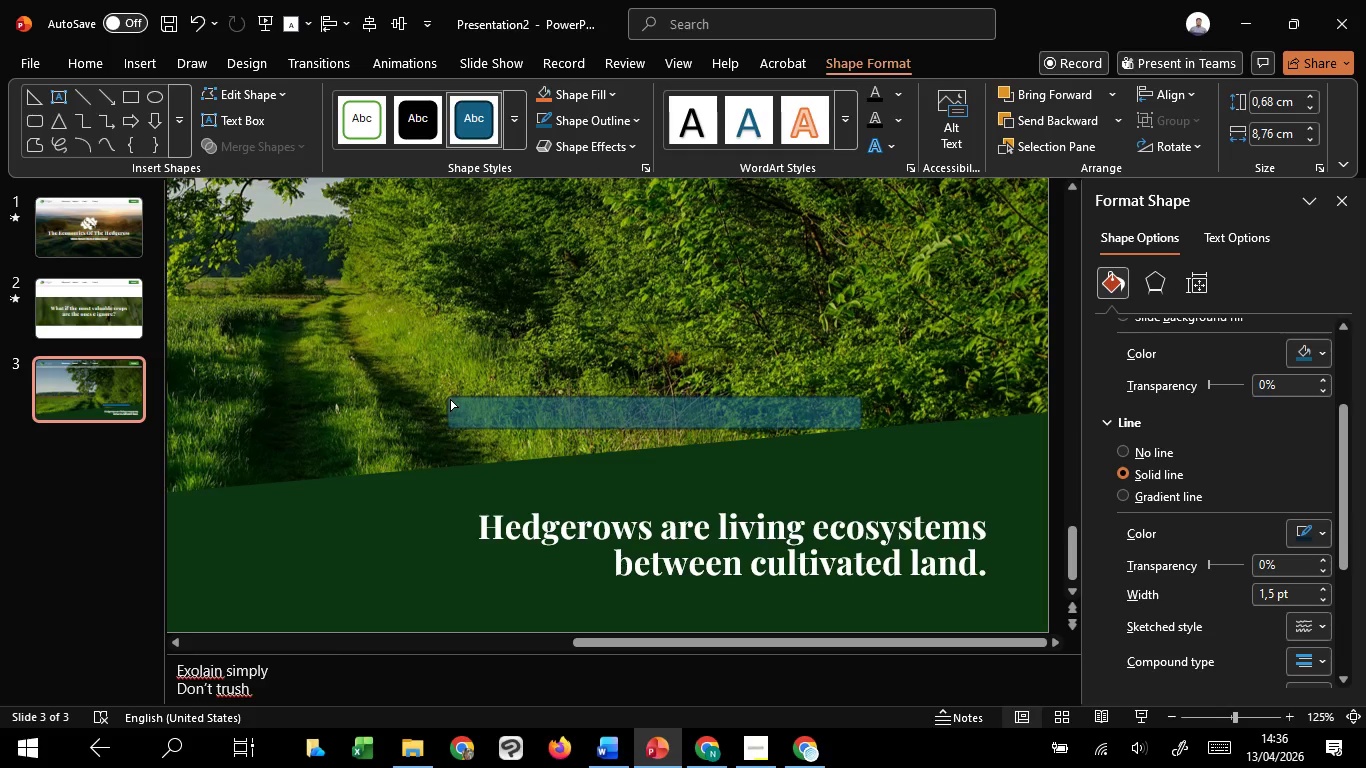 
hold_key(key=ControlLeft, duration=1.97)
hold_key(key=ShiftLeft, duration=1.52)
left_click_drag(start_coordinate=[651, 430], to_coordinate=[652, 418])
 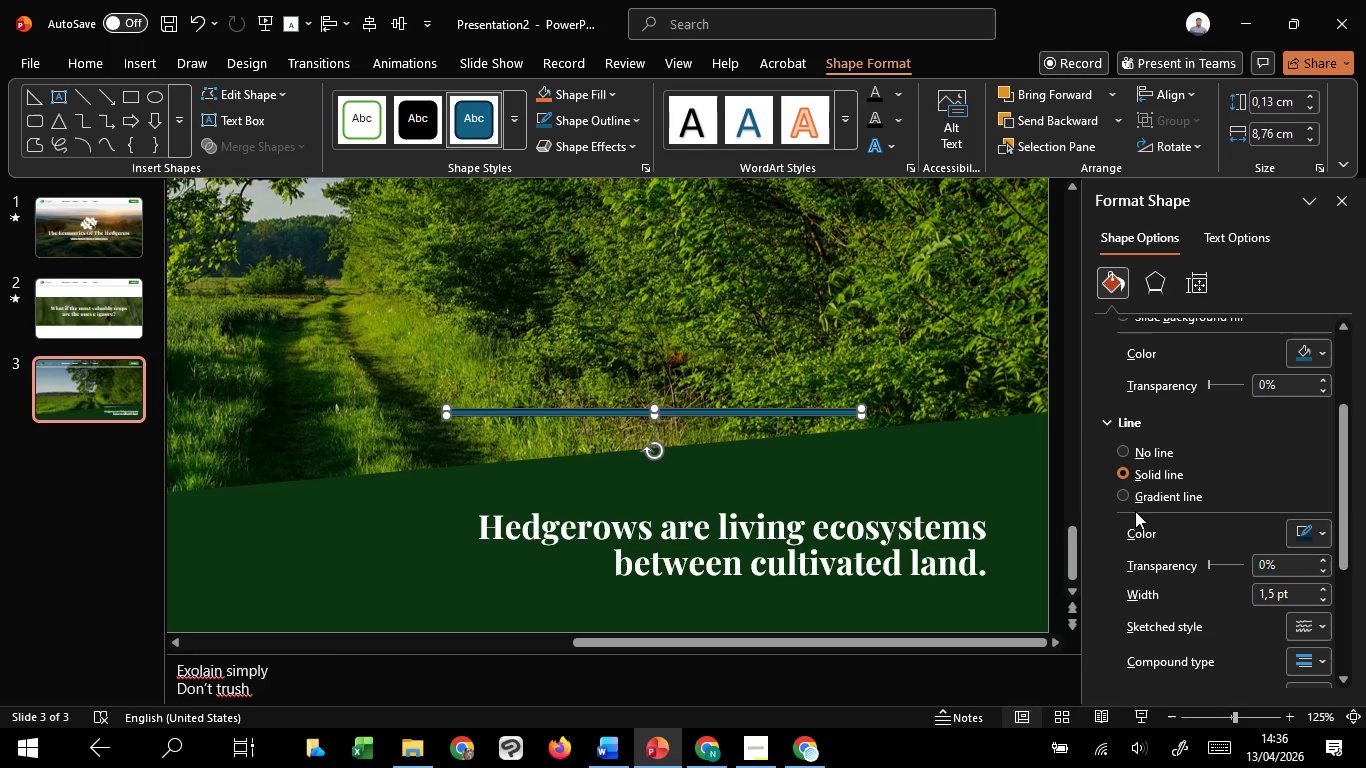 
hold_key(key=ShiftLeft, duration=1.26)
 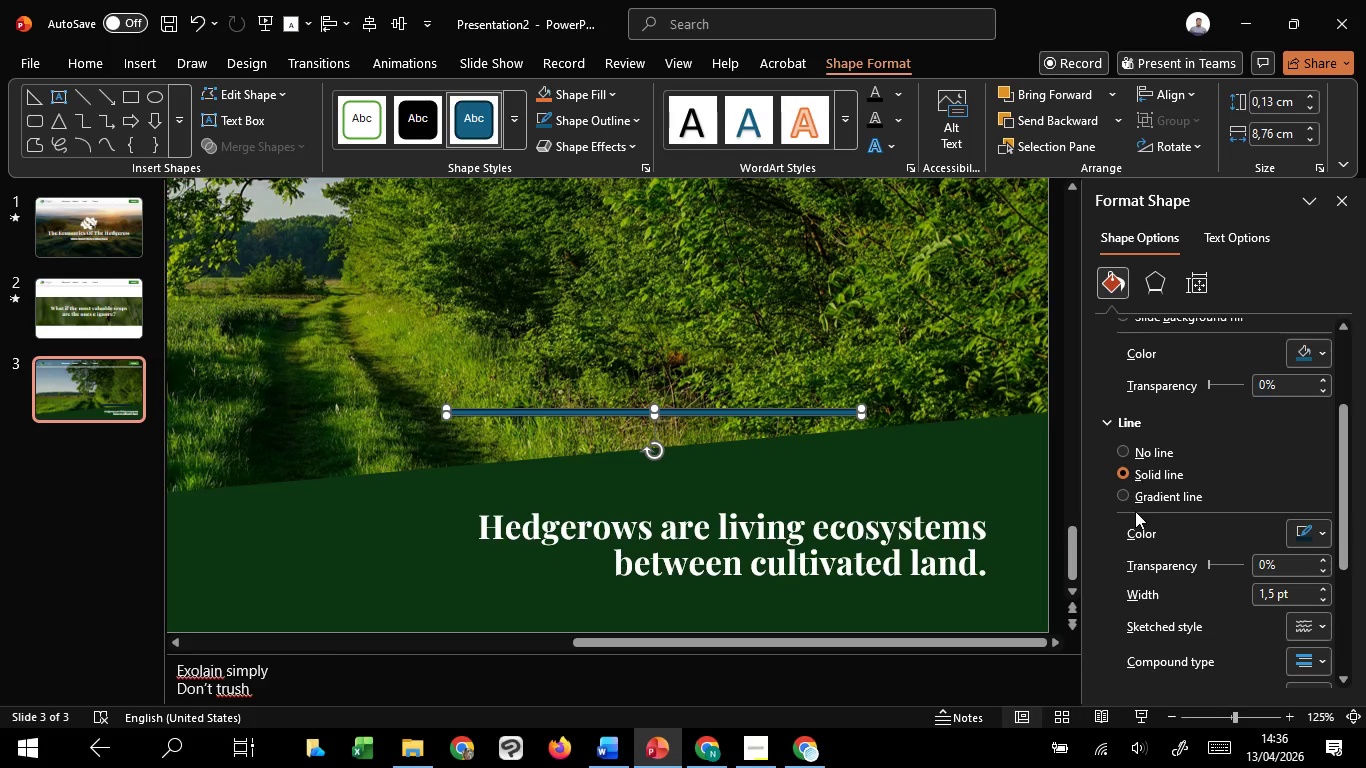 
hold_key(key=ControlLeft, duration=0.8)
 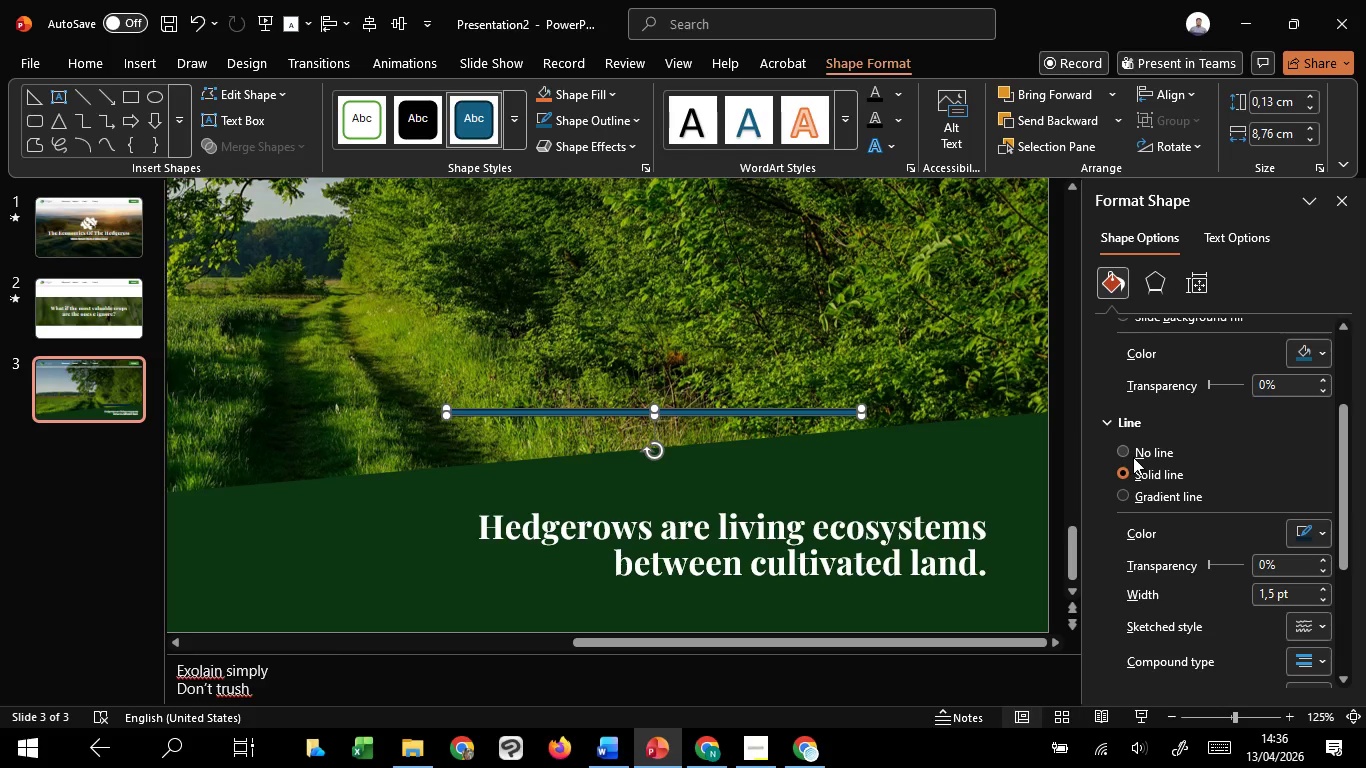 
left_click([1134, 456])
 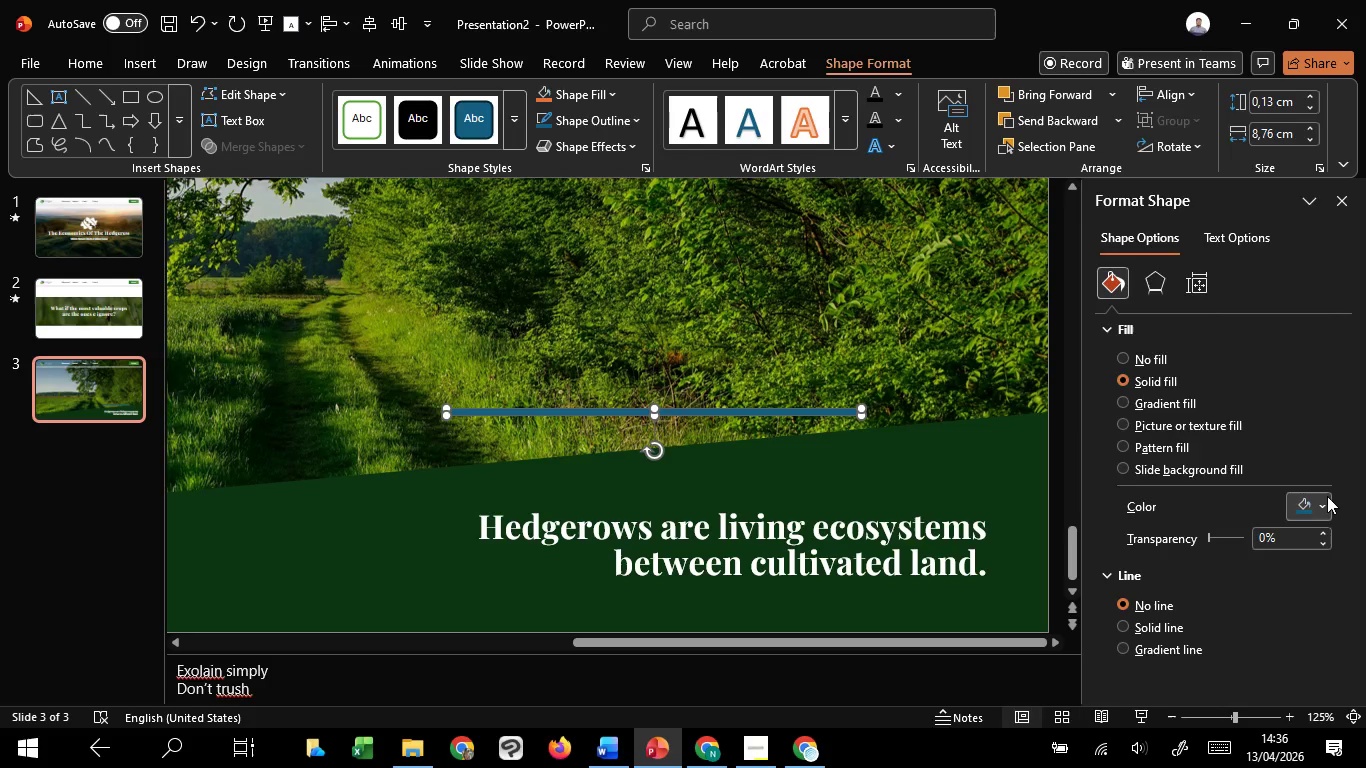 
left_click([1327, 496])
 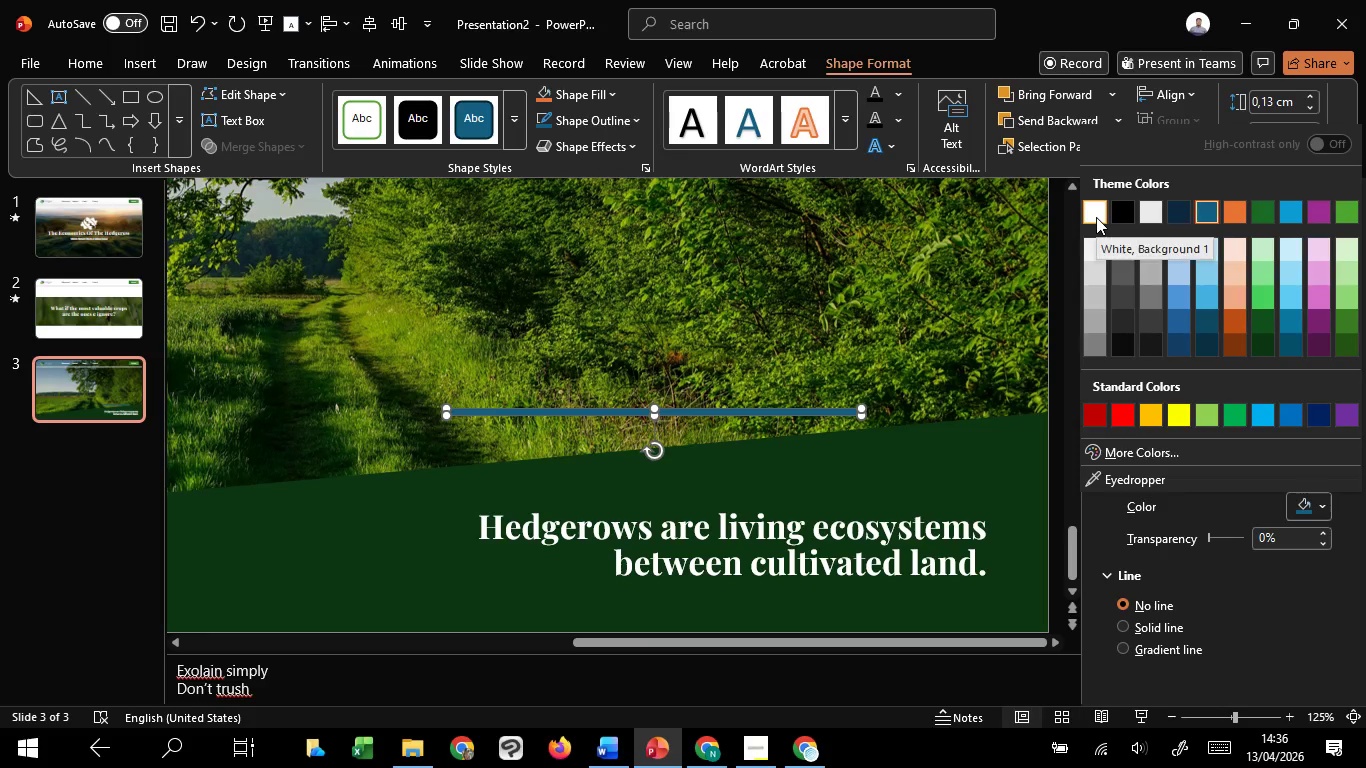 
left_click([1097, 217])
 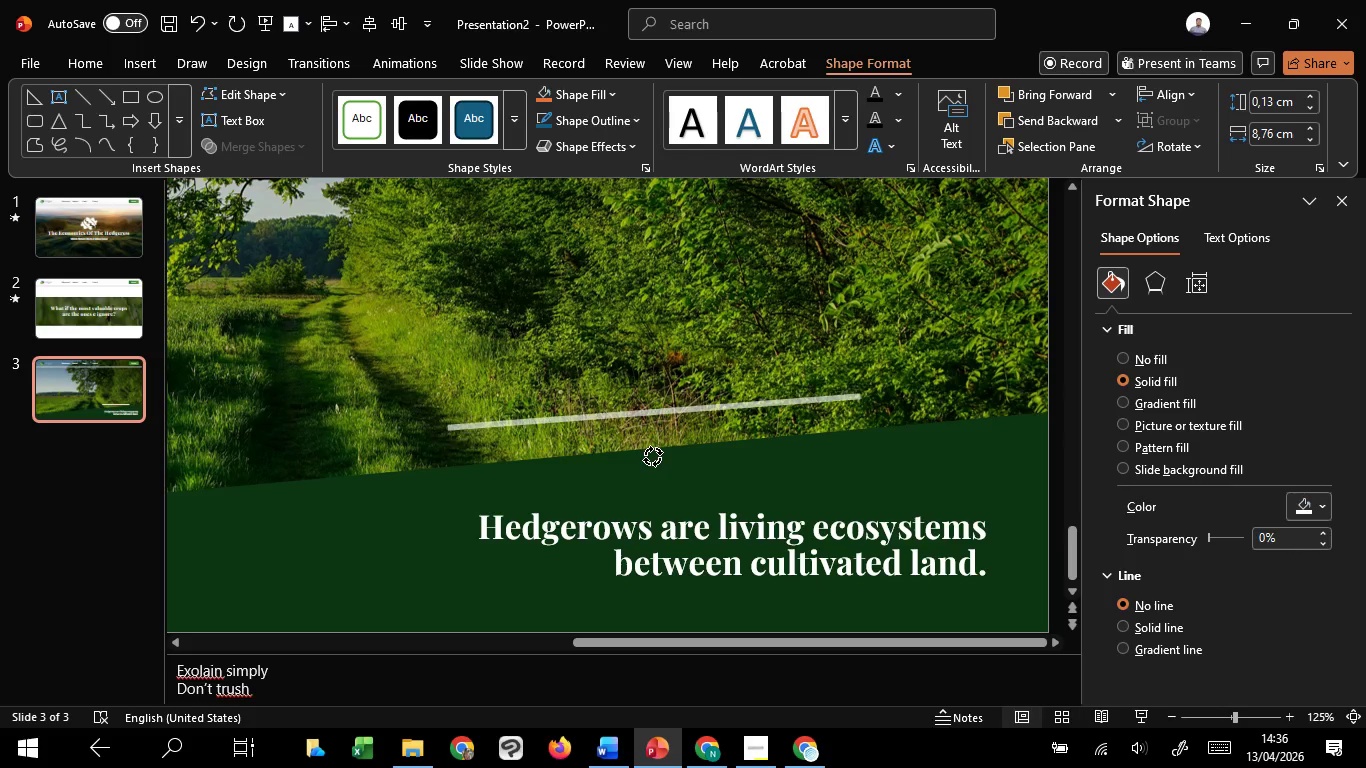 
left_click_drag(start_coordinate=[699, 408], to_coordinate=[505, 462])
 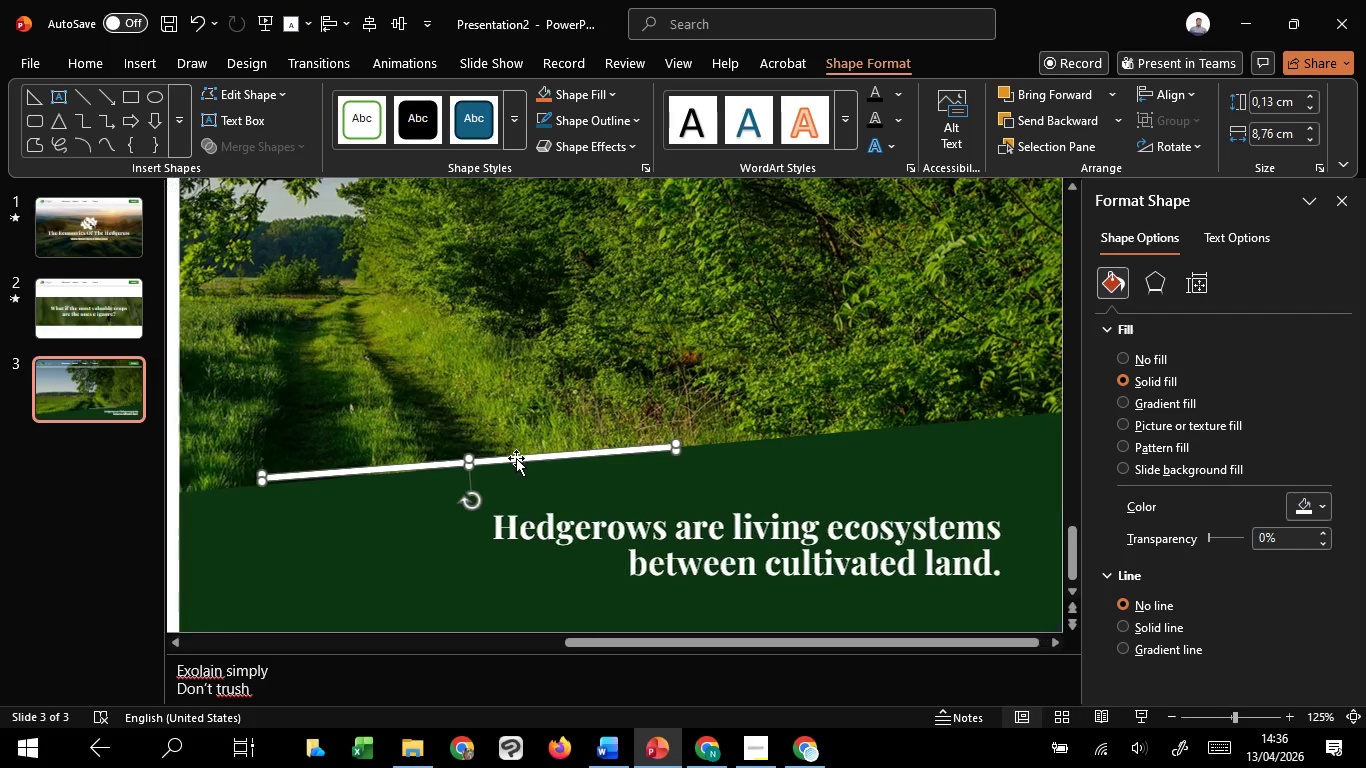 
scroll: coordinate [680, 543], scroll_direction: up, amount: 24.0
 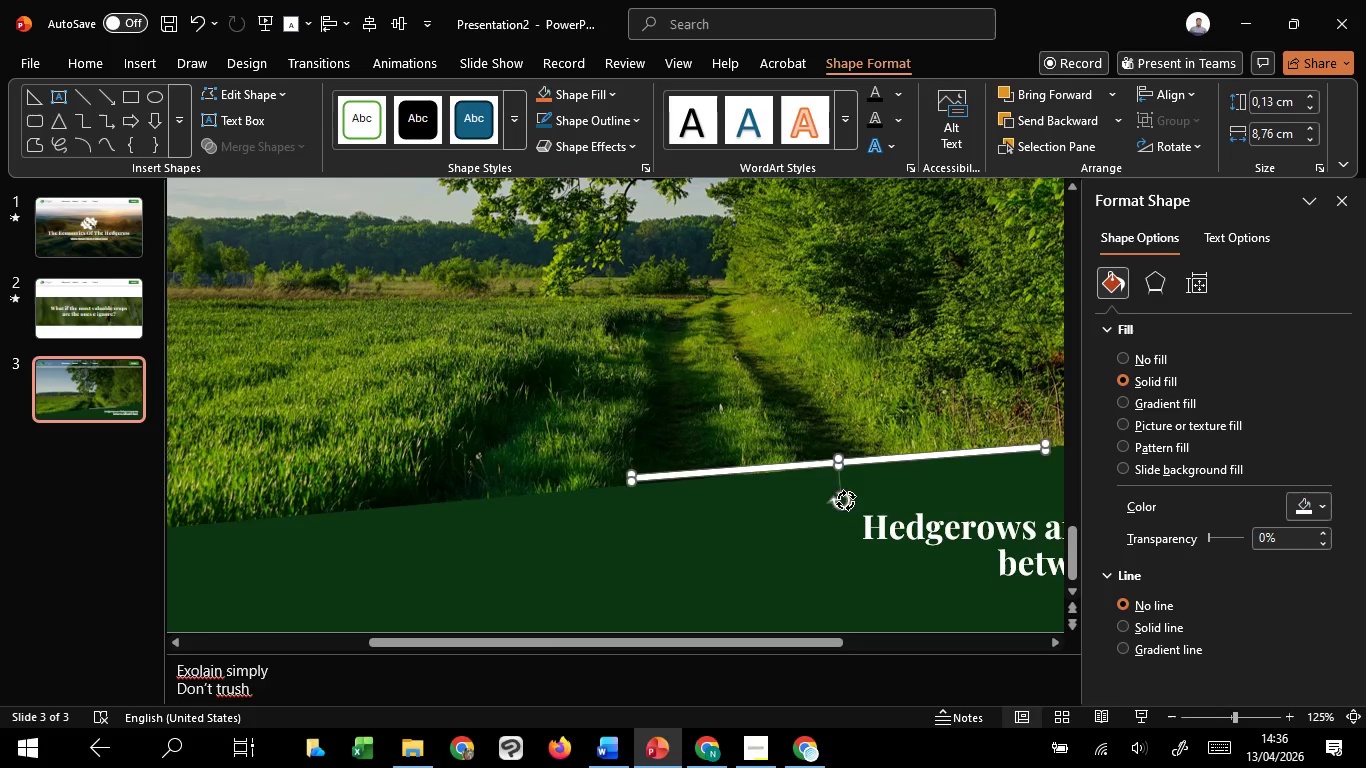 
left_click_drag(start_coordinate=[845, 500], to_coordinate=[846, 505])
 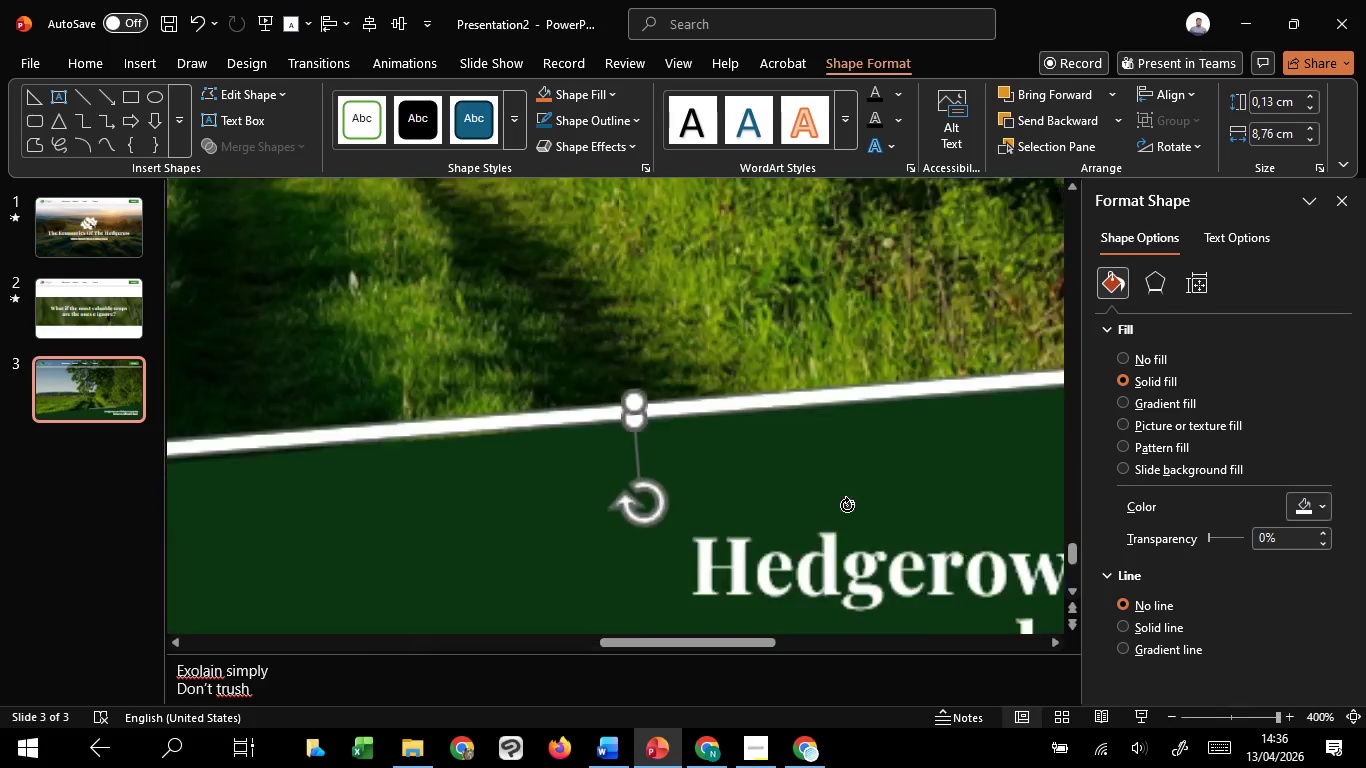 
hold_key(key=ControlLeft, duration=0.66)
scroll: coordinate [847, 505], scroll_direction: up, amount: 6.0
 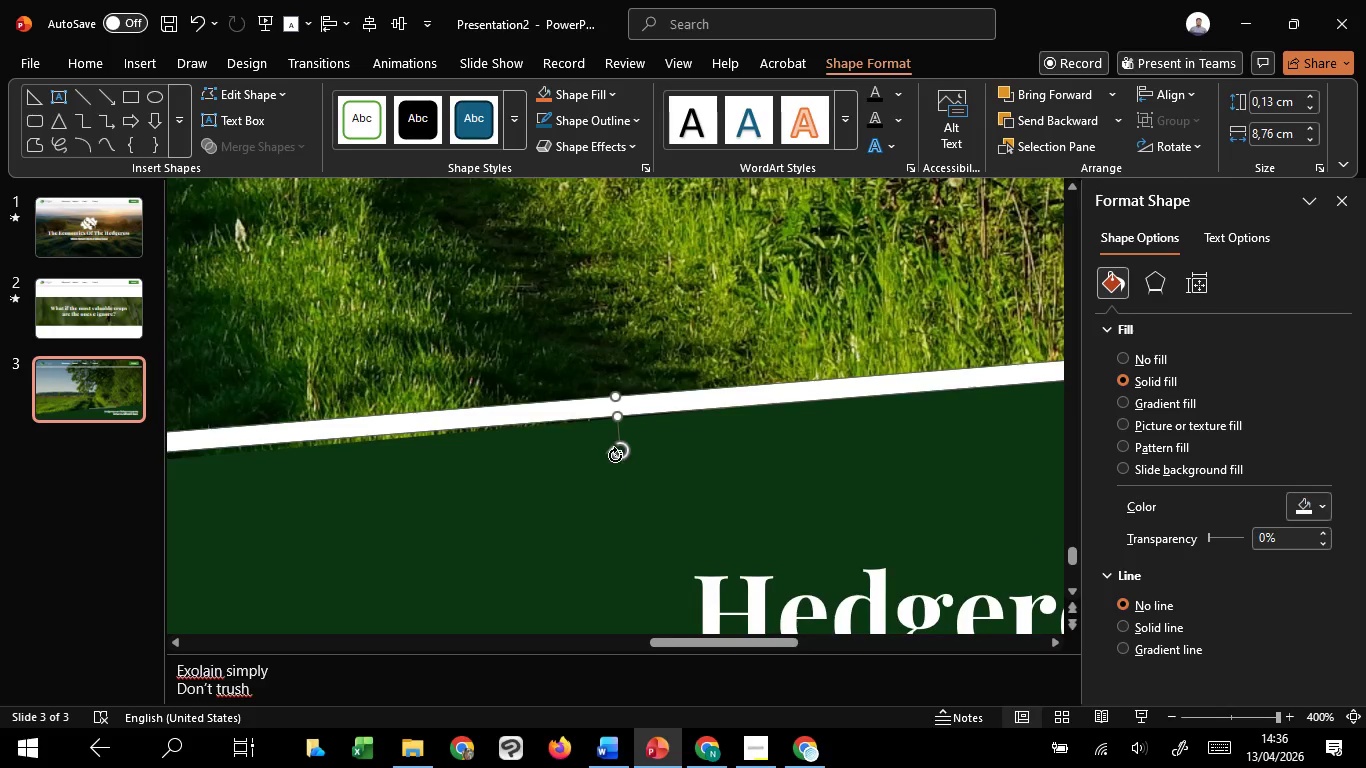 
left_click_drag(start_coordinate=[615, 453], to_coordinate=[615, 458])
 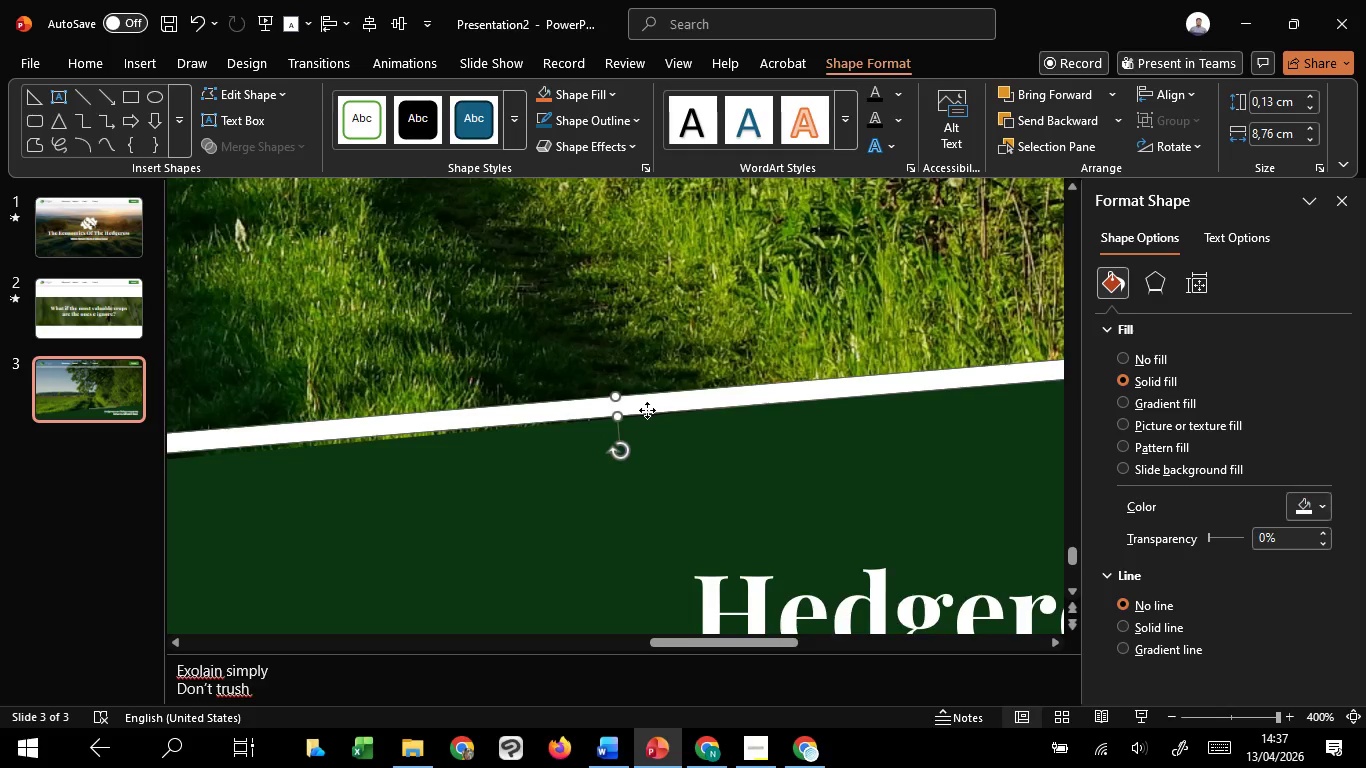 
left_click_drag(start_coordinate=[646, 410], to_coordinate=[650, 422])
 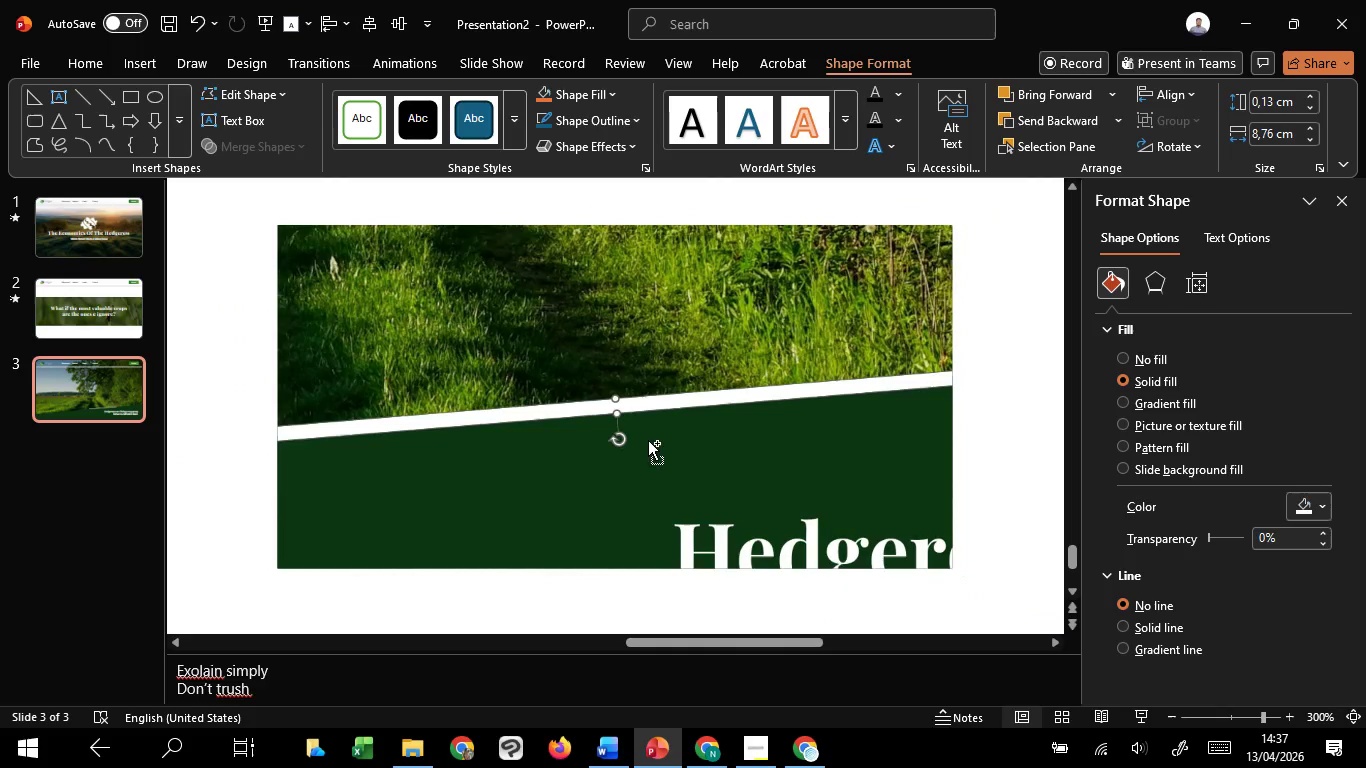 
hold_key(key=ShiftLeft, duration=0.81)
 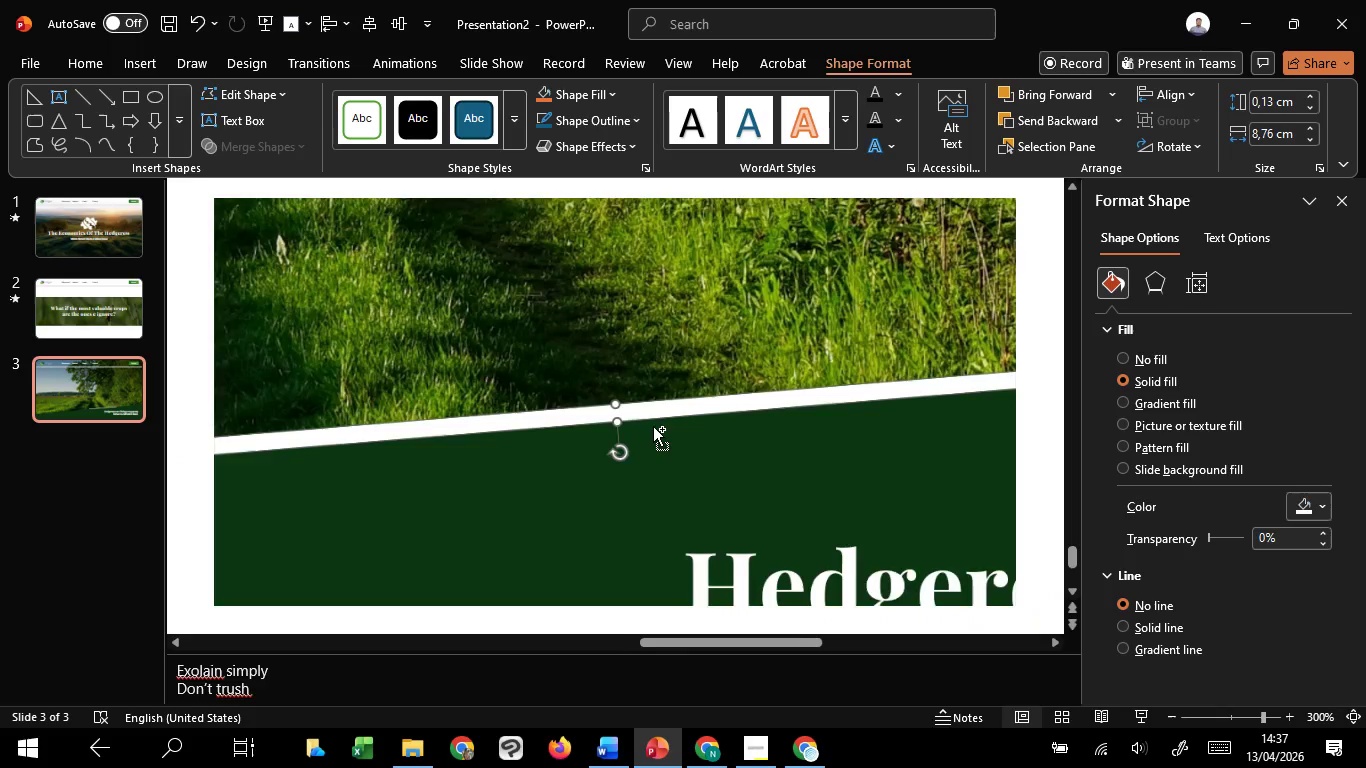 
hold_key(key=ControlLeft, duration=1.52)
scroll: coordinate [653, 426], scroll_direction: down, amount: 3.0
 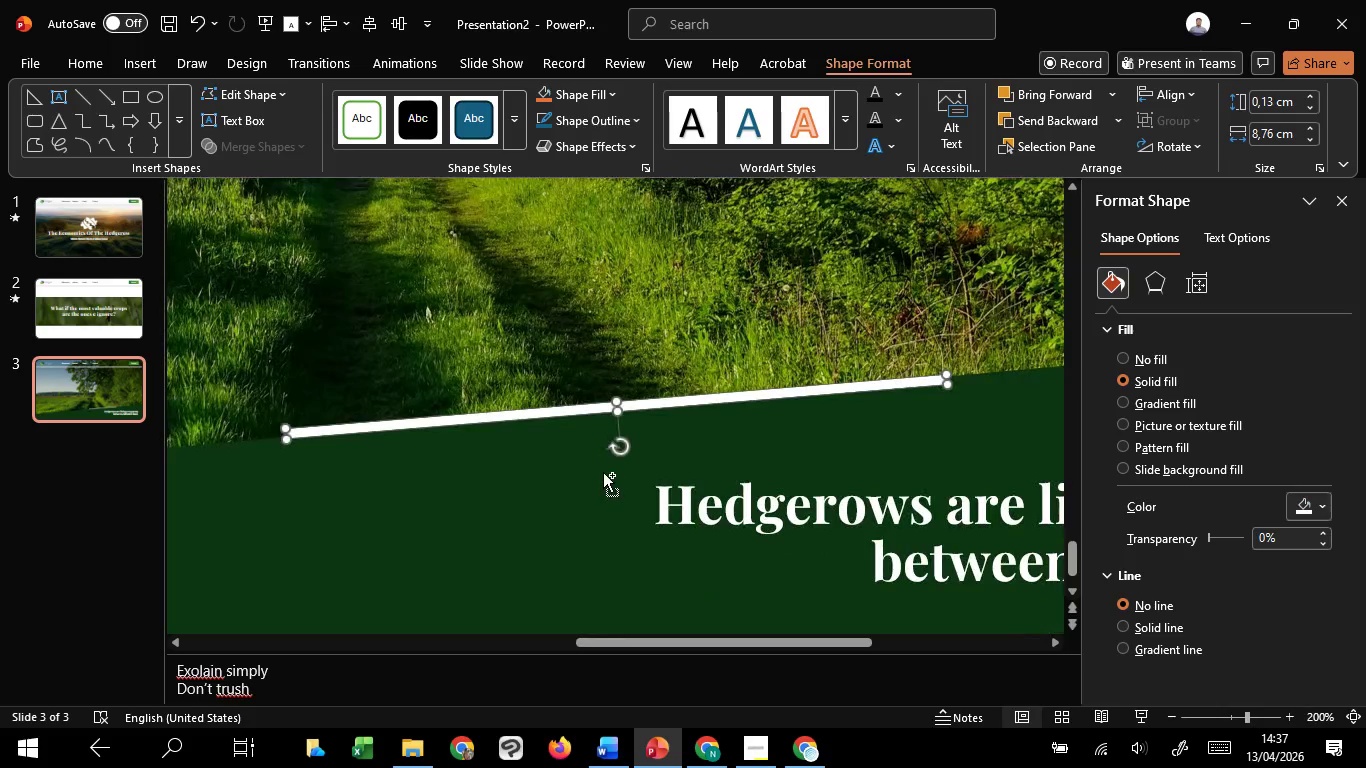 
hold_key(key=ControlLeft, duration=0.31)
 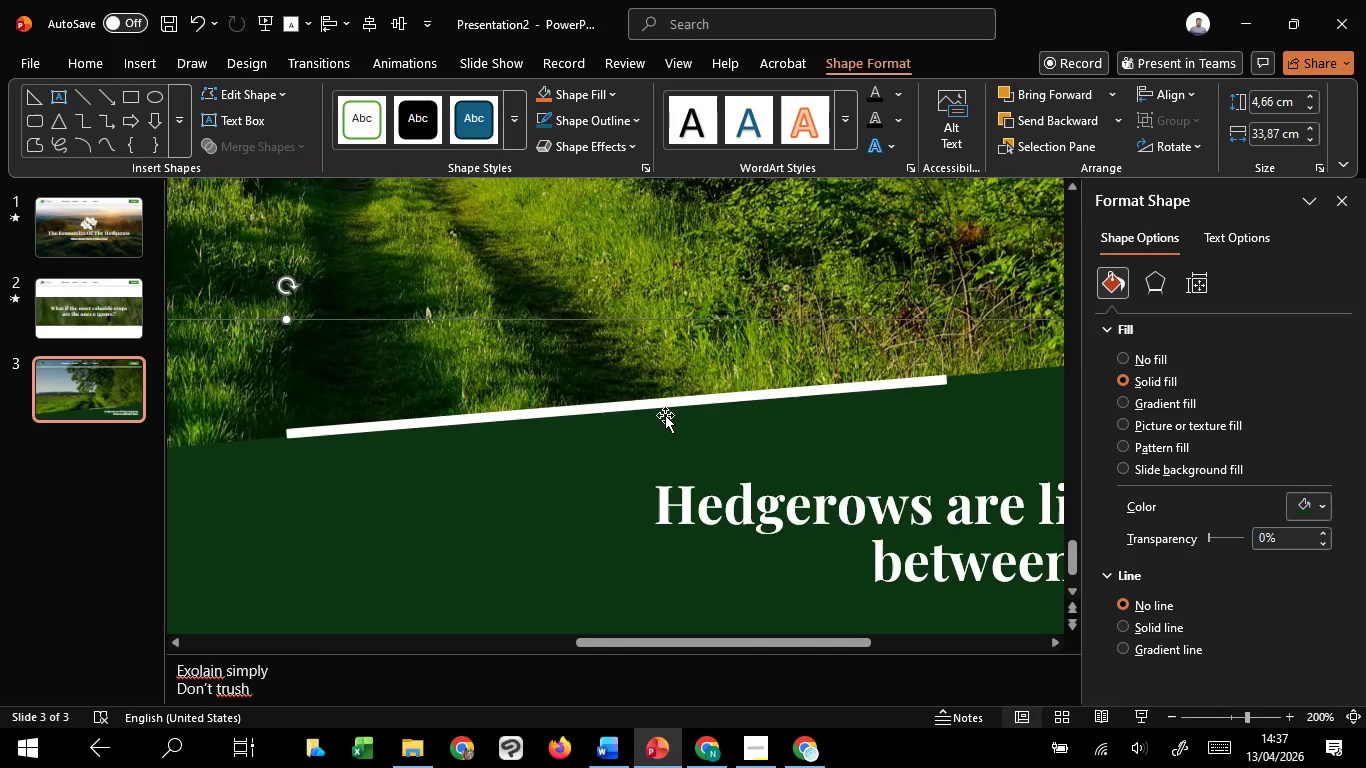 
left_click([665, 415])
 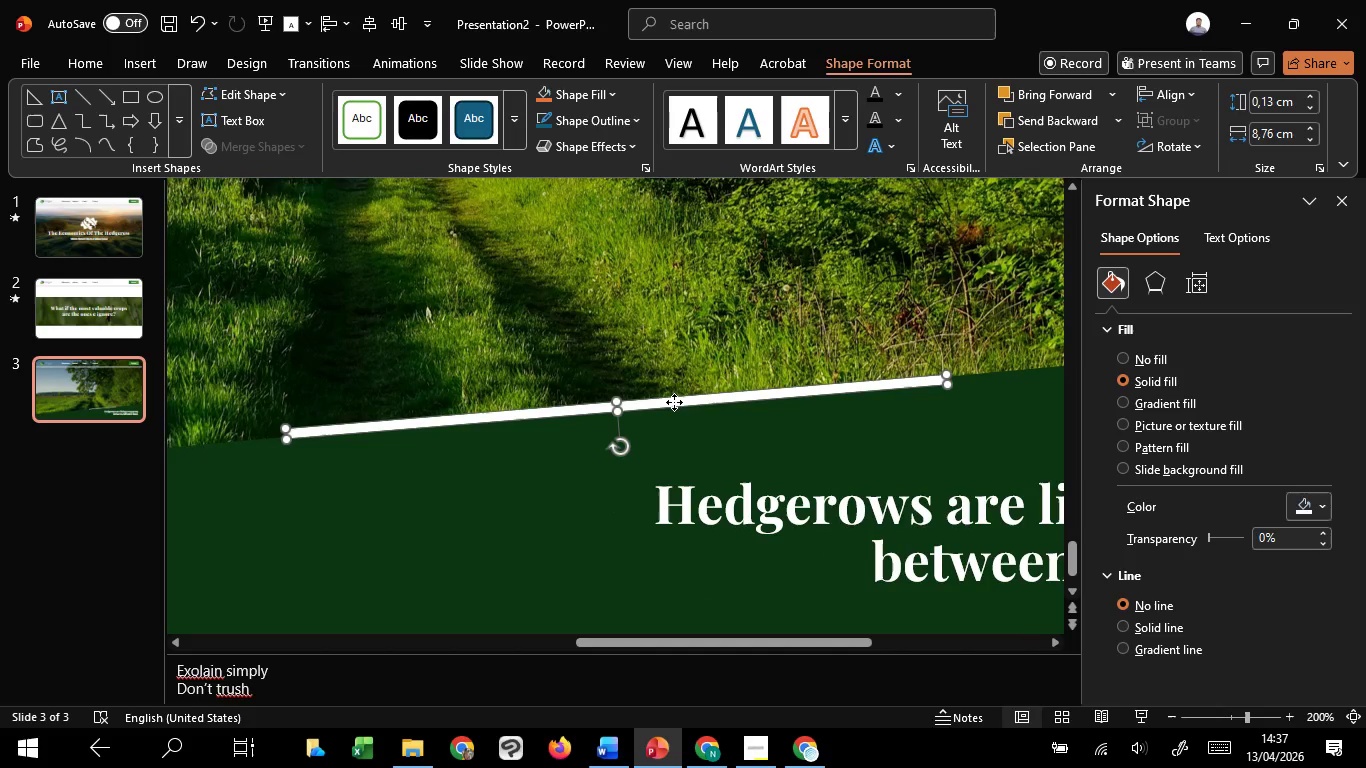 
left_click([674, 402])
 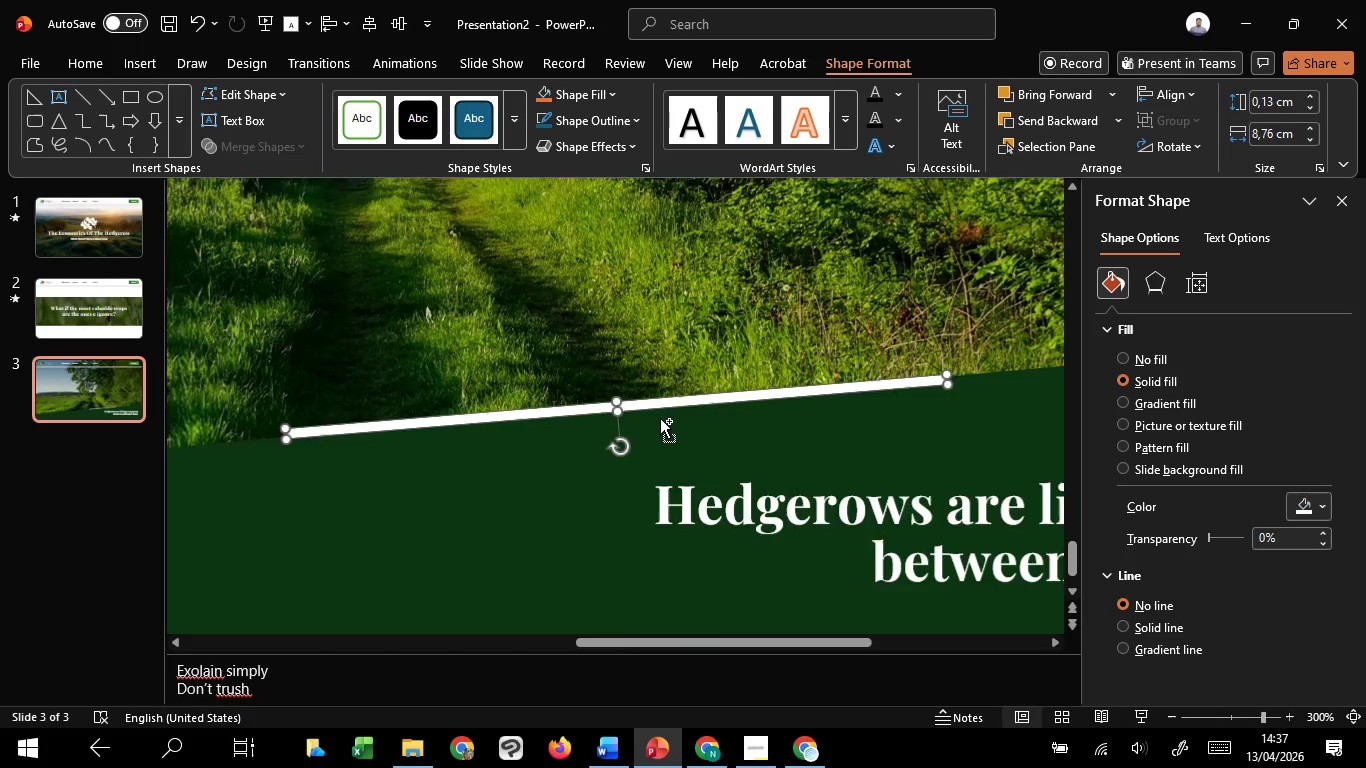 
hold_key(key=ControlLeft, duration=0.55)
scroll: coordinate [660, 418], scroll_direction: up, amount: 2.0
 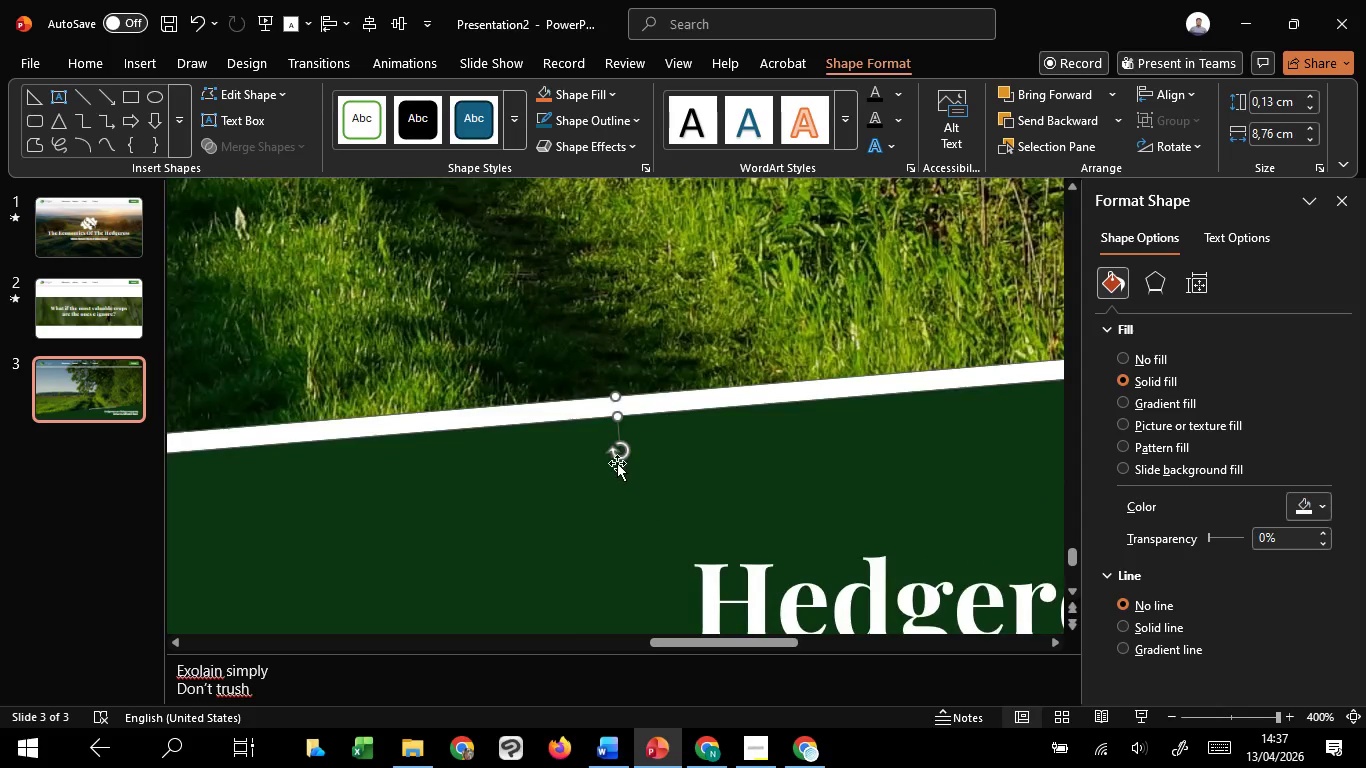 
hold_key(key=ShiftLeft, duration=1.51)
left_click_drag(start_coordinate=[620, 452], to_coordinate=[621, 458])
 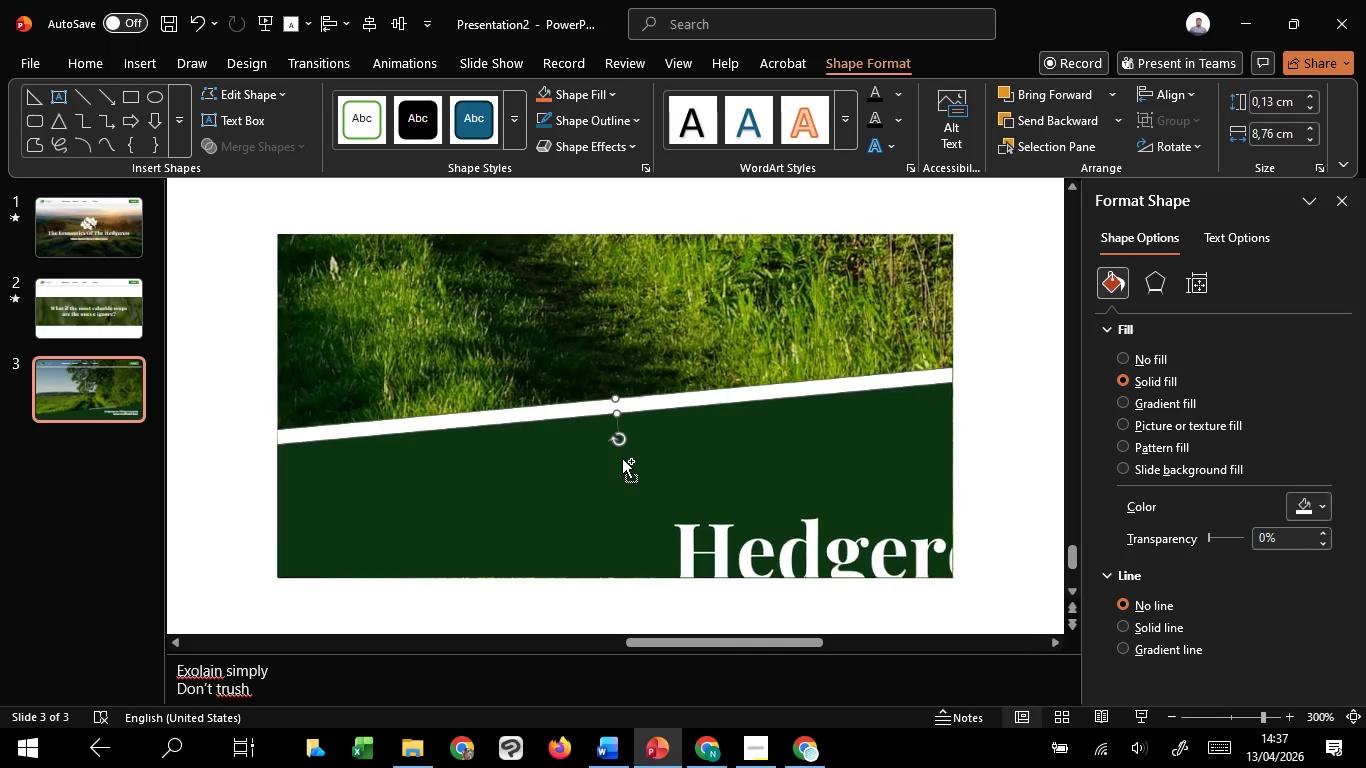 
hold_key(key=ShiftLeft, duration=1.5)
 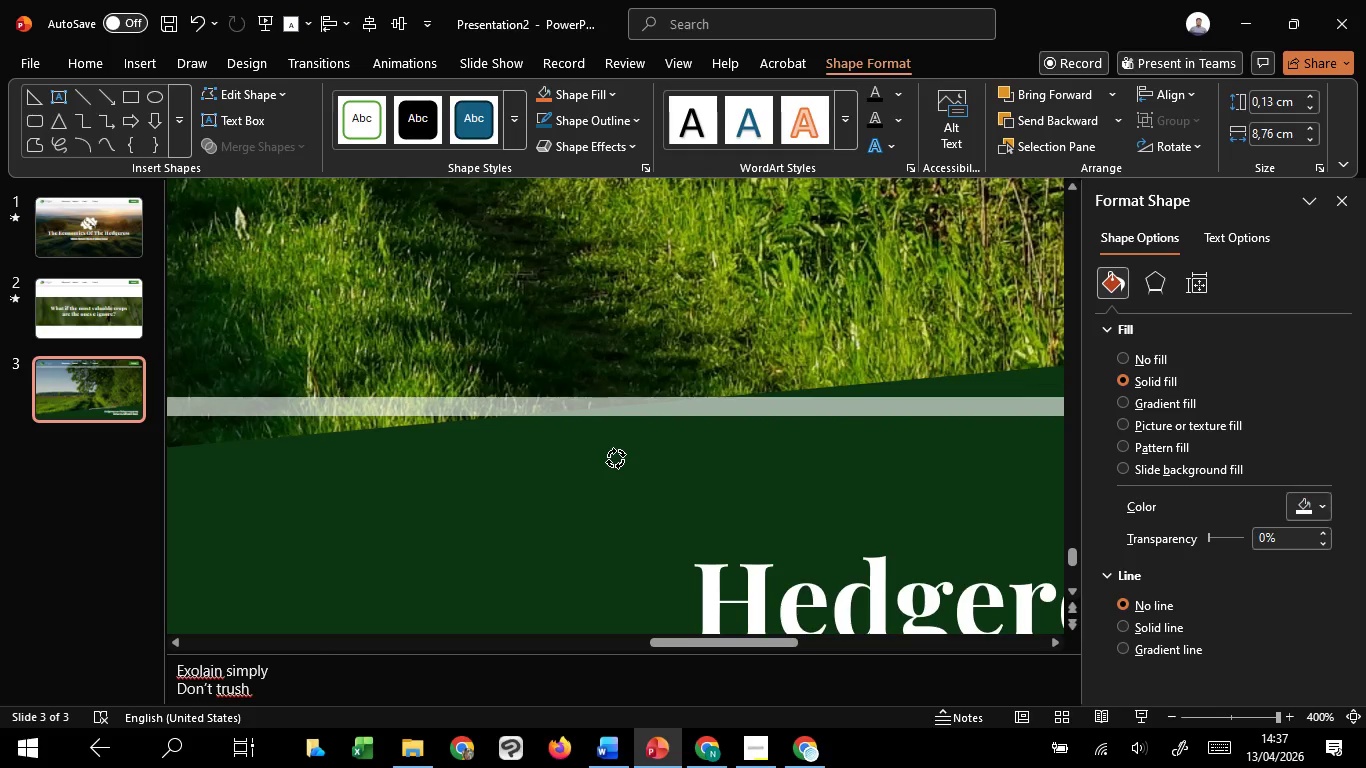 
hold_key(key=ShiftLeft, duration=0.75)
 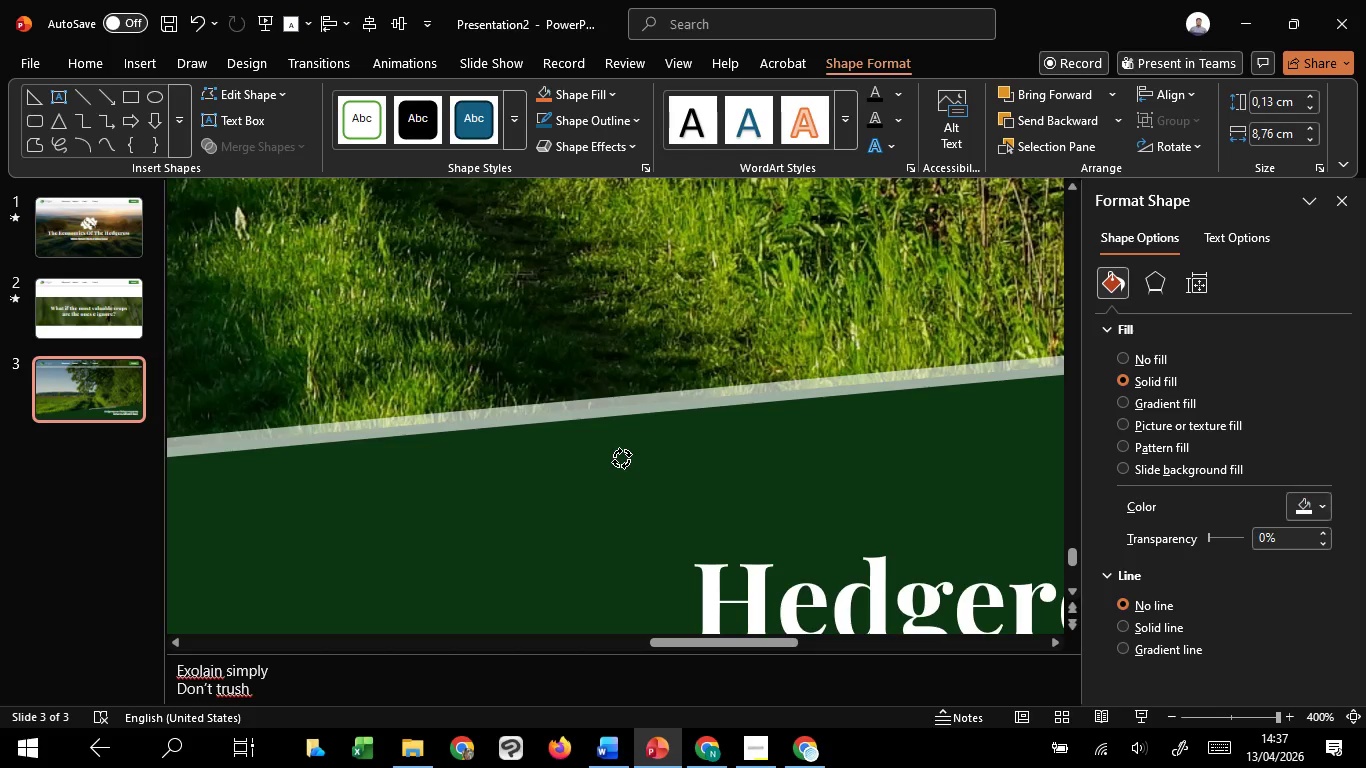 
hold_key(key=ControlLeft, duration=1.52)
scroll: coordinate [622, 458], scroll_direction: down, amount: 3.0
 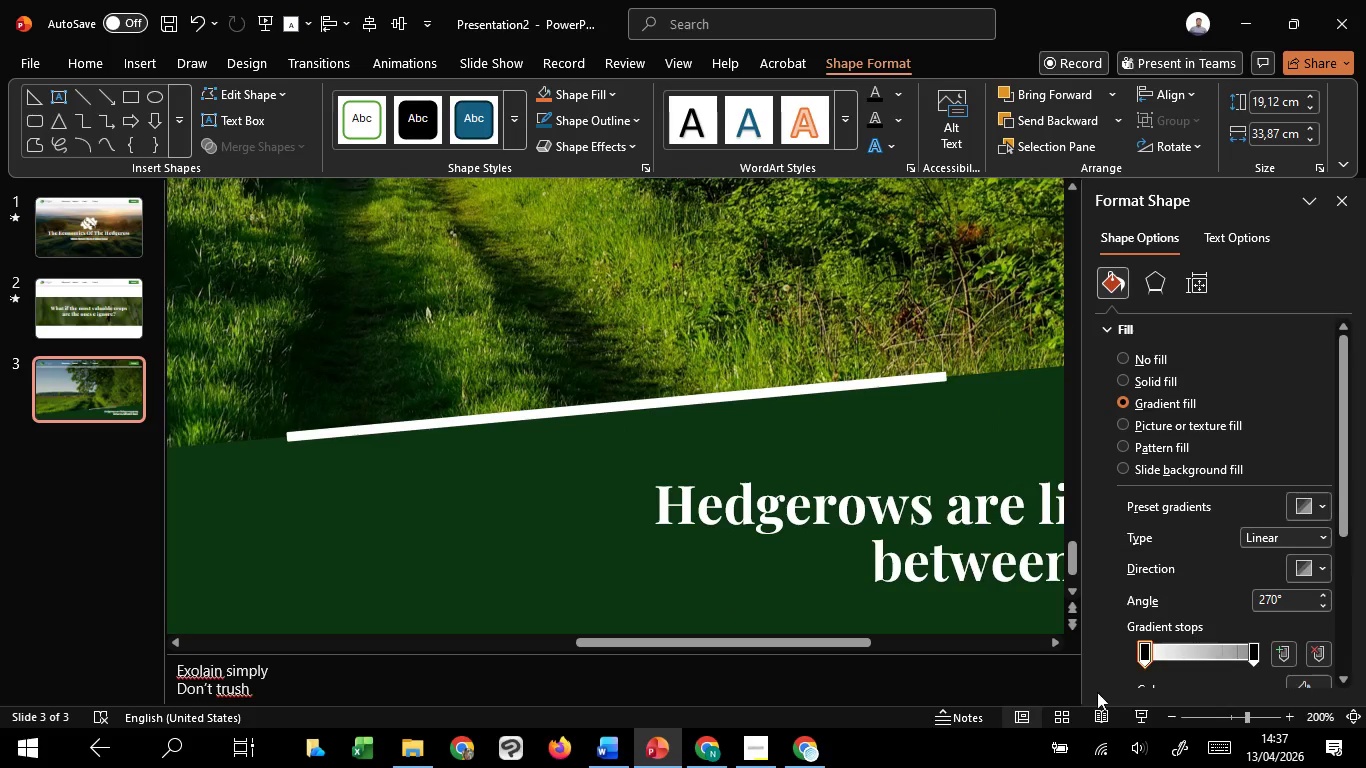 
left_click([1134, 713])
 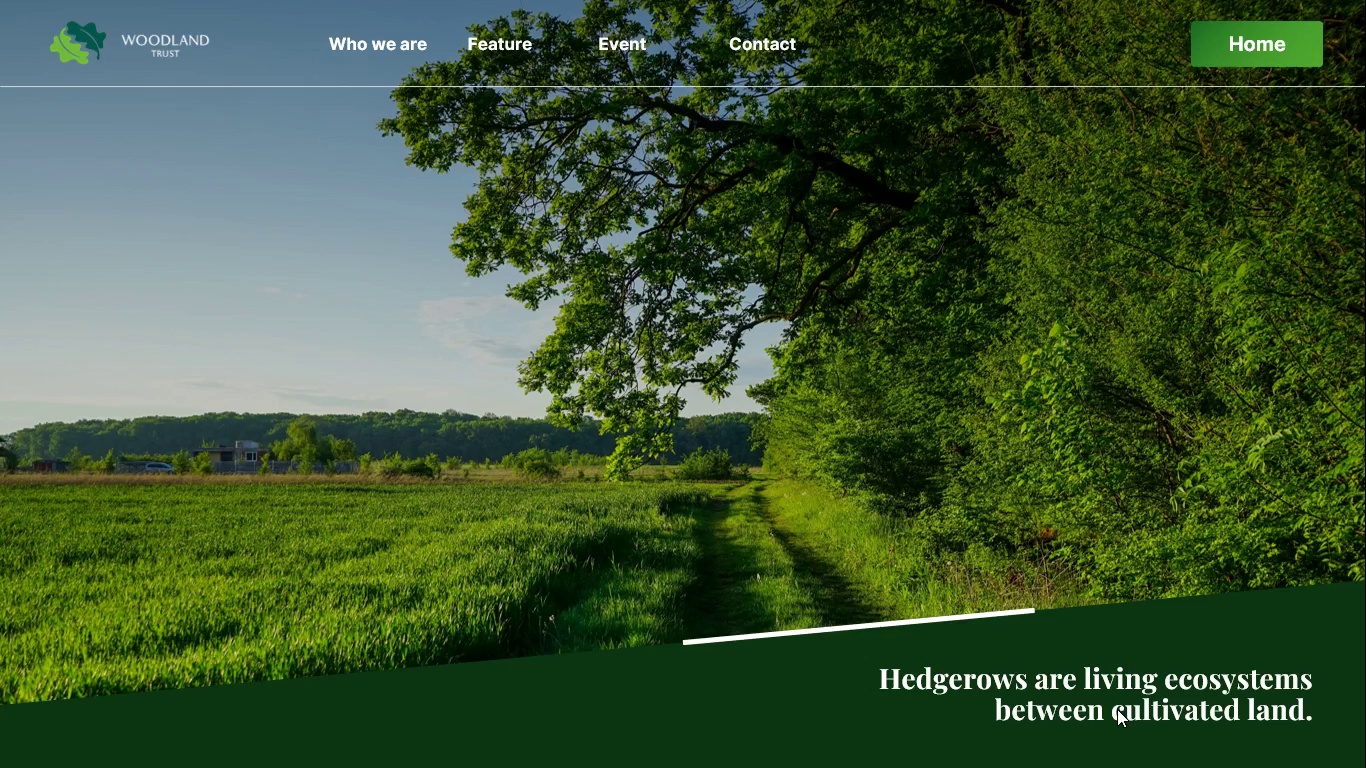 
key(Escape)
 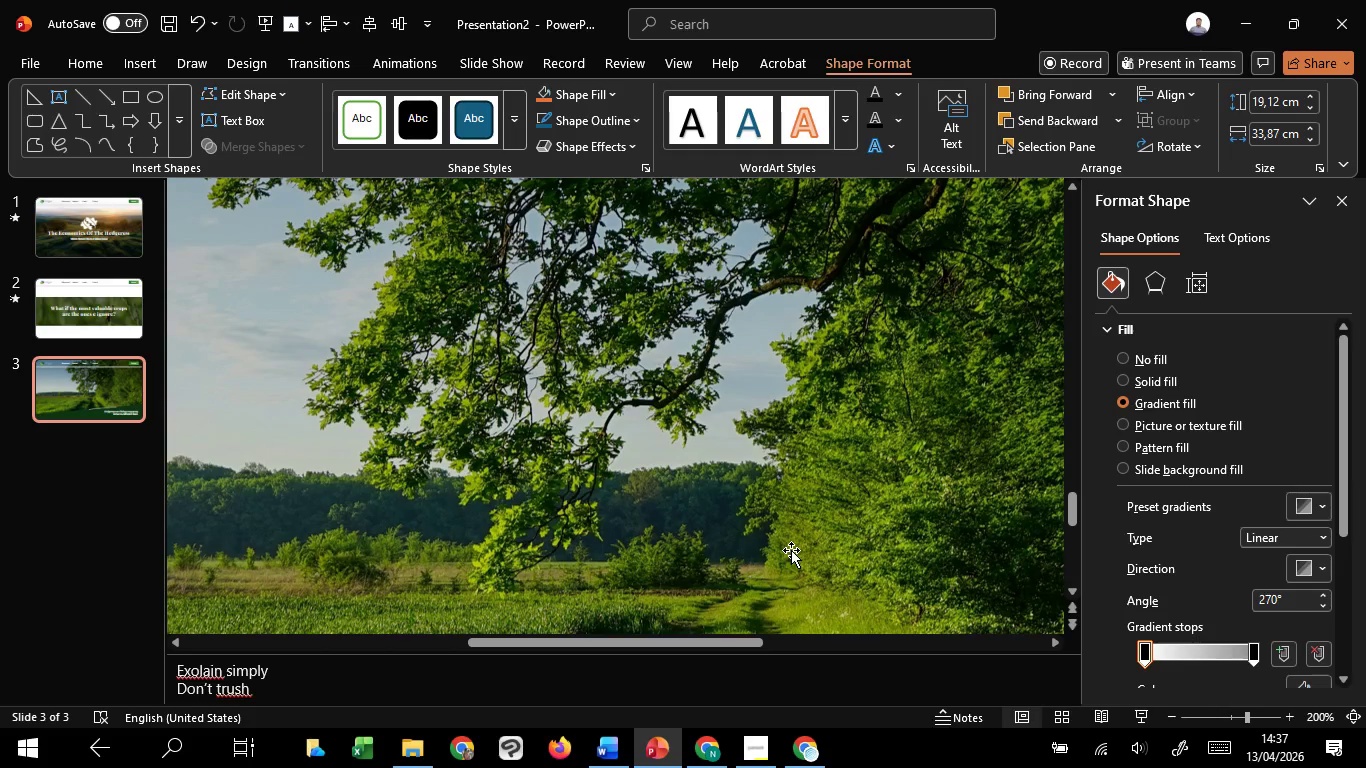 
hold_key(key=ControlLeft, duration=1.52)
 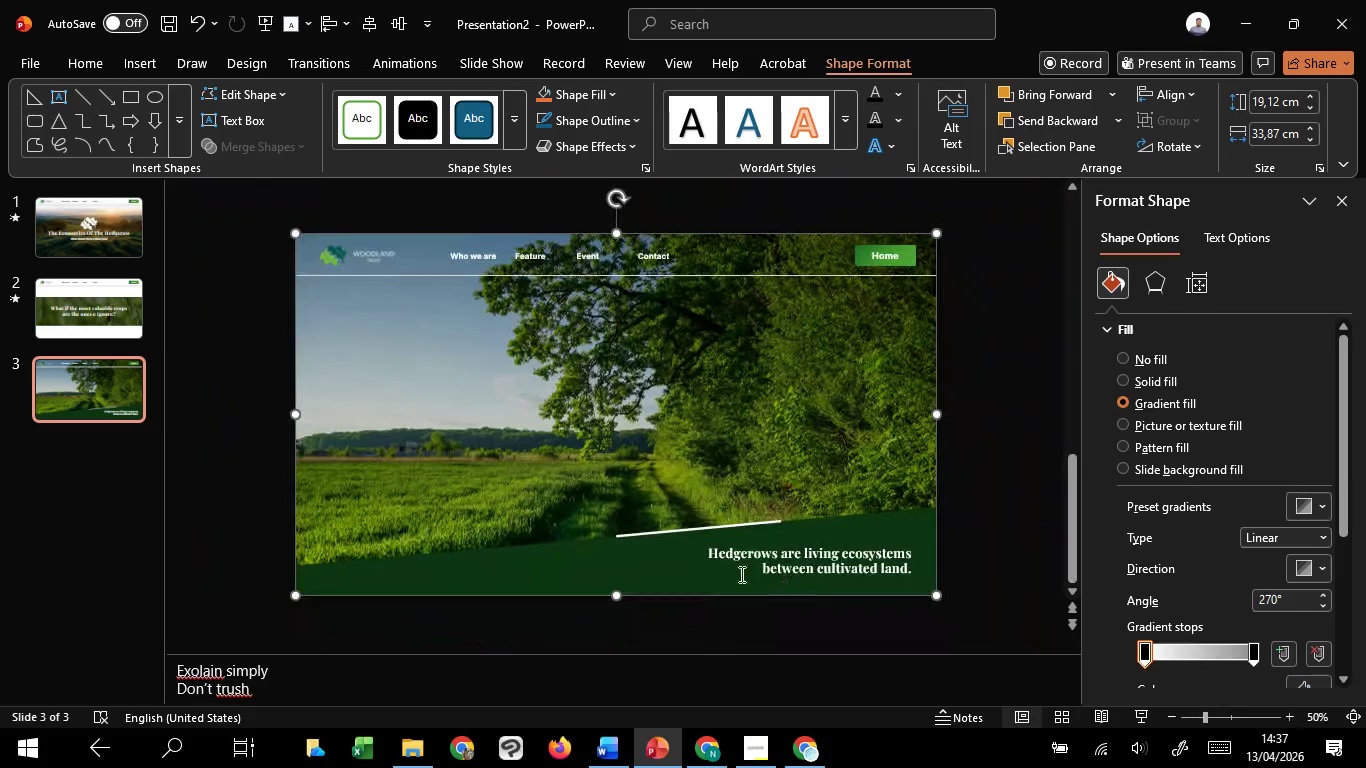 
hold_key(key=ControlLeft, duration=0.73)
 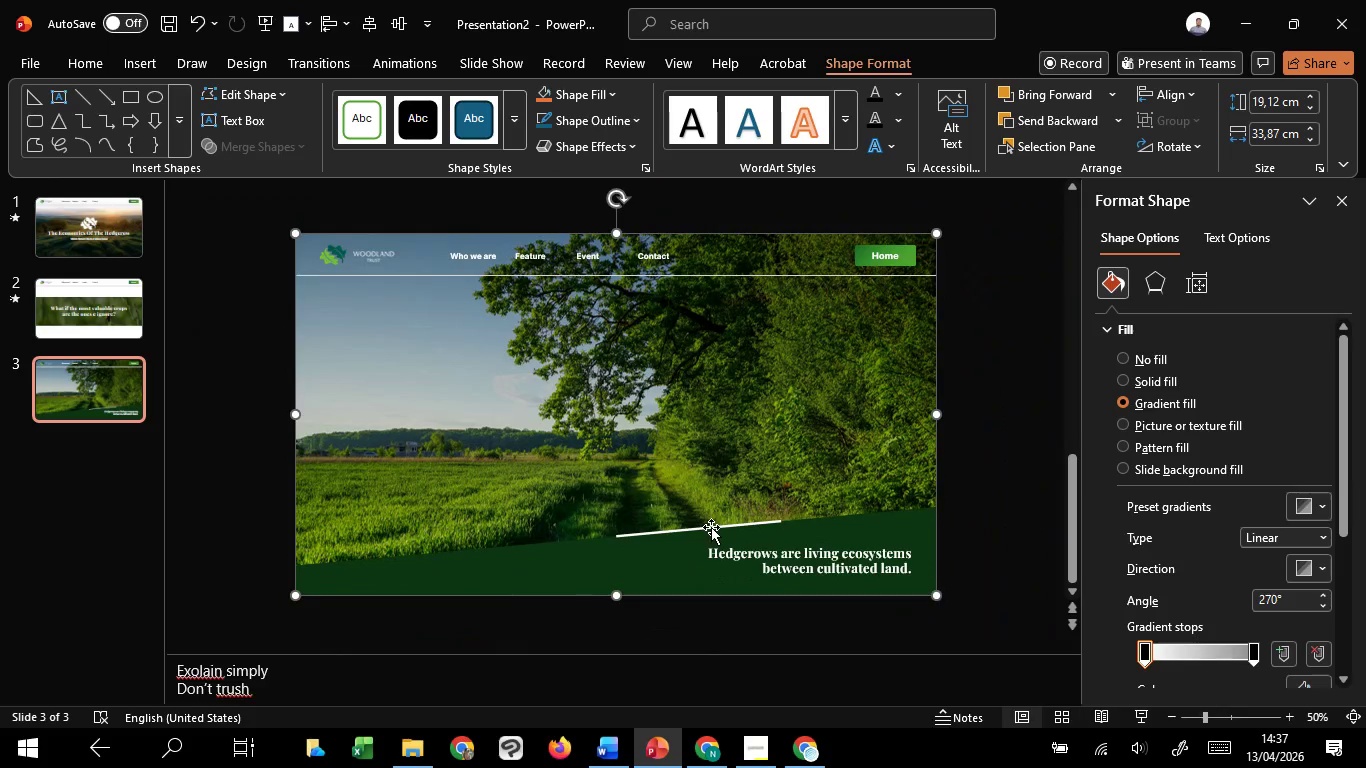 
scroll: coordinate [815, 560], scroll_direction: down, amount: 10.0
 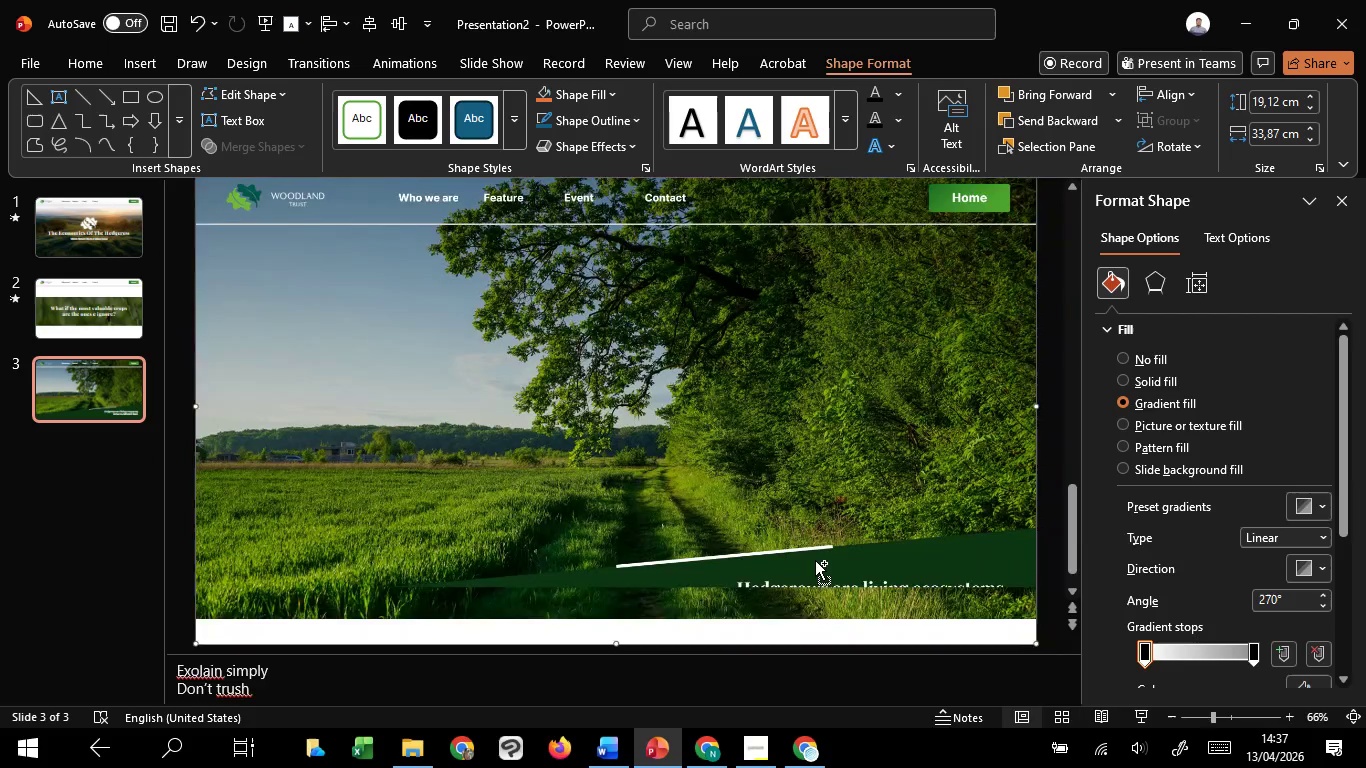 
left_click([711, 527])
 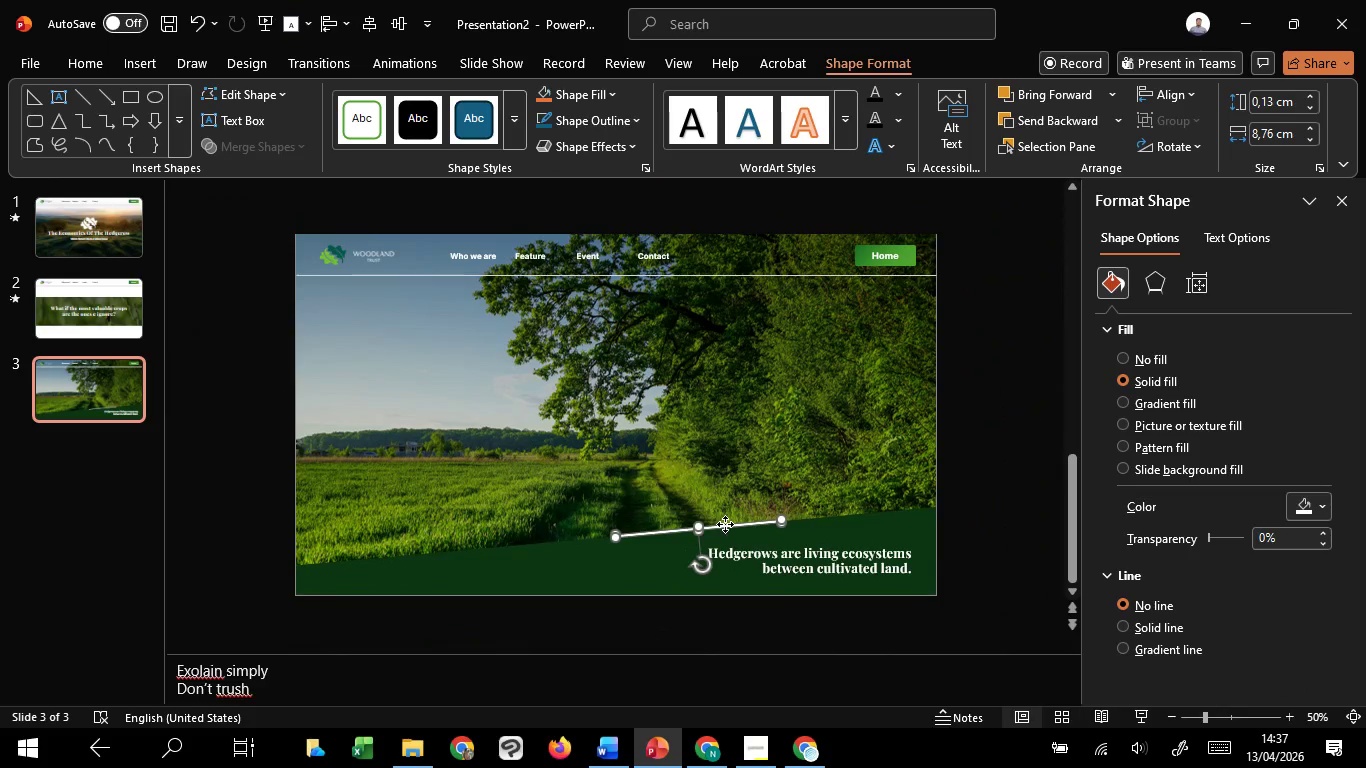 
left_click_drag(start_coordinate=[725, 524], to_coordinate=[389, 556])
 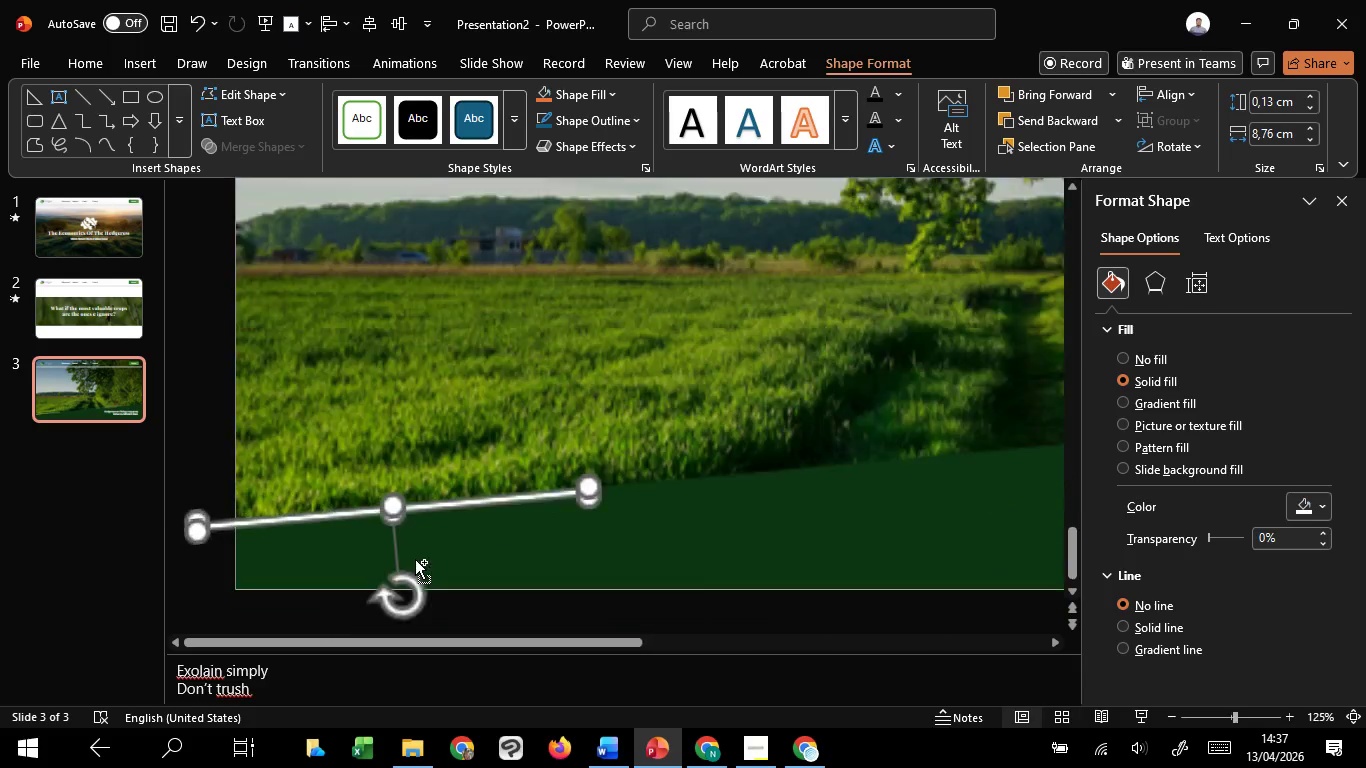 
hold_key(key=ShiftLeft, duration=0.75)
 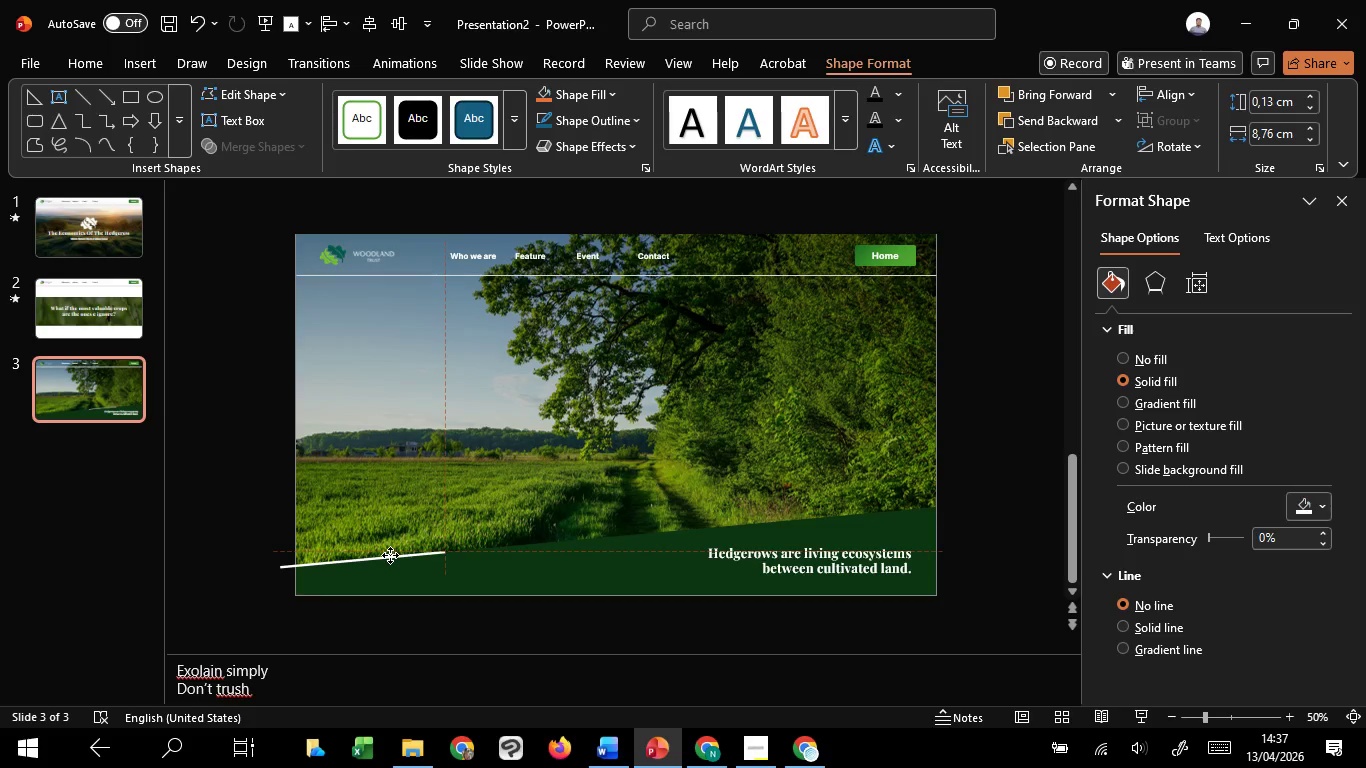 
hold_key(key=ControlLeft, duration=1.52)
scroll: coordinate [413, 559], scroll_direction: up, amount: 5.0
 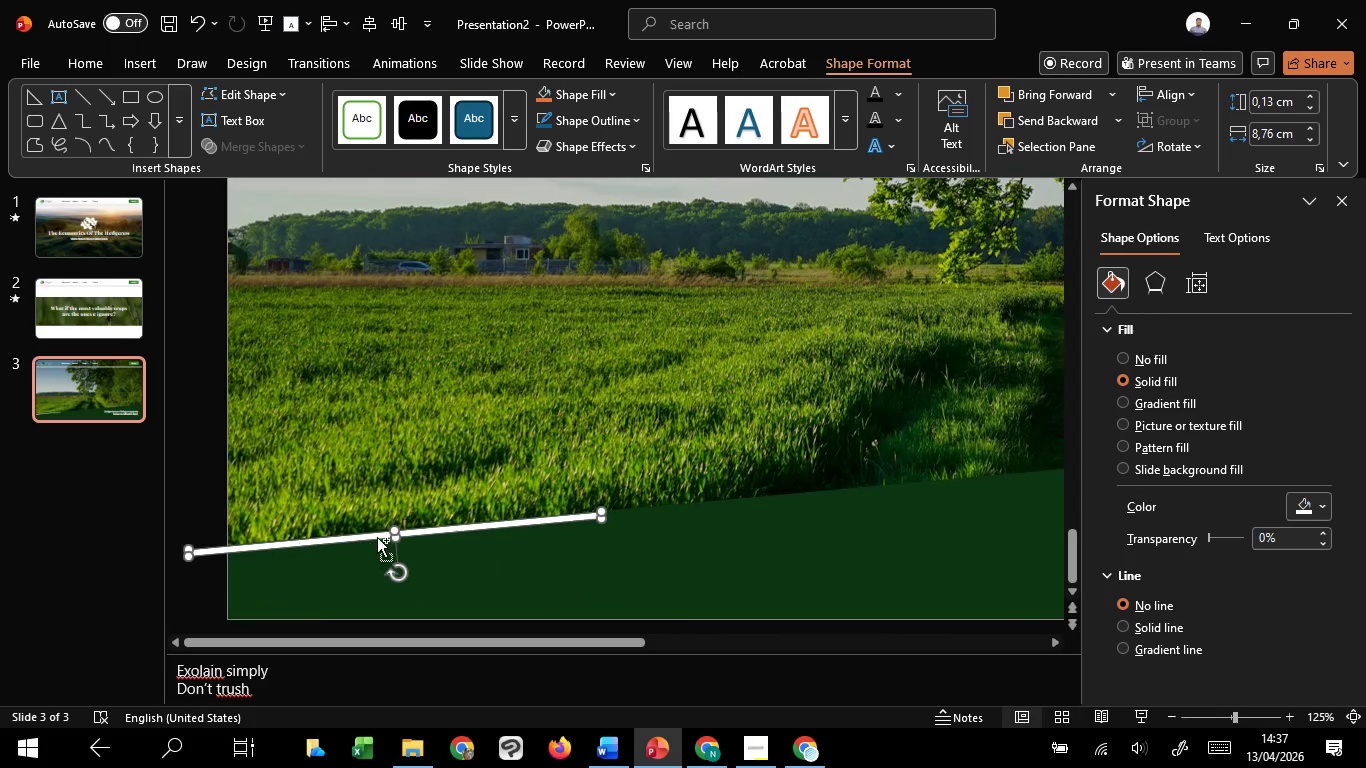 
key(Control+ControlLeft)
 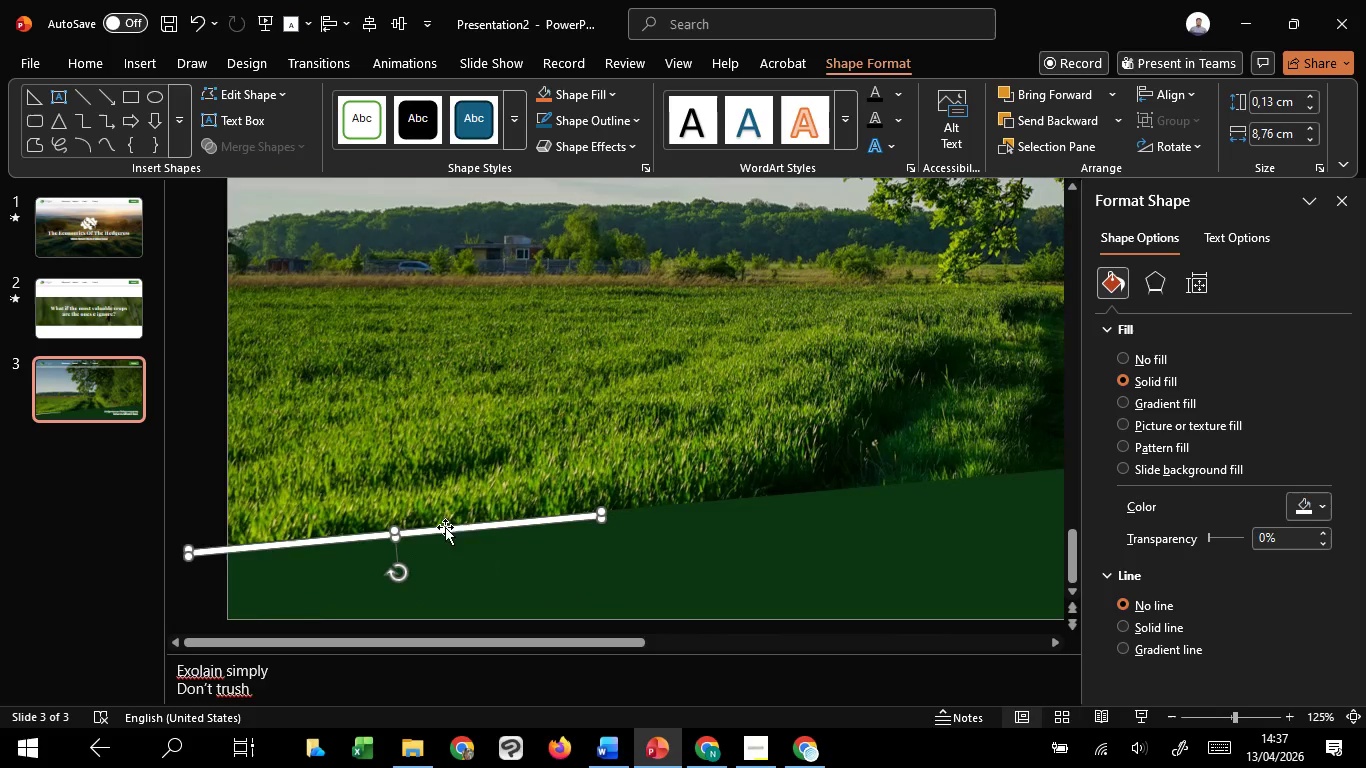 
key(Control+ControlLeft)
 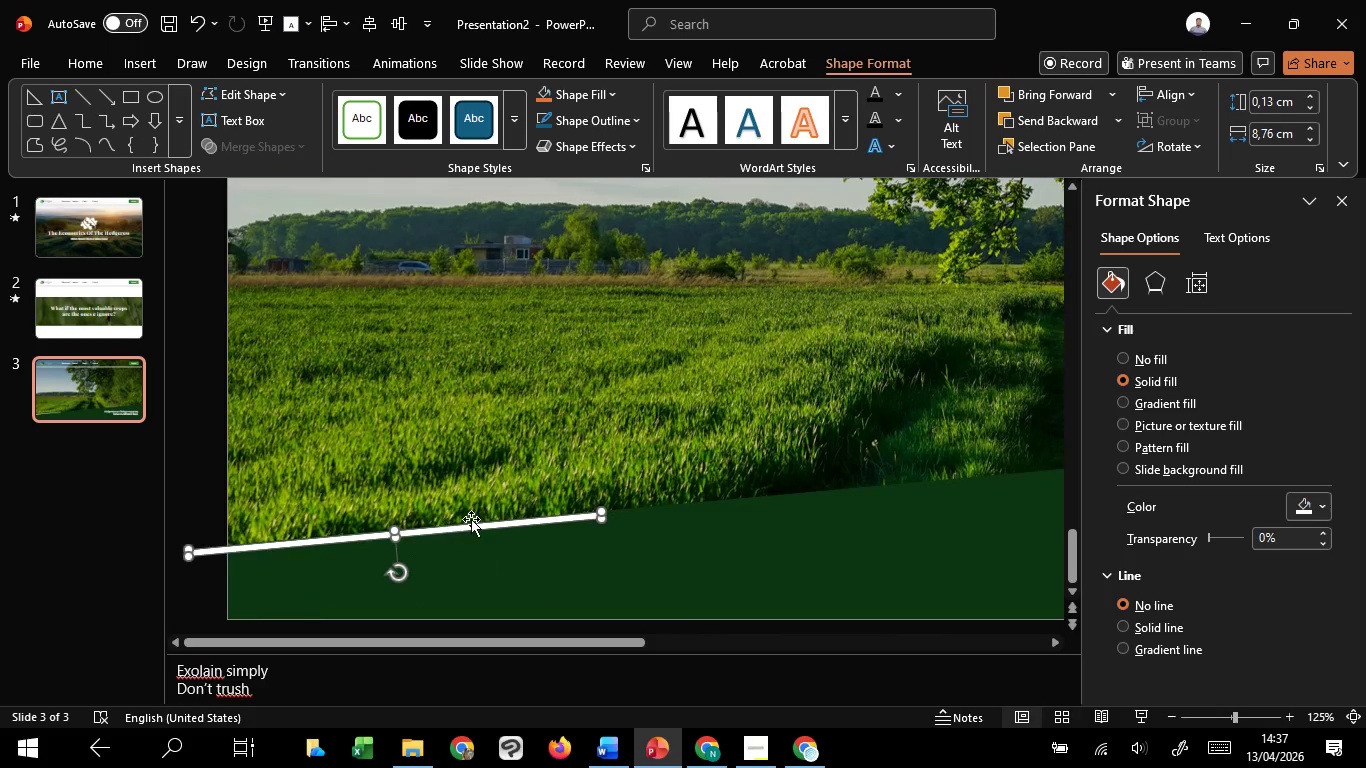 
key(Control+ControlLeft)
 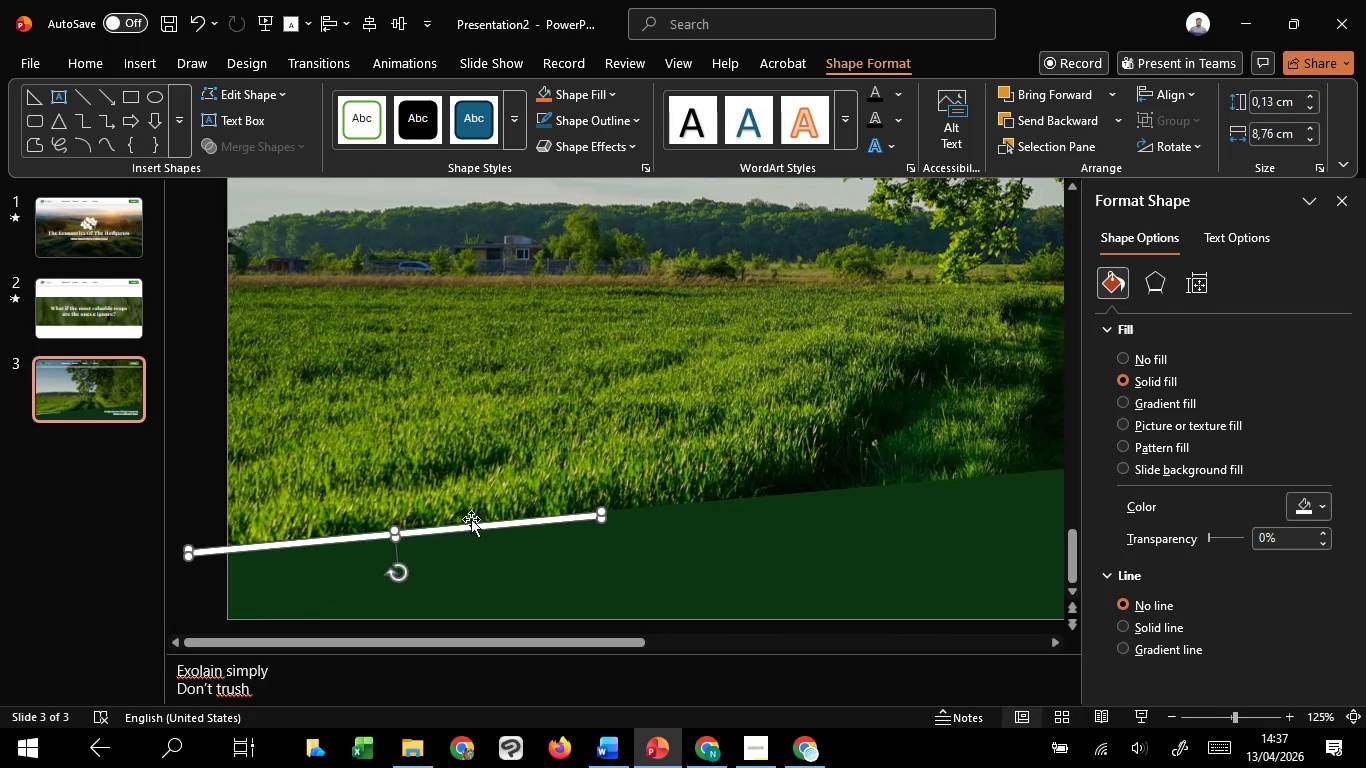 
key(Control+ControlLeft)
 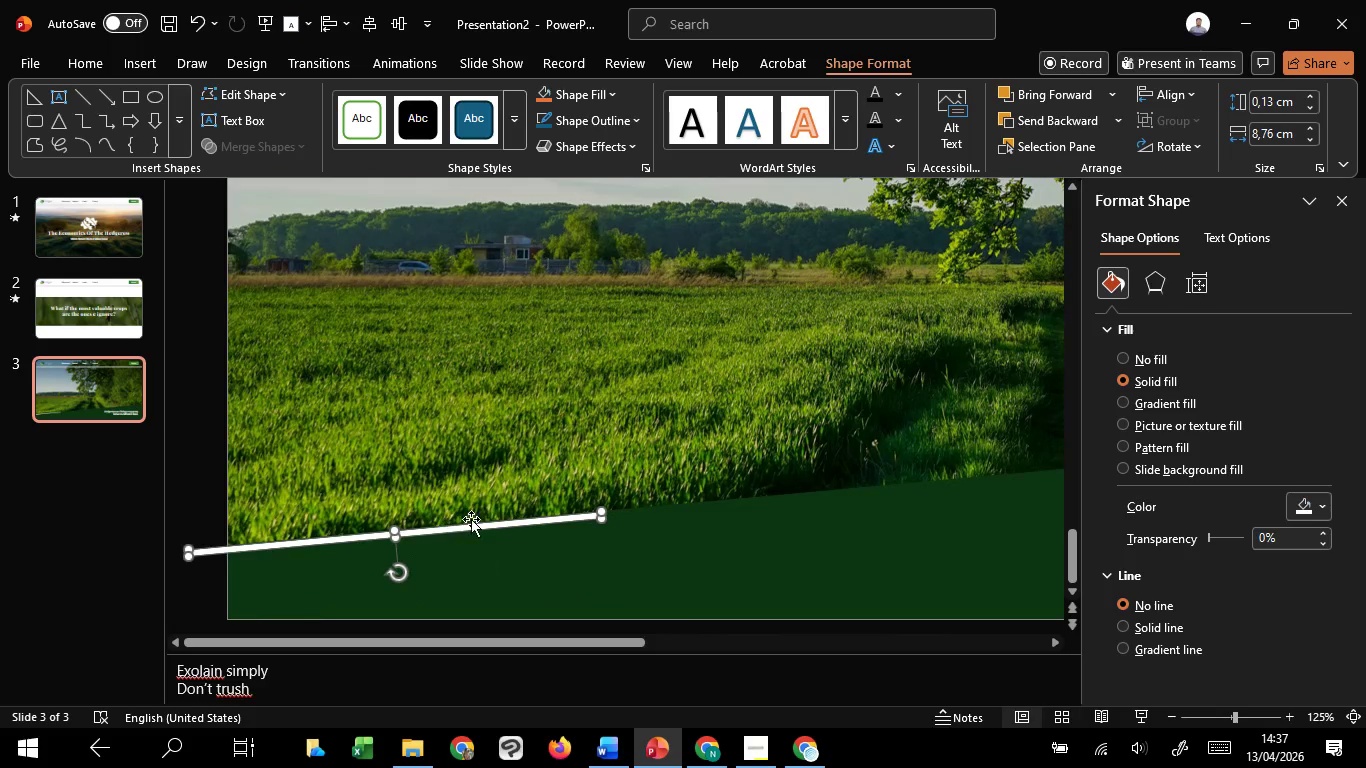 
key(Control+ControlLeft)
 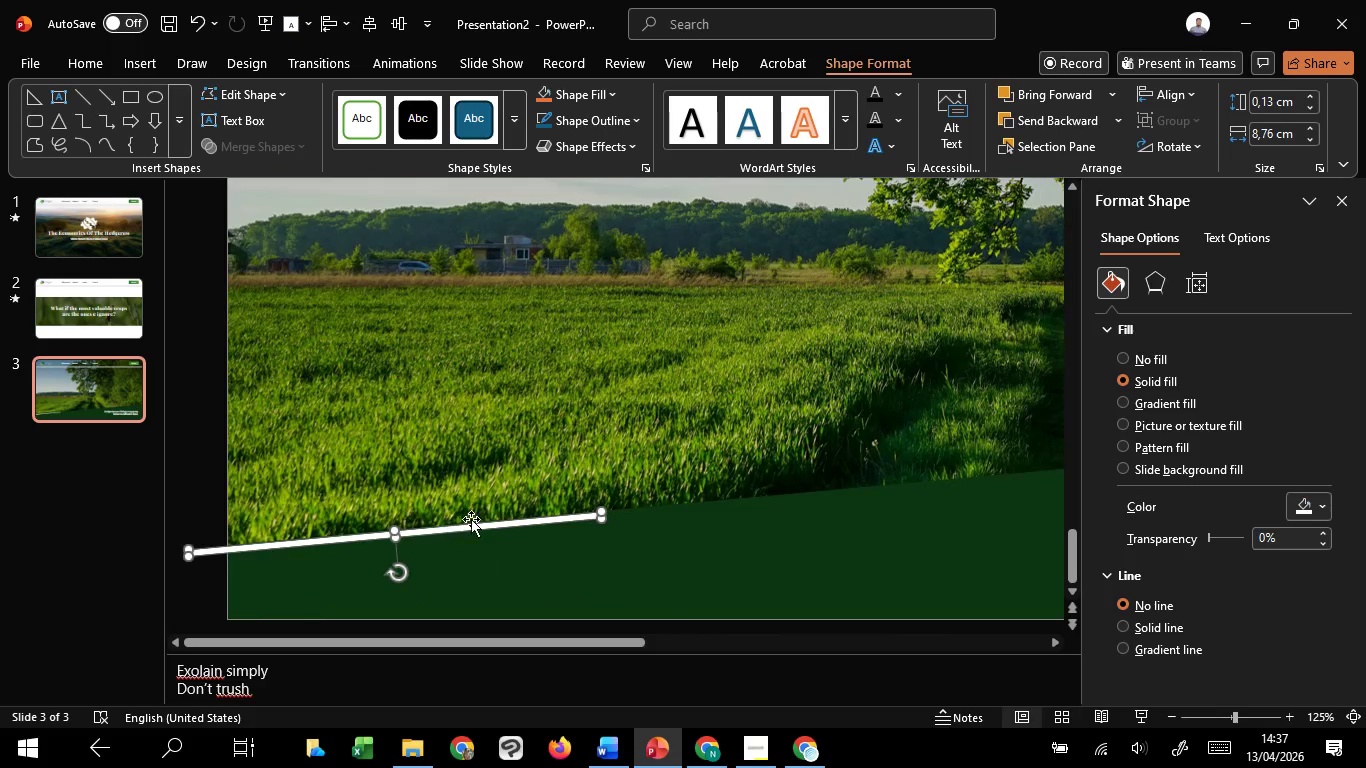 
key(Control+ControlLeft)
 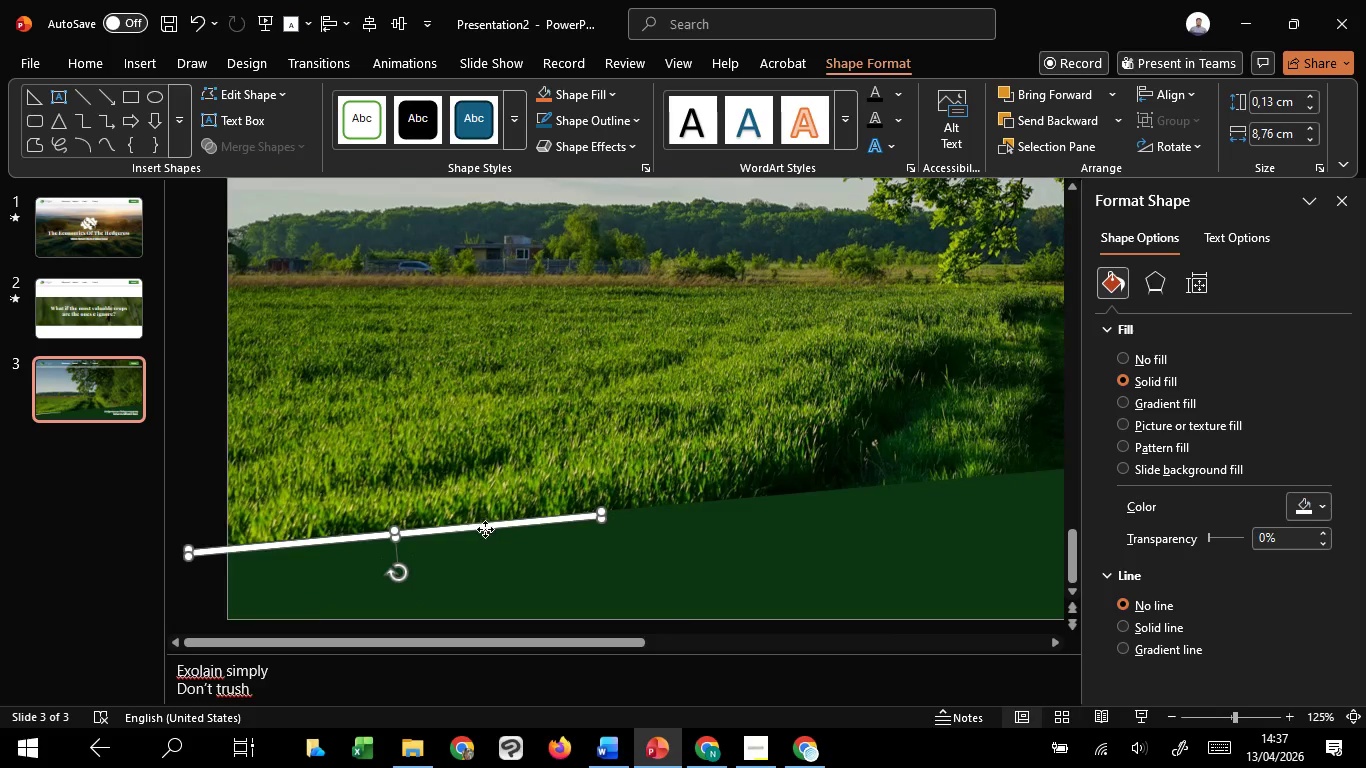 
left_click_drag(start_coordinate=[485, 529], to_coordinate=[487, 520])
 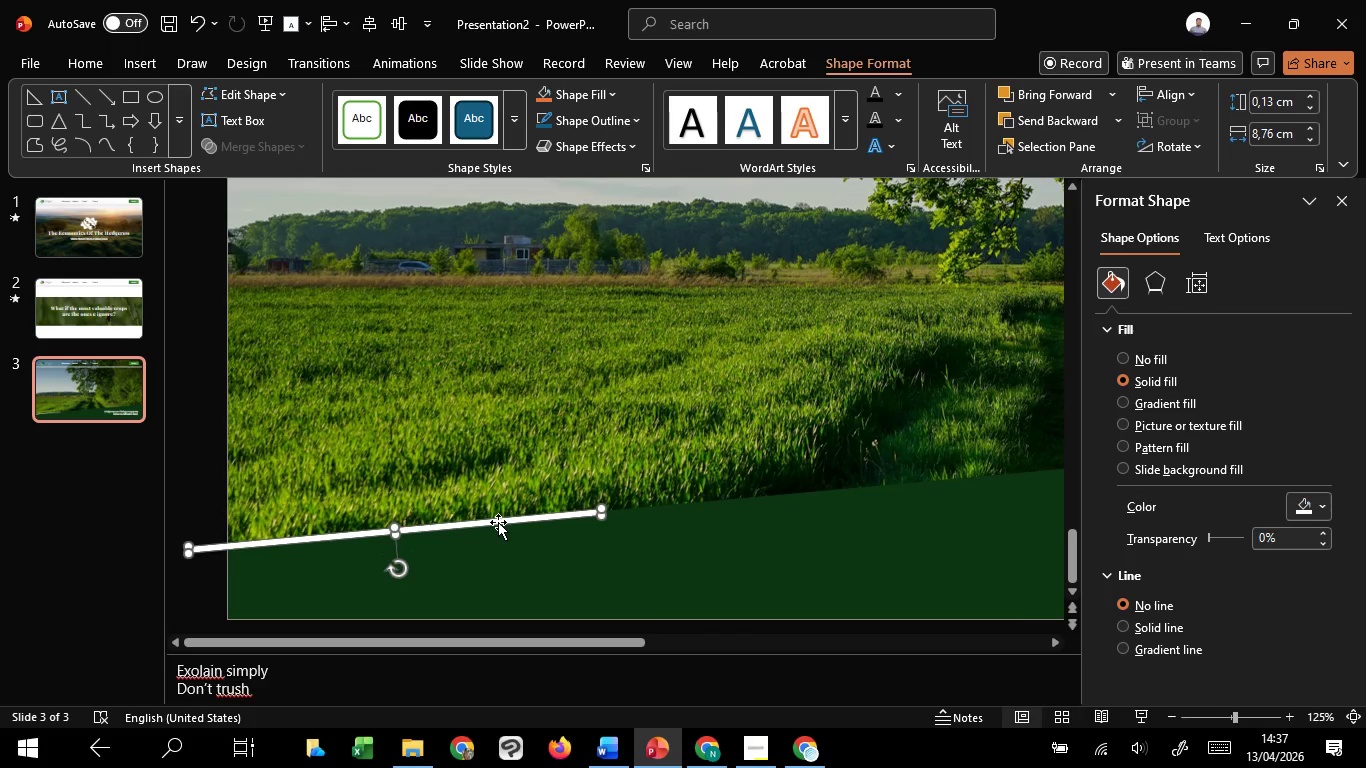 
hold_key(key=ControlLeft, duration=2.7)
hold_key(key=ShiftLeft, duration=1.51)
left_click_drag(start_coordinate=[499, 523], to_coordinate=[1017, 495])
 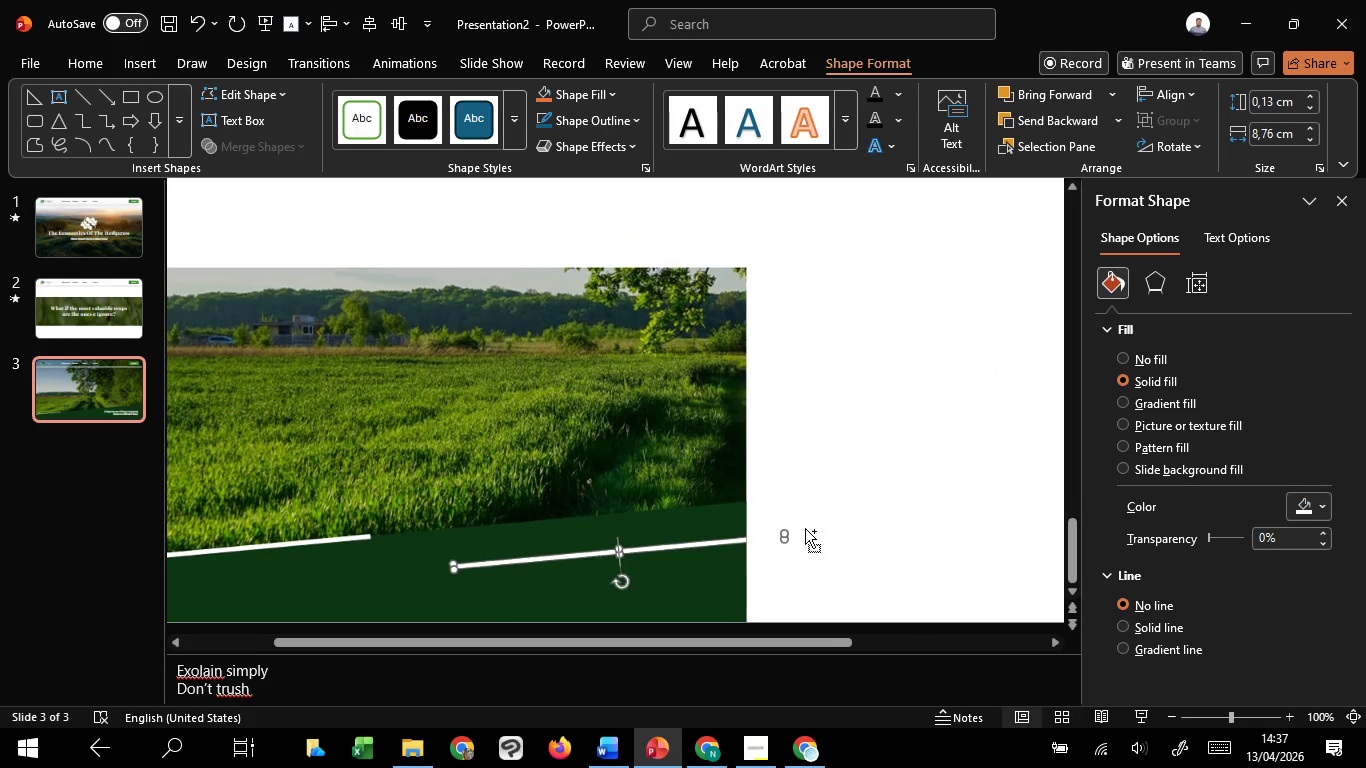 
hold_key(key=ShiftLeft, duration=0.59)
 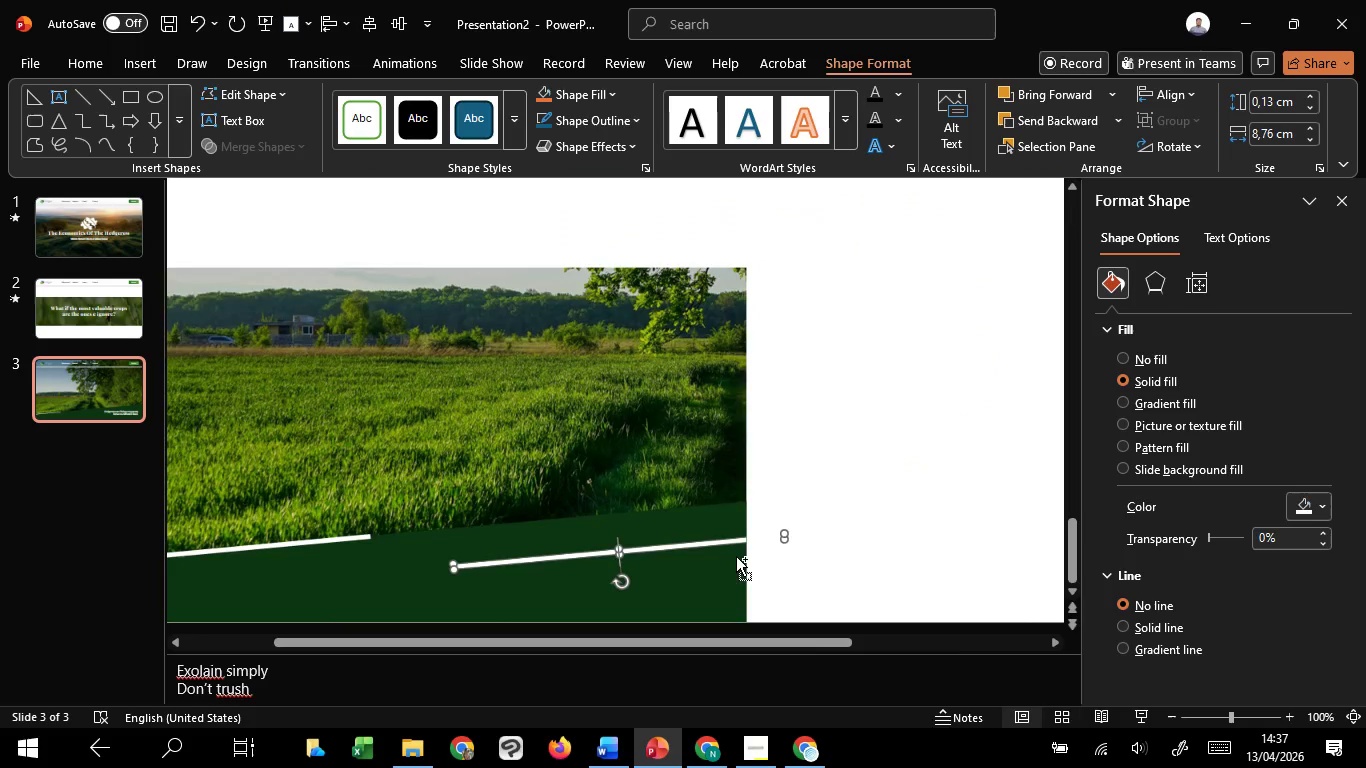 
hold_key(key=ShiftLeft, duration=2.05)
hold_key(key=ControlLeft, duration=1.11)
scroll: coordinate [1014, 497], scroll_direction: down, amount: 2.0
 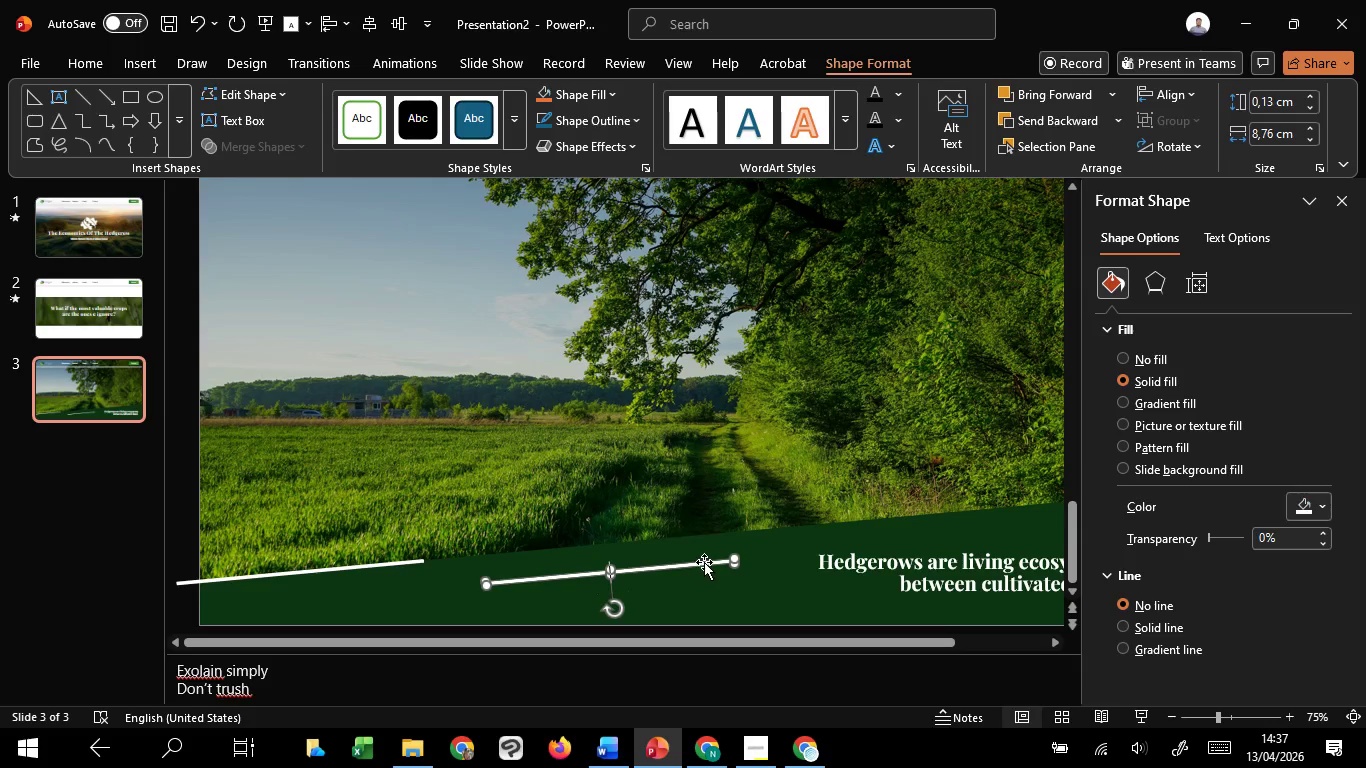 
left_click_drag(start_coordinate=[705, 561], to_coordinate=[713, 529])
 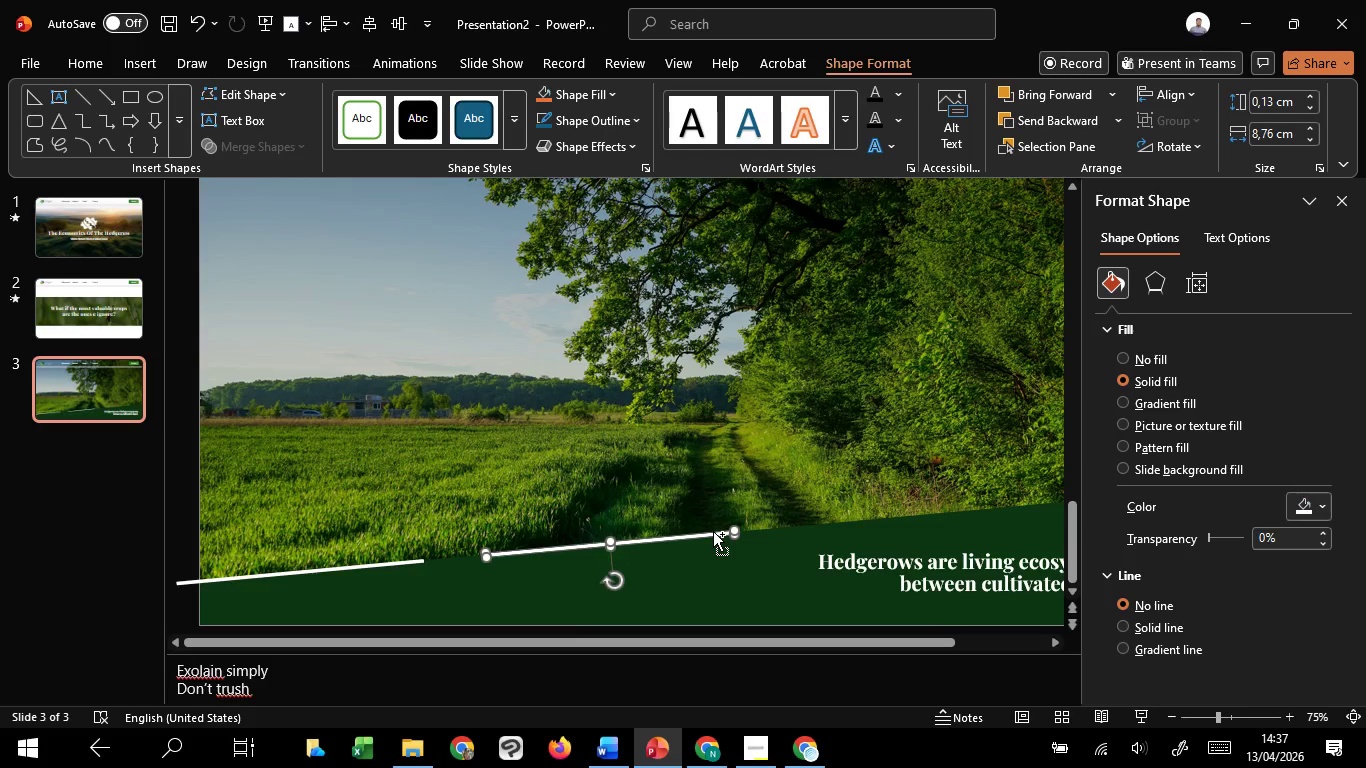 
hold_key(key=ShiftLeft, duration=1.51)
 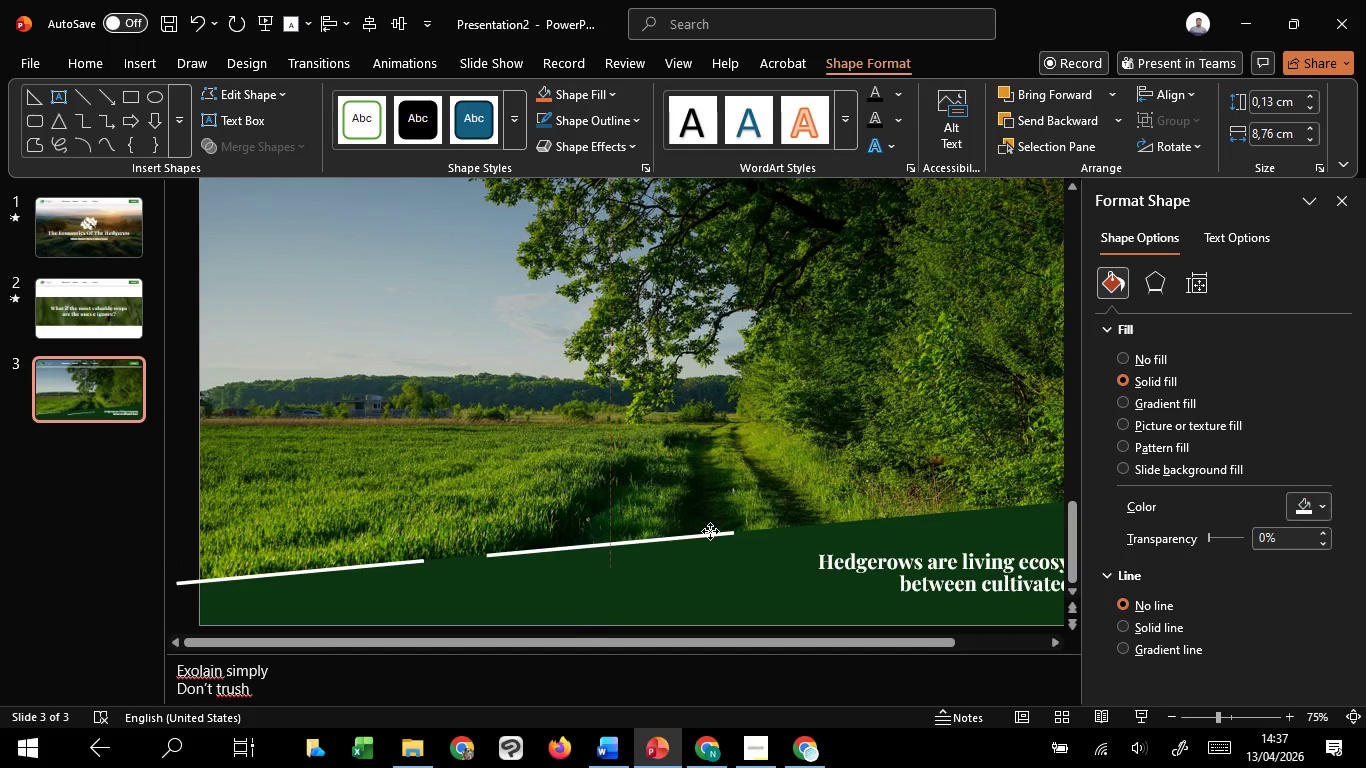 
hold_key(key=ShiftLeft, duration=1.5)
 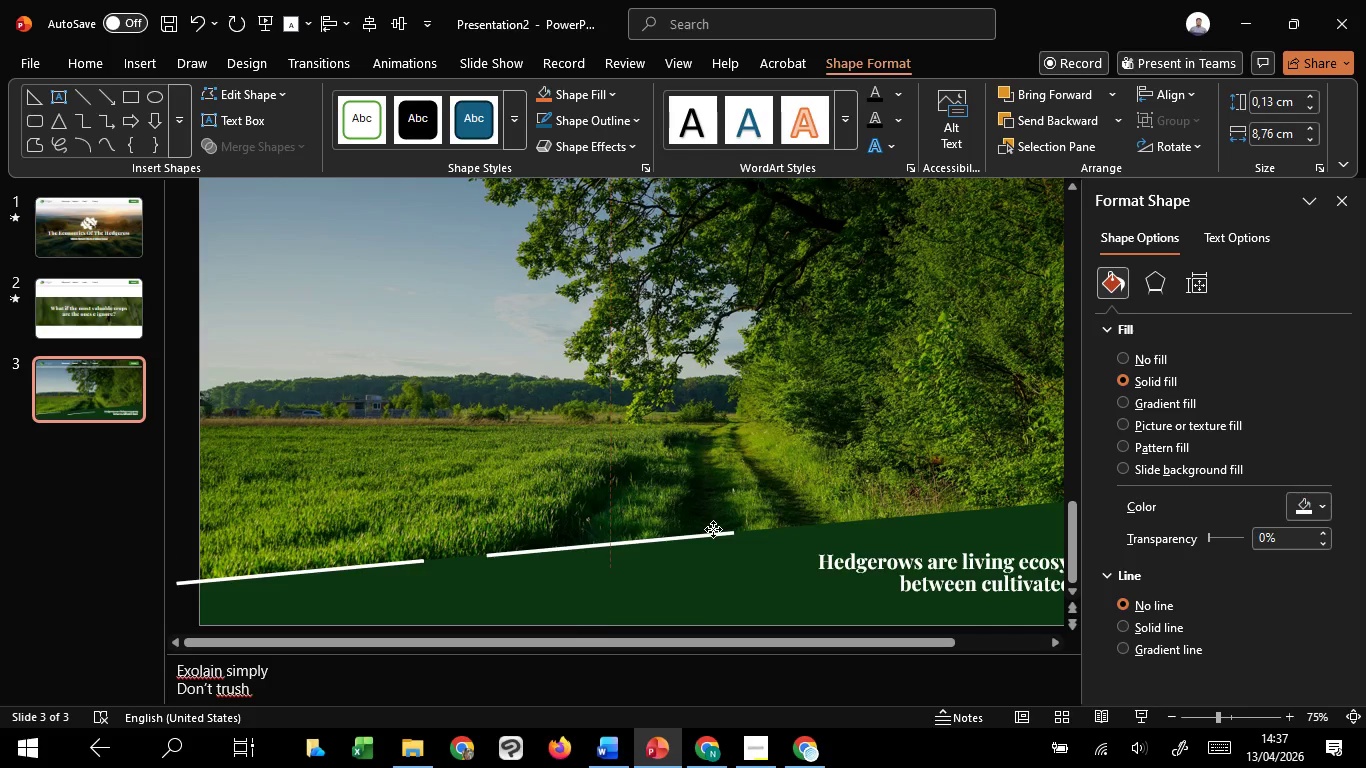 
hold_key(key=ShiftLeft, duration=0.98)
 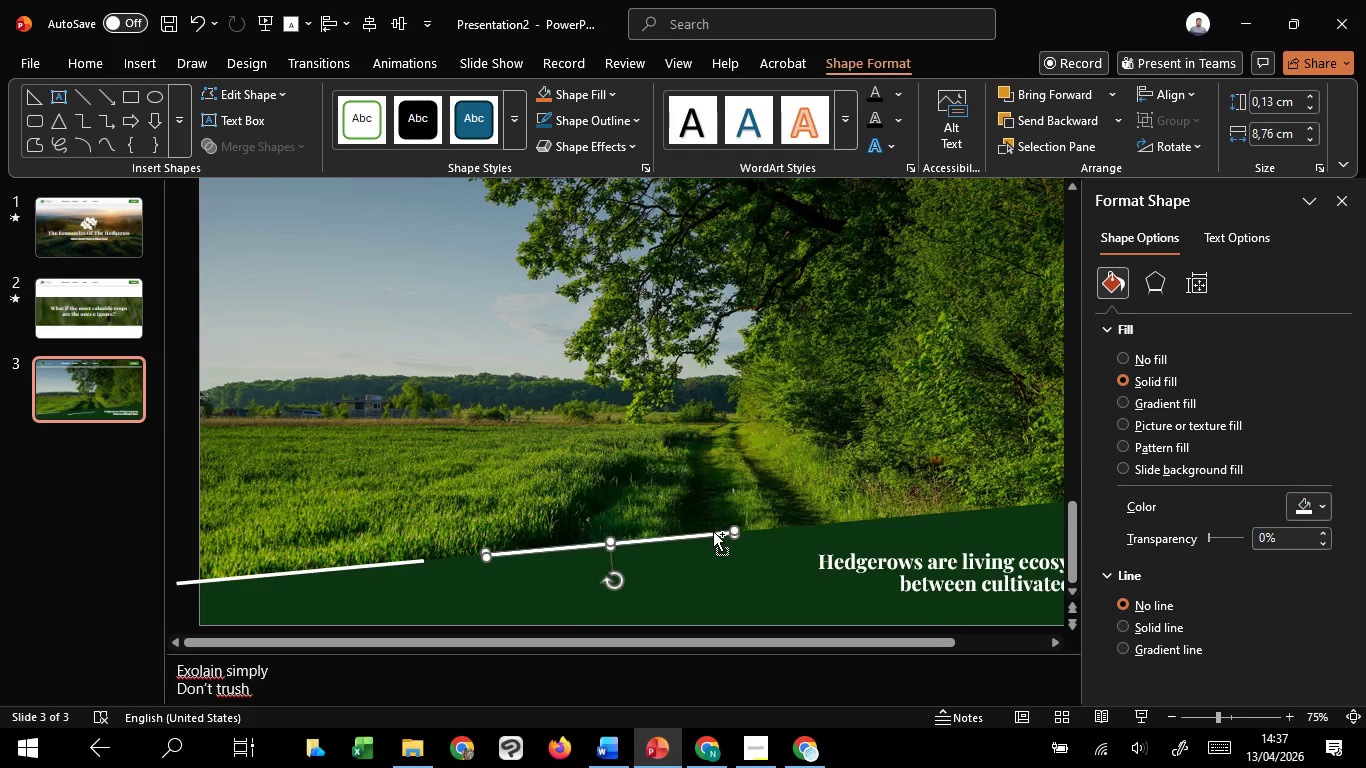 
hold_key(key=ControlLeft, duration=3.69)
hold_key(key=ShiftLeft, duration=1.52)
left_click_drag(start_coordinate=[713, 531], to_coordinate=[1056, 542])
 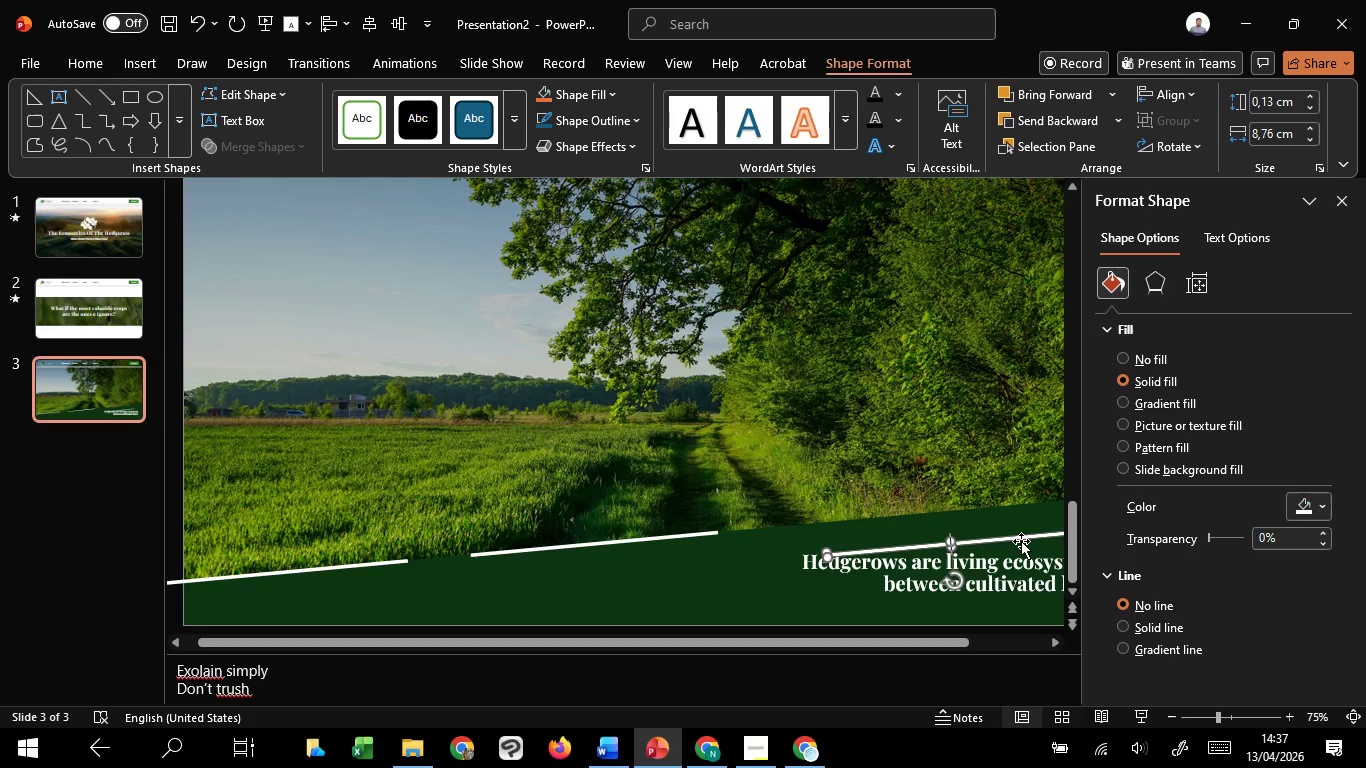 
hold_key(key=ShiftLeft, duration=1.51)
 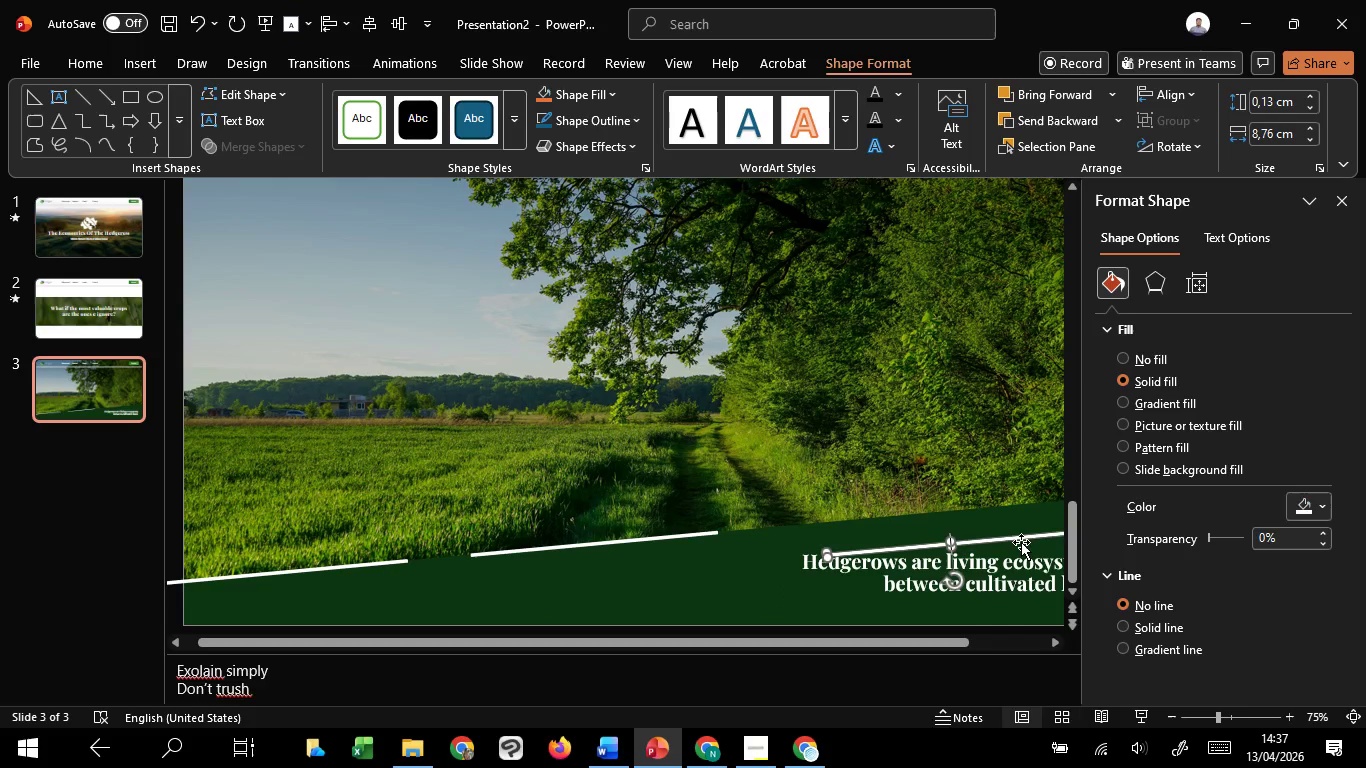 
hold_key(key=ShiftLeft, duration=0.31)
 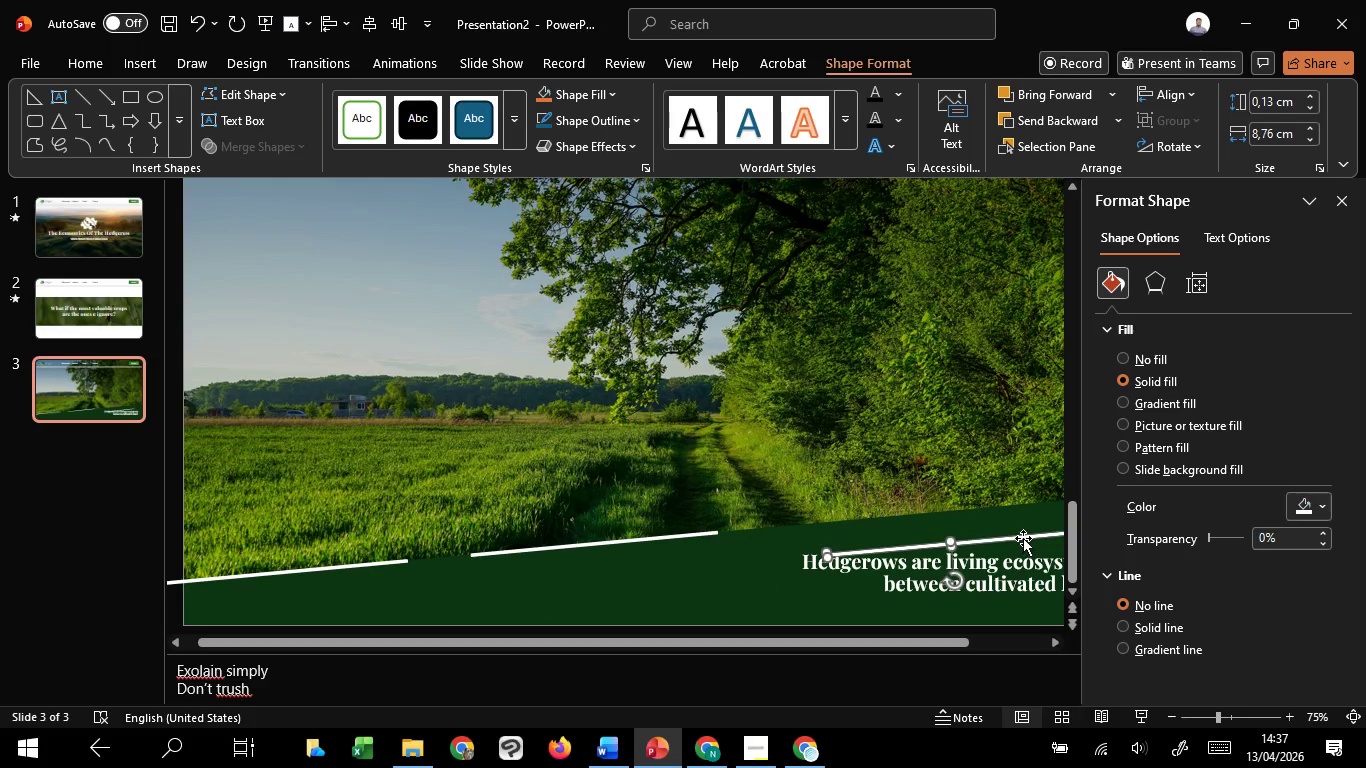 
left_click_drag(start_coordinate=[1024, 538], to_coordinate=[1015, 506])
 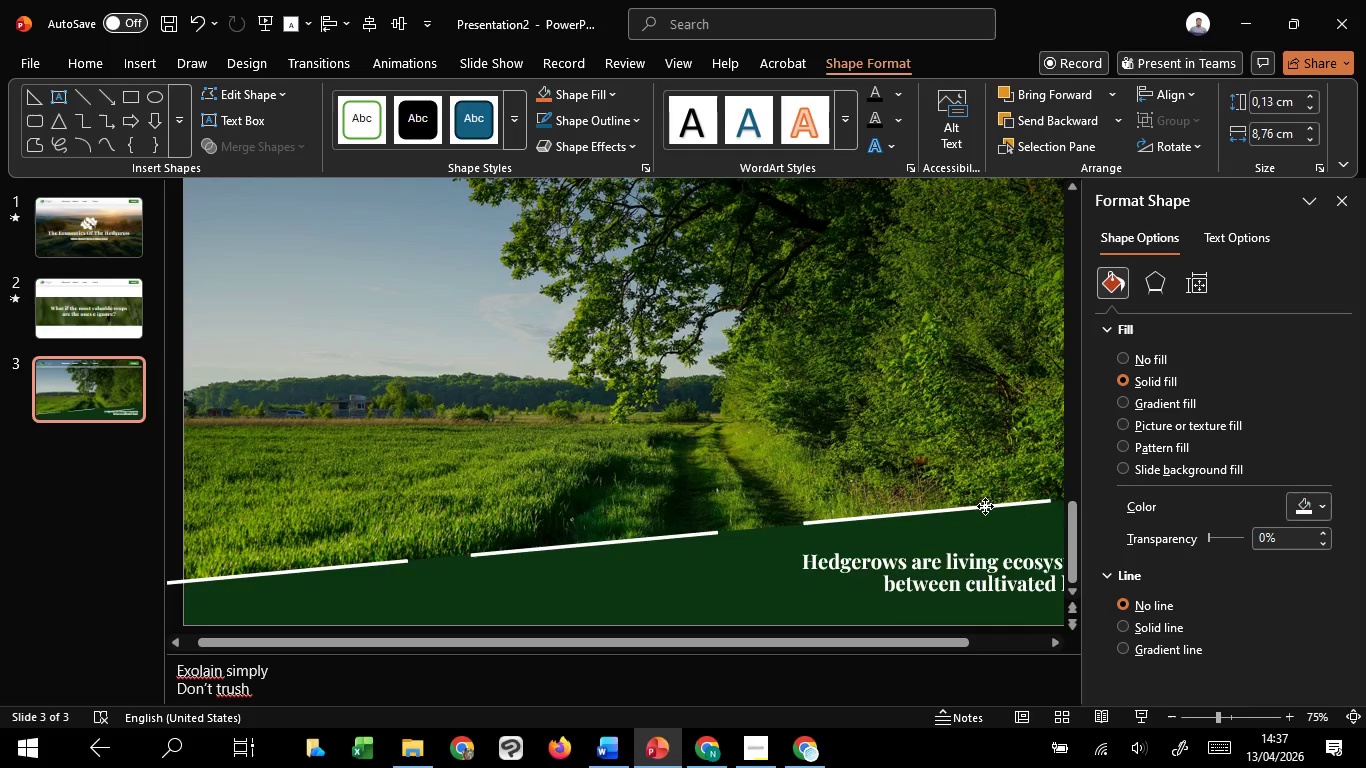 
hold_key(key=ShiftLeft, duration=1.25)
 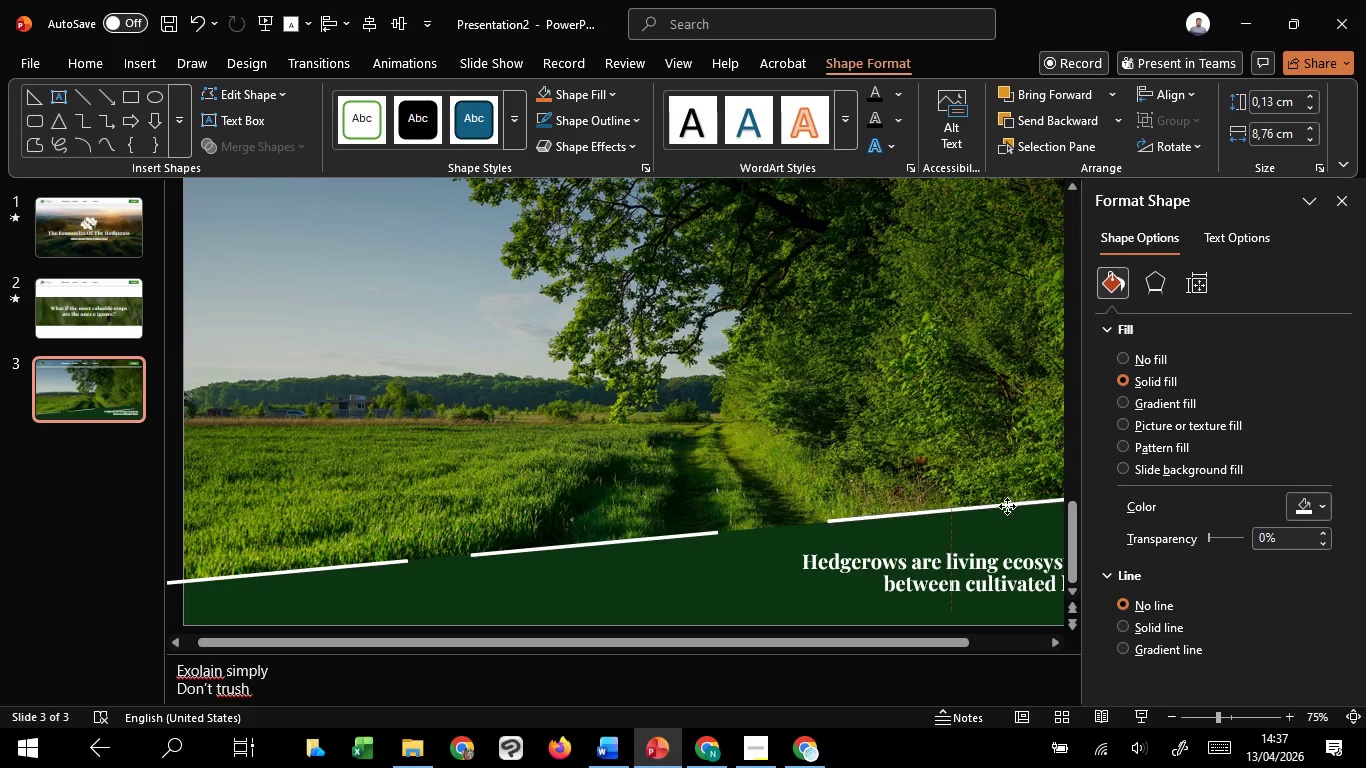 
left_click_drag(start_coordinate=[1015, 506], to_coordinate=[955, 513])
 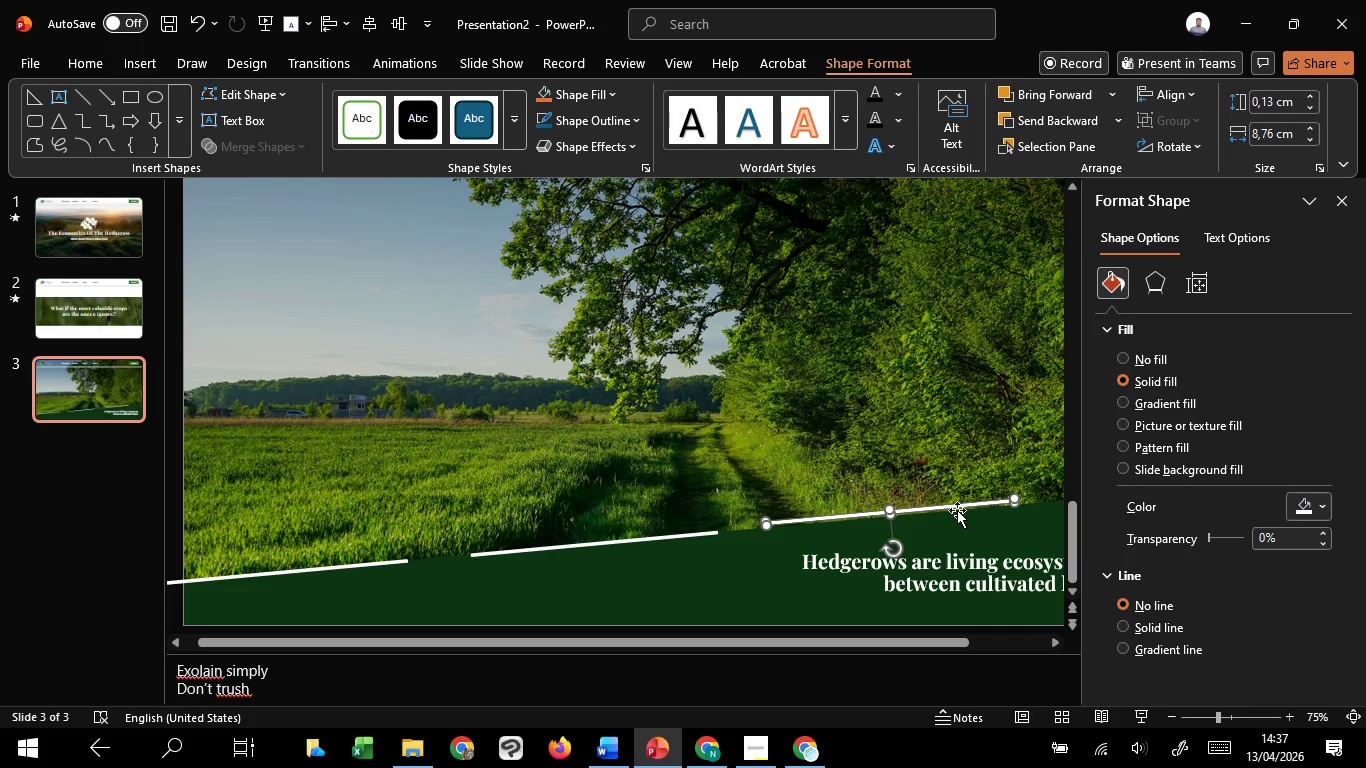 
hold_key(key=ShiftLeft, duration=1.51)
 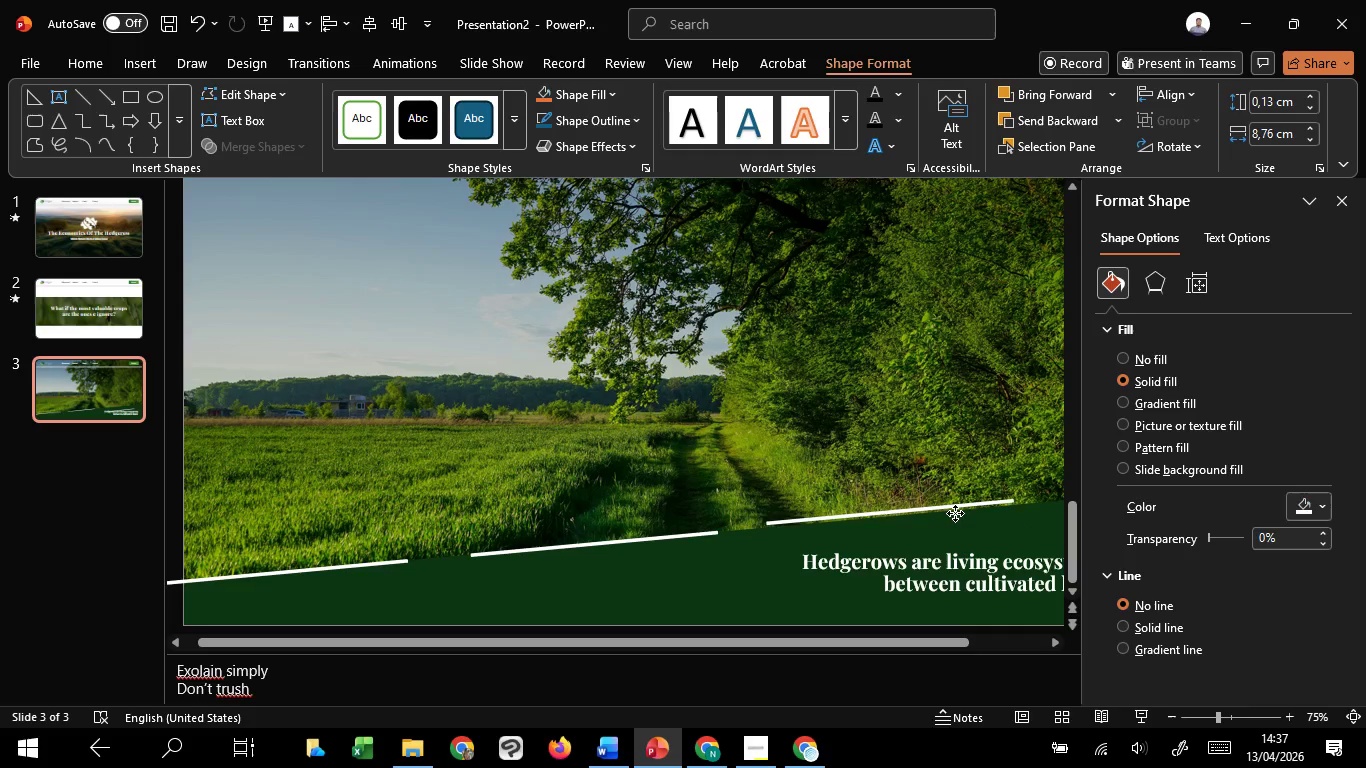 
key(Shift+ShiftLeft)
 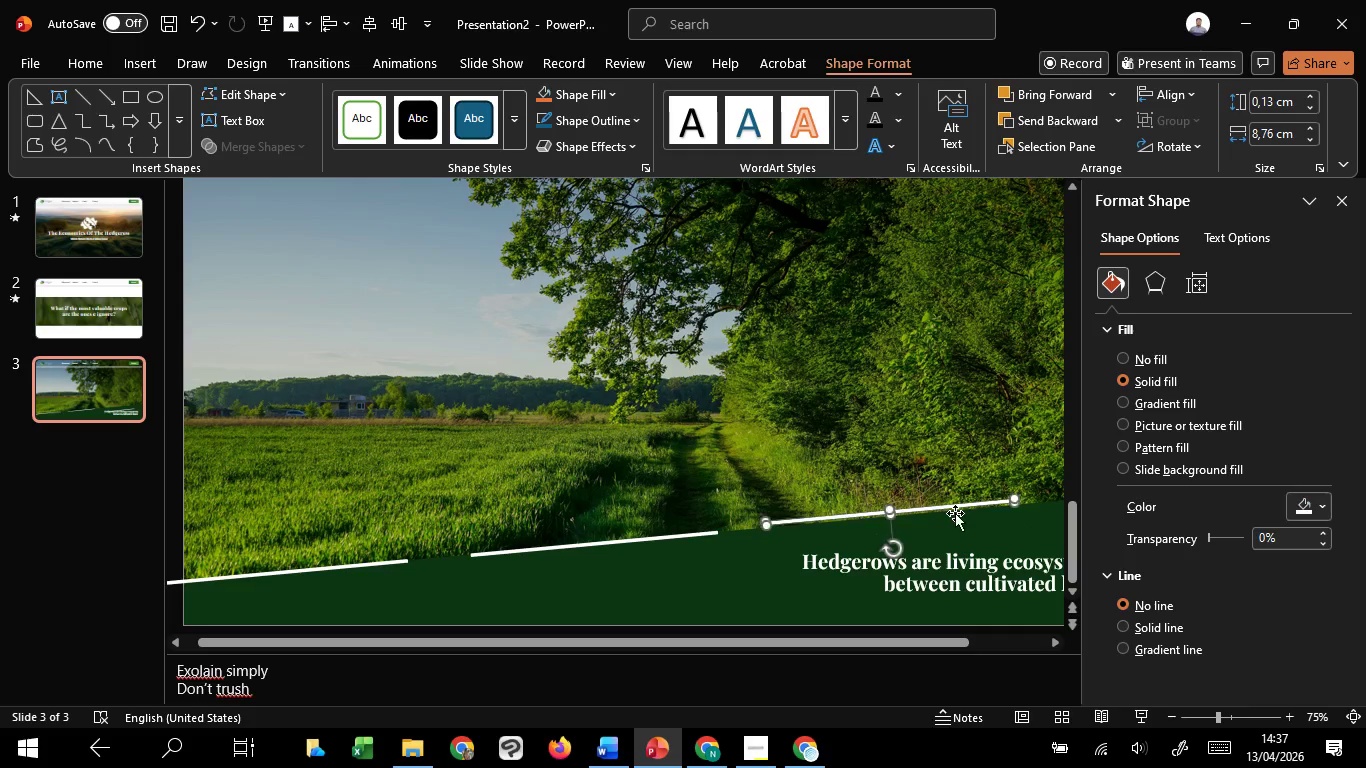 
key(Shift+ShiftLeft)
 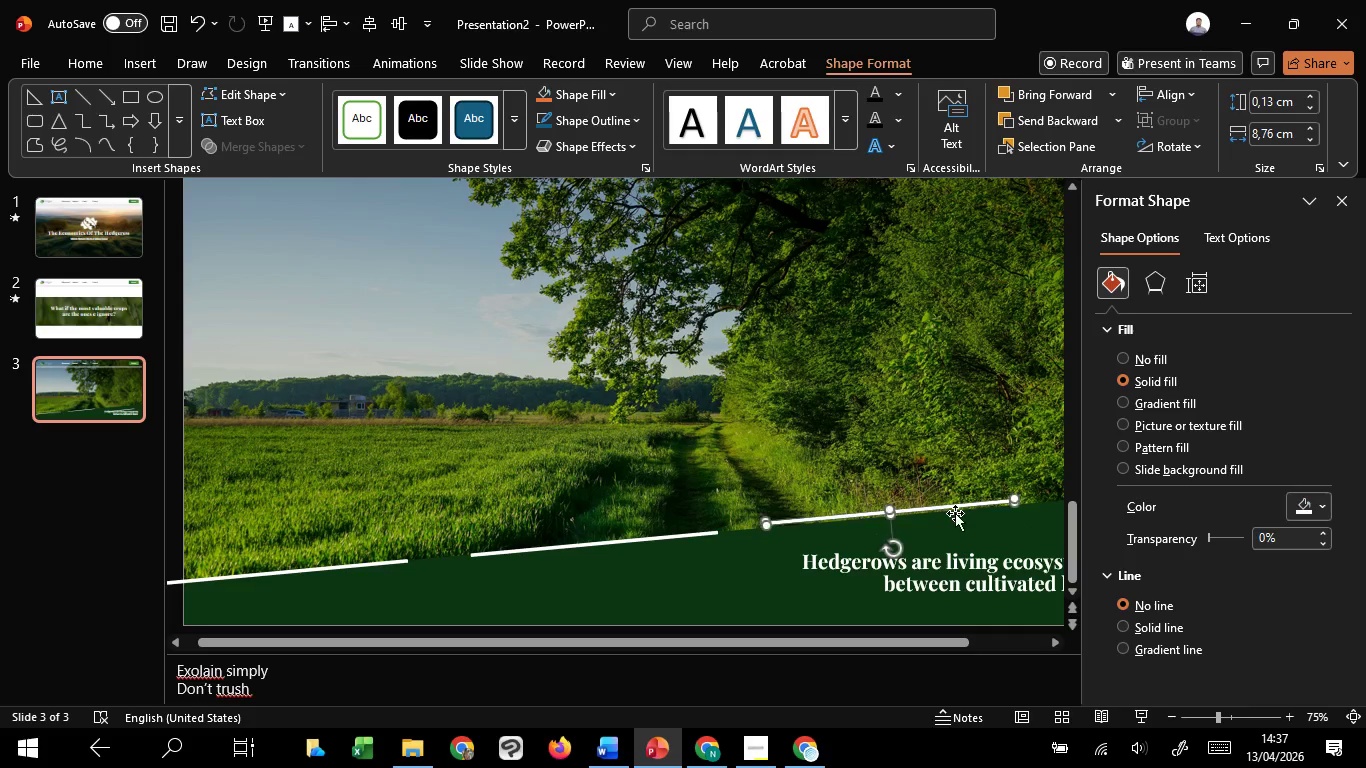 
key(Shift+ShiftLeft)
 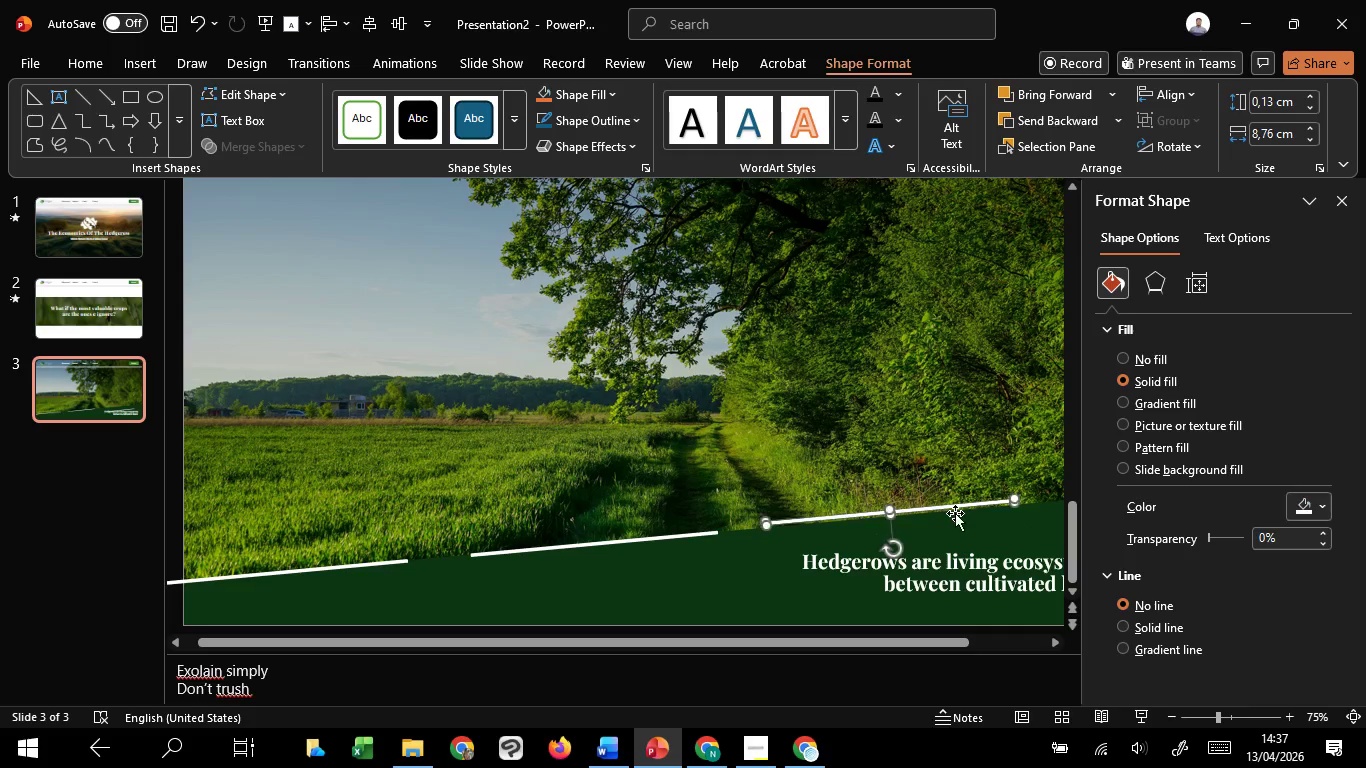 
key(Shift+ShiftLeft)
 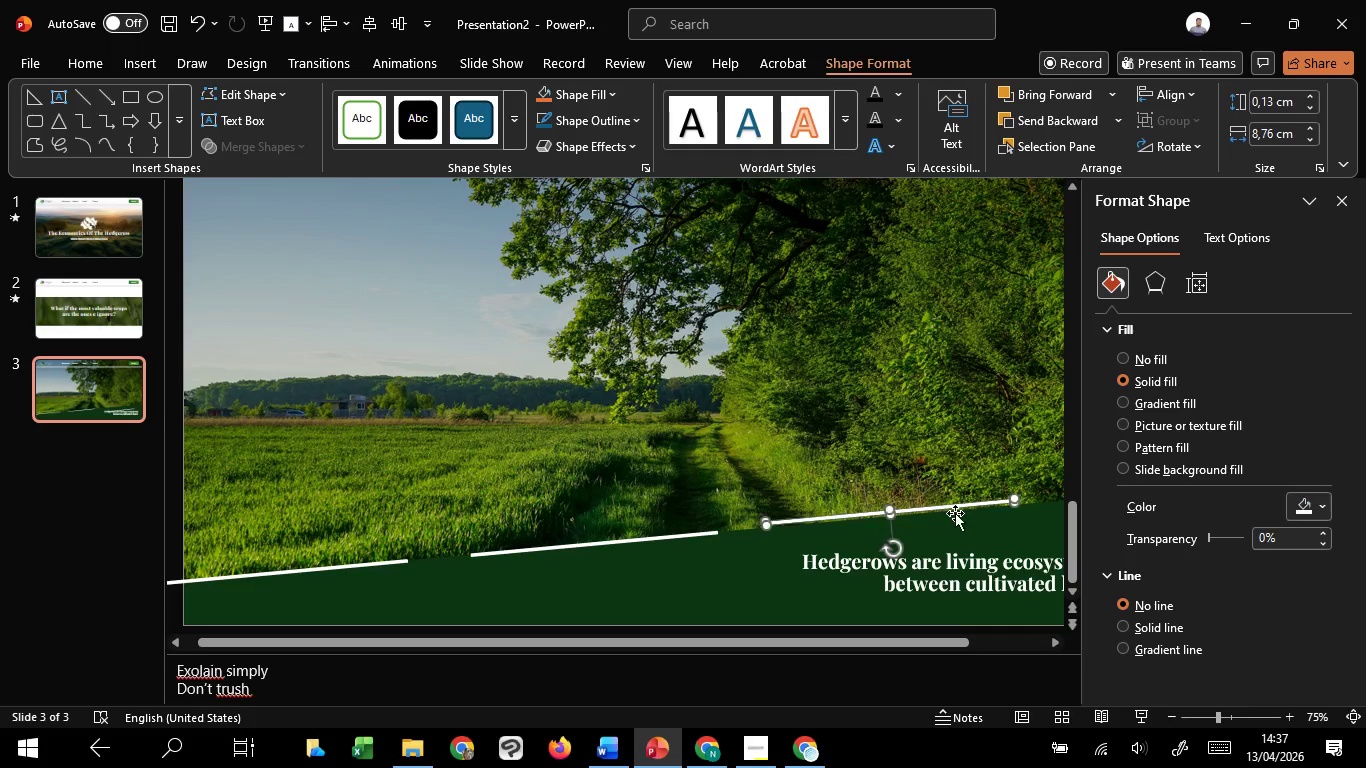 
key(Shift+ShiftLeft)
 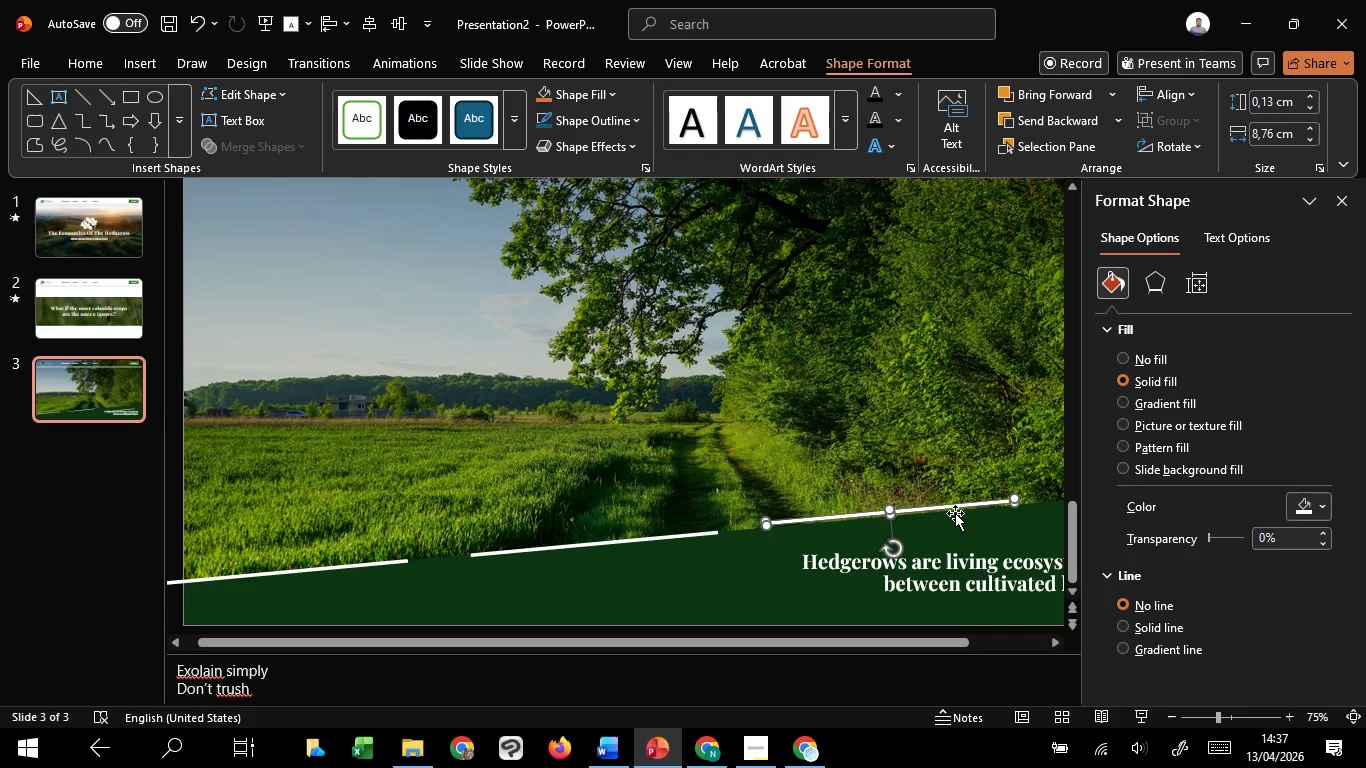 
key(Shift+ShiftLeft)
 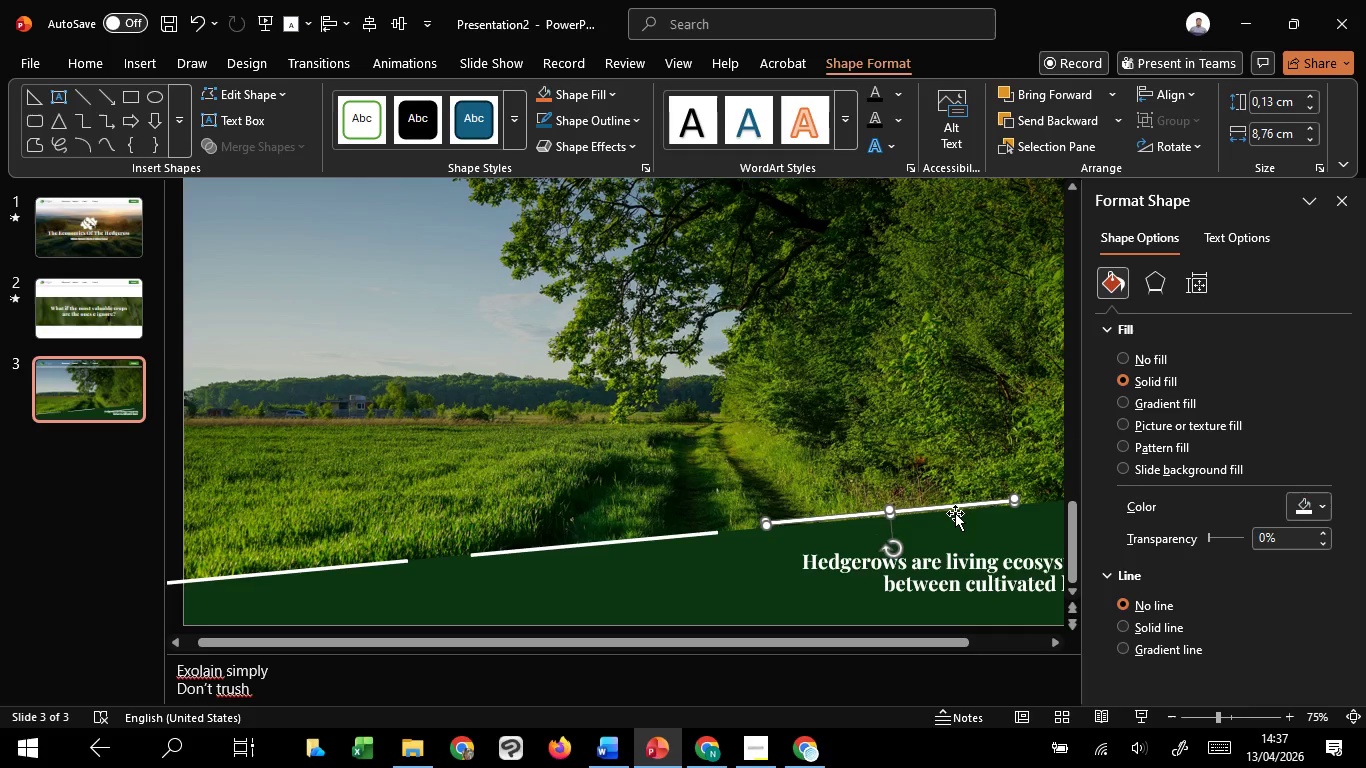 
key(Shift+ShiftLeft)
 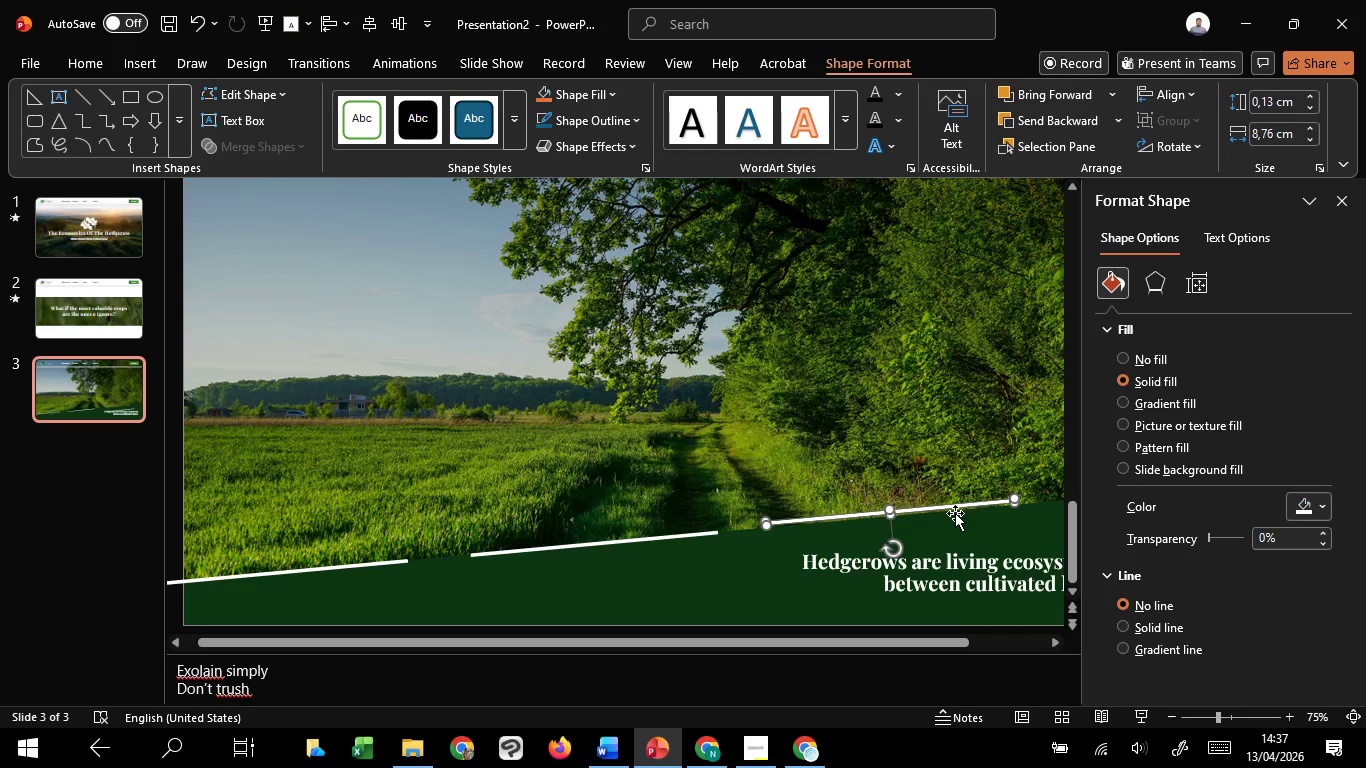 
key(Shift+ShiftLeft)
 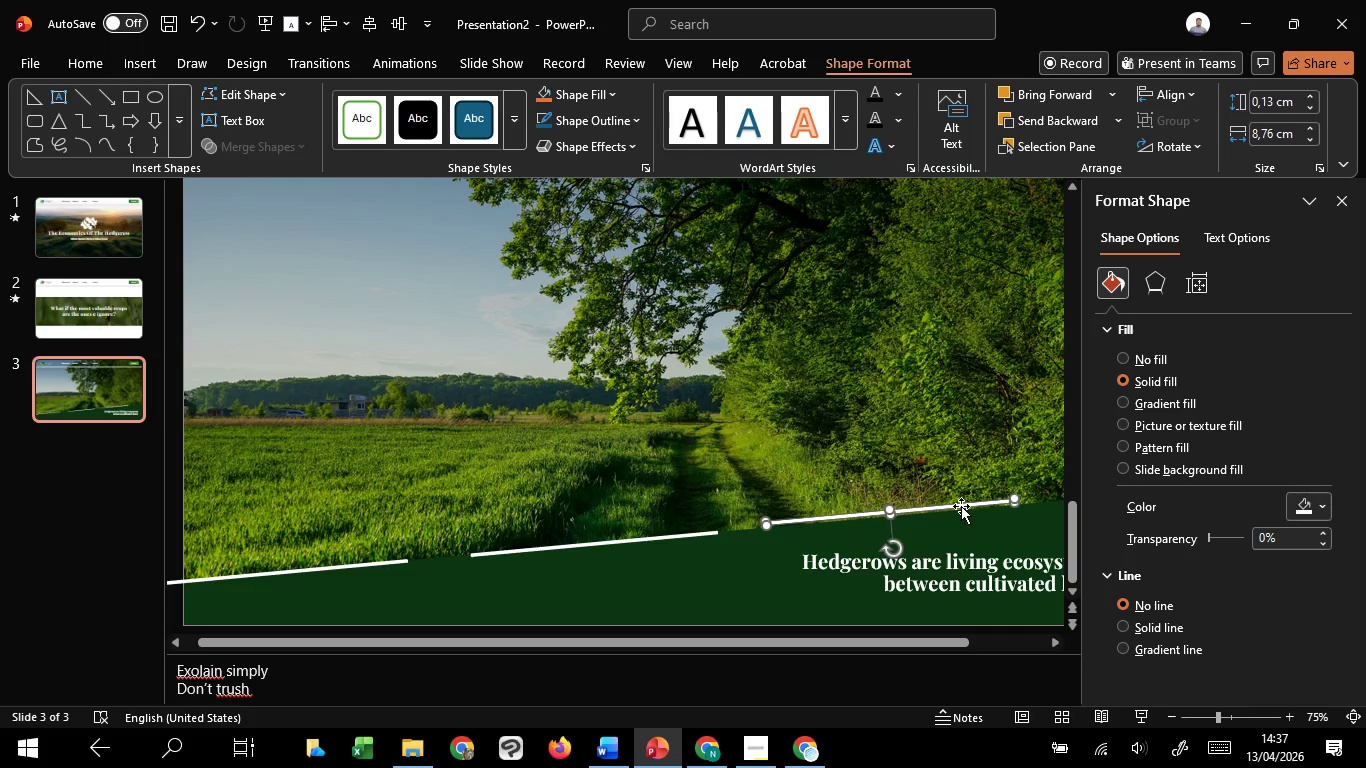 
left_click_drag(start_coordinate=[961, 506], to_coordinate=[969, 507])
 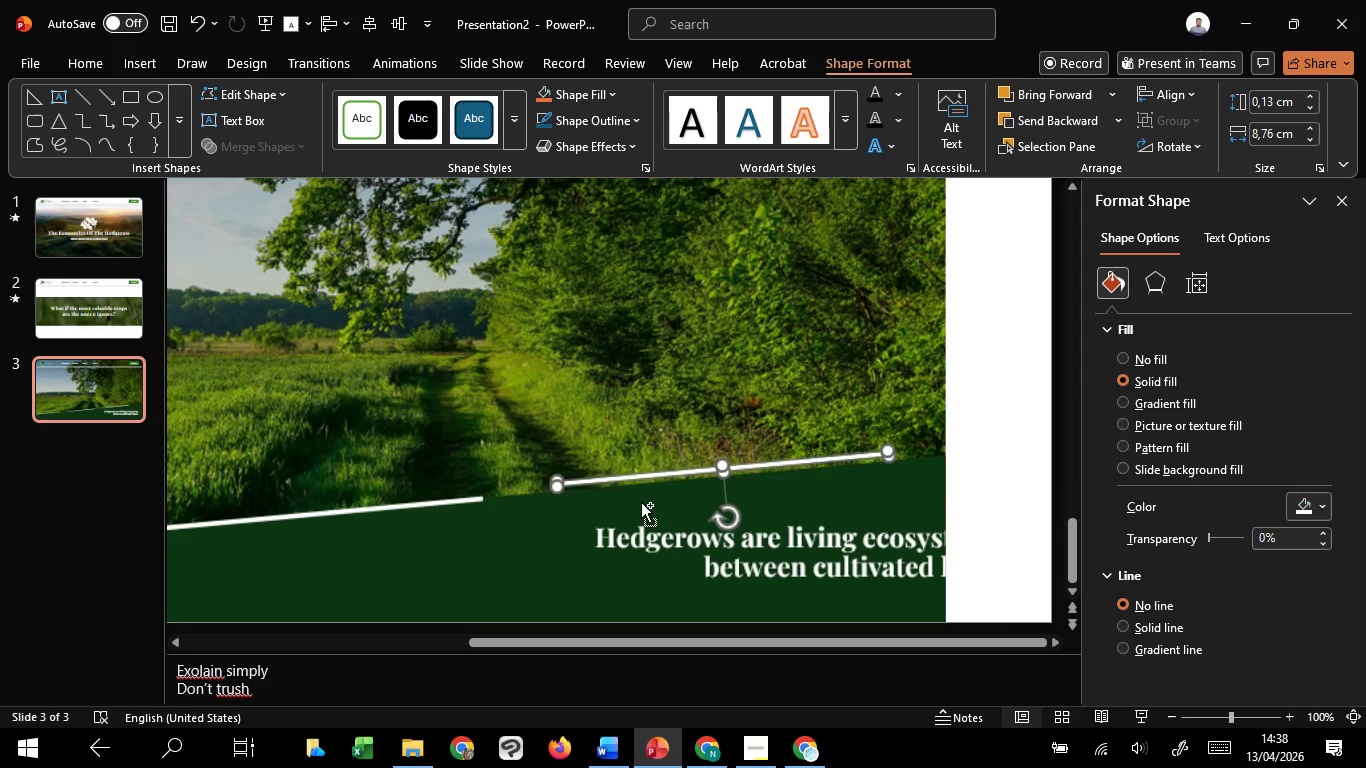 
hold_key(key=ShiftLeft, duration=0.89)
 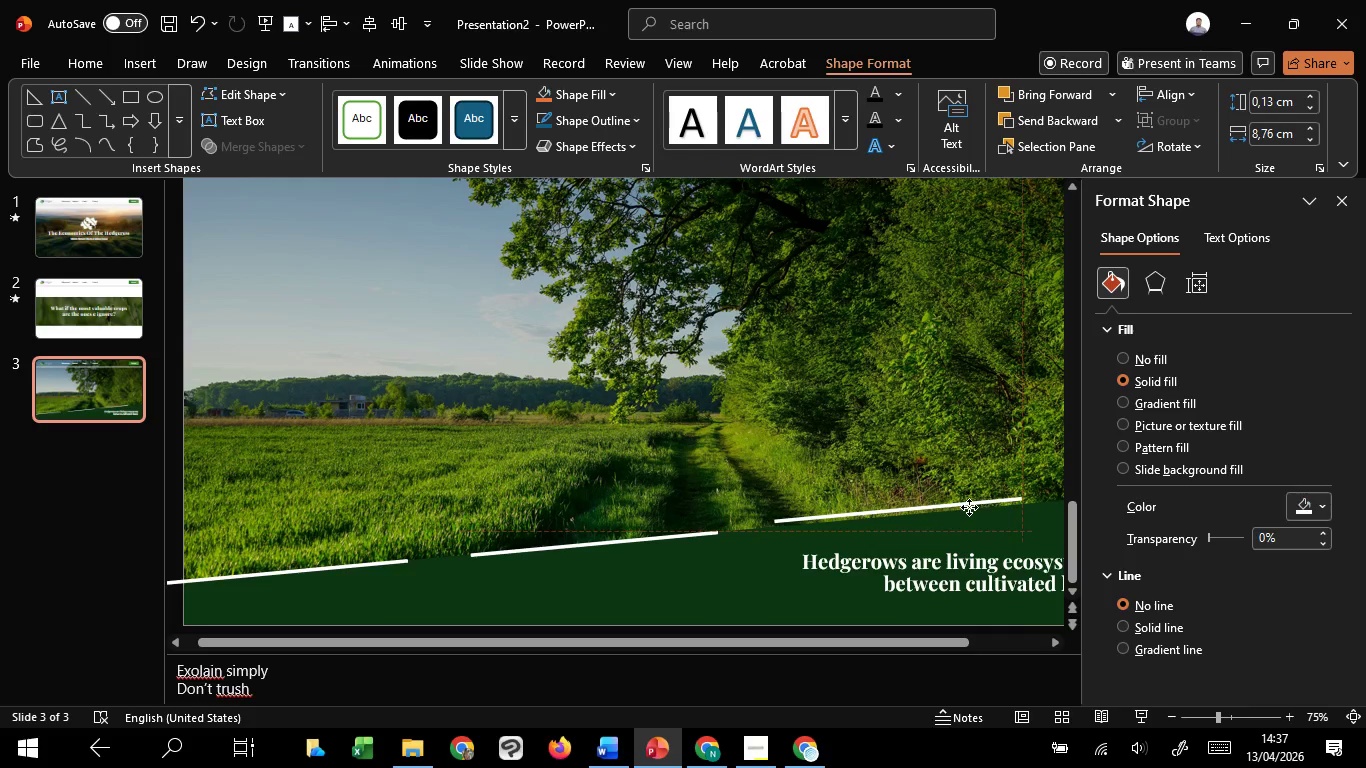 
hold_key(key=ControlLeft, duration=1.22)
scroll: coordinate [601, 494], scroll_direction: up, amount: 95.0
 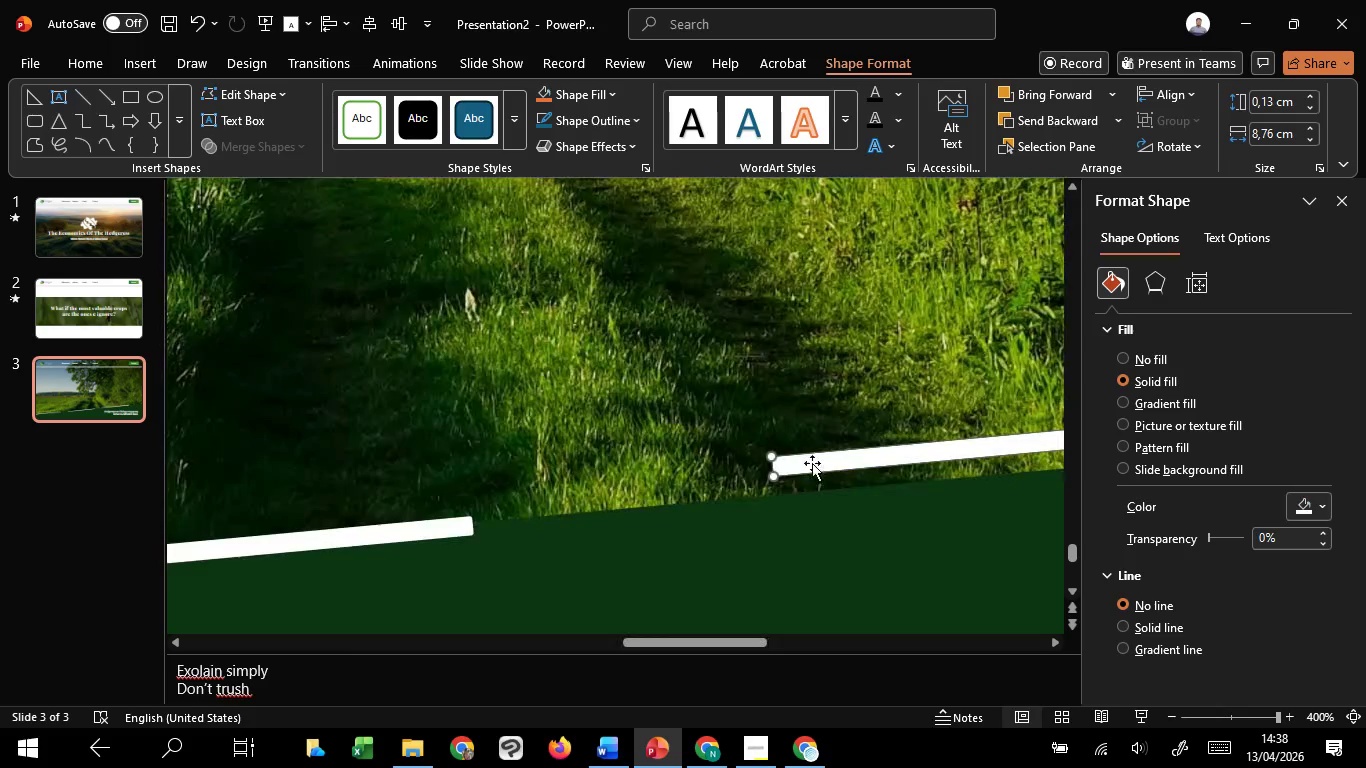 
hold_key(key=ShiftLeft, duration=1.52)
left_click_drag(start_coordinate=[816, 460], to_coordinate=[818, 492])
 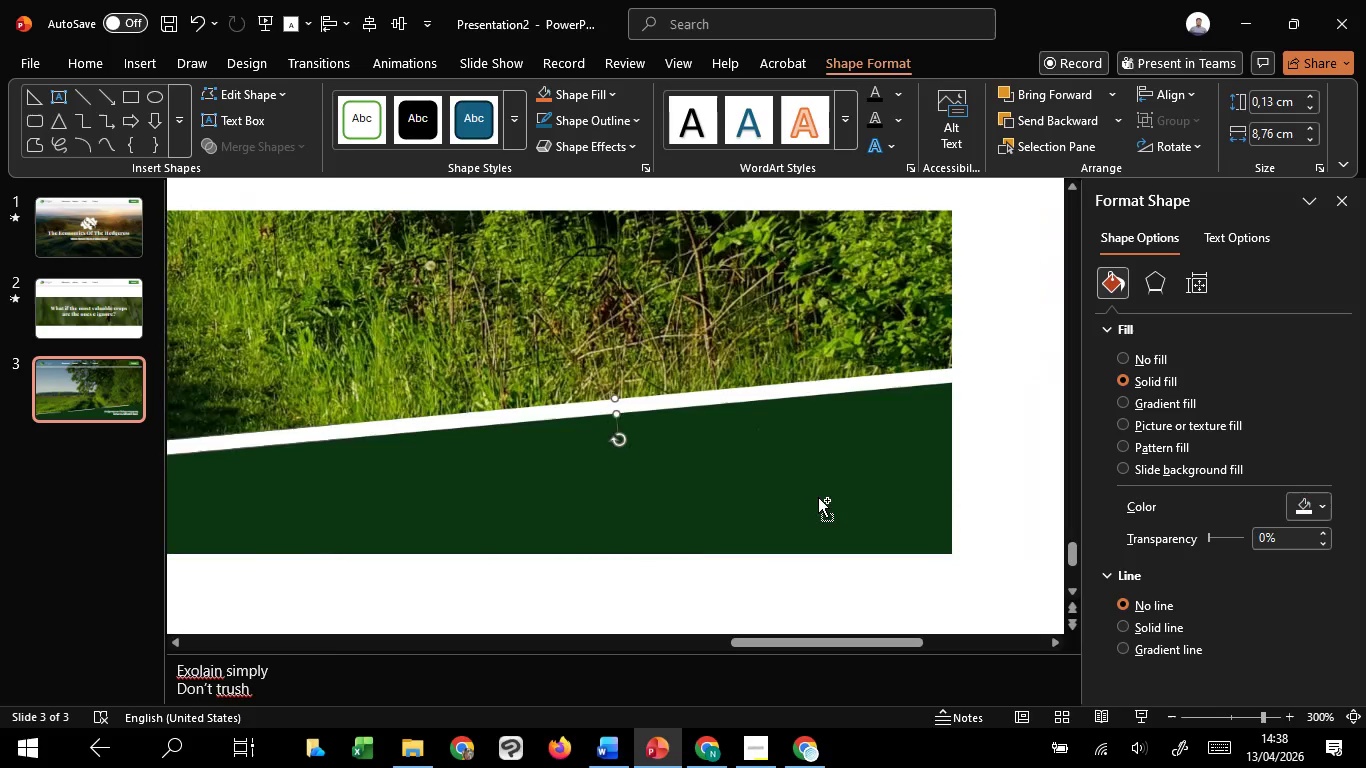 
hold_key(key=ShiftLeft, duration=1.5)
 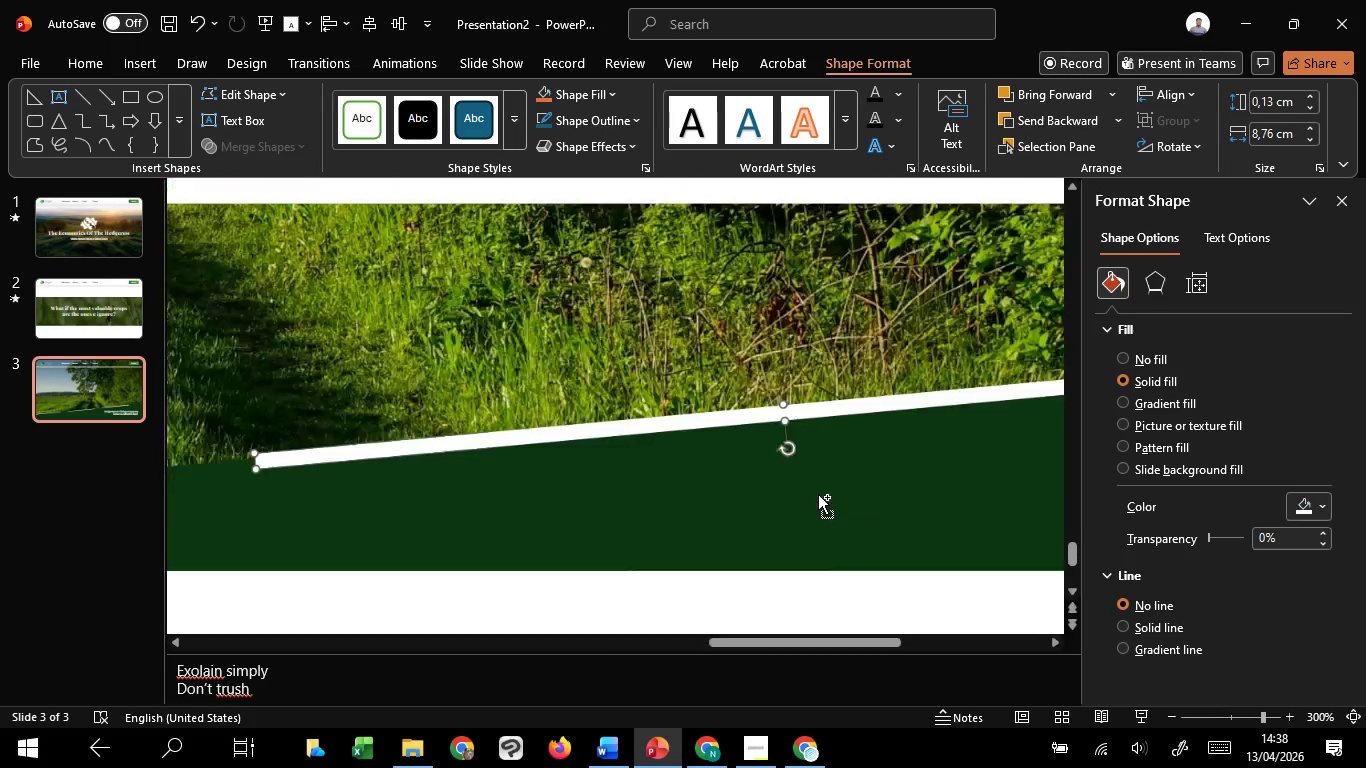 
hold_key(key=ShiftLeft, duration=0.33)
 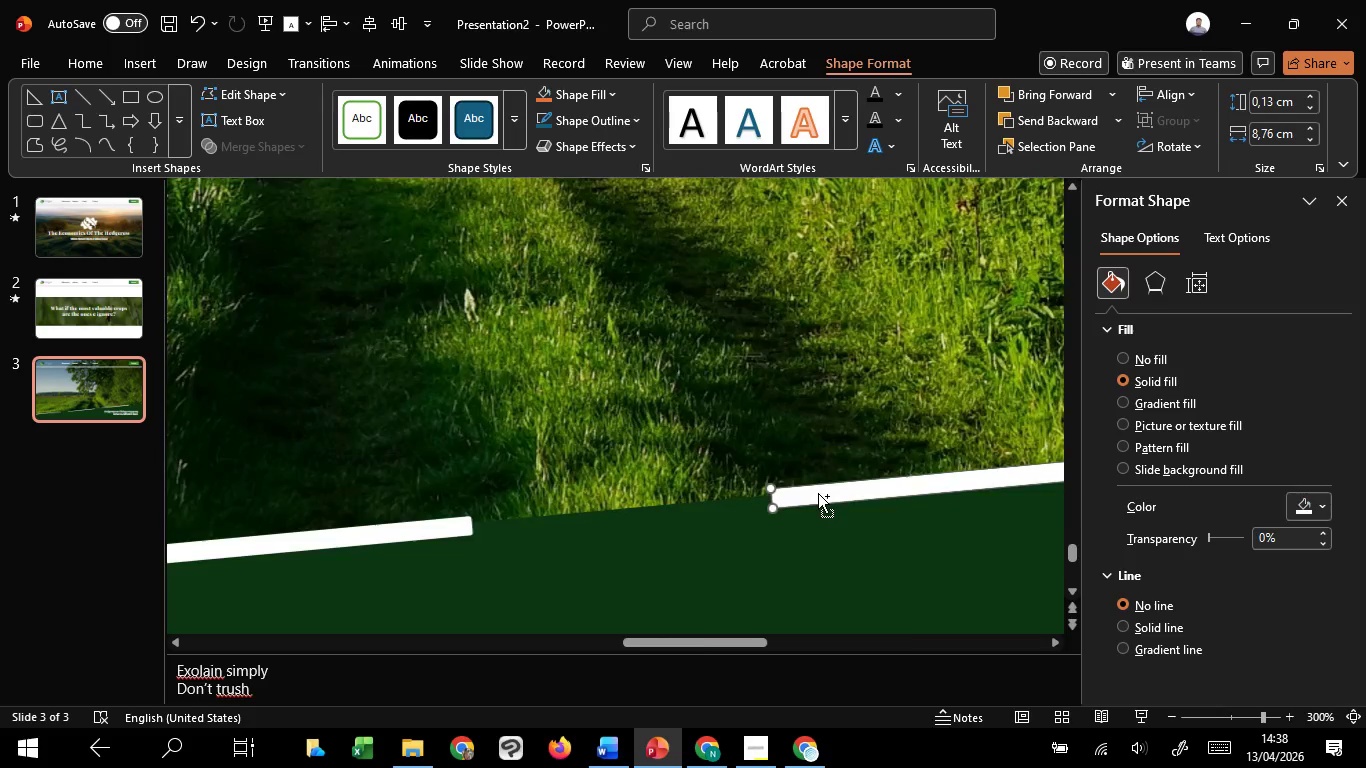 
hold_key(key=ControlLeft, duration=1.52)
scroll: coordinate [818, 497], scroll_direction: down, amount: 12.0
 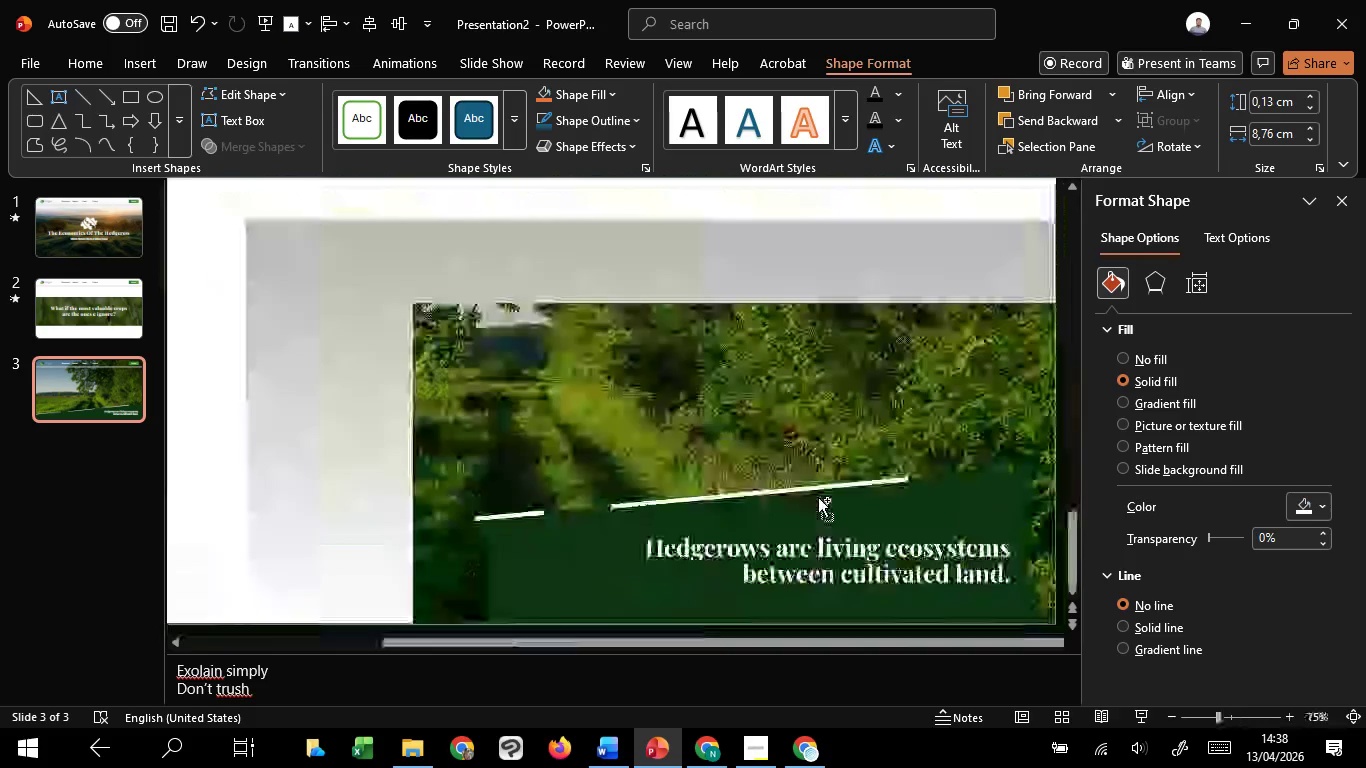 
hold_key(key=ControlLeft, duration=1.5)
 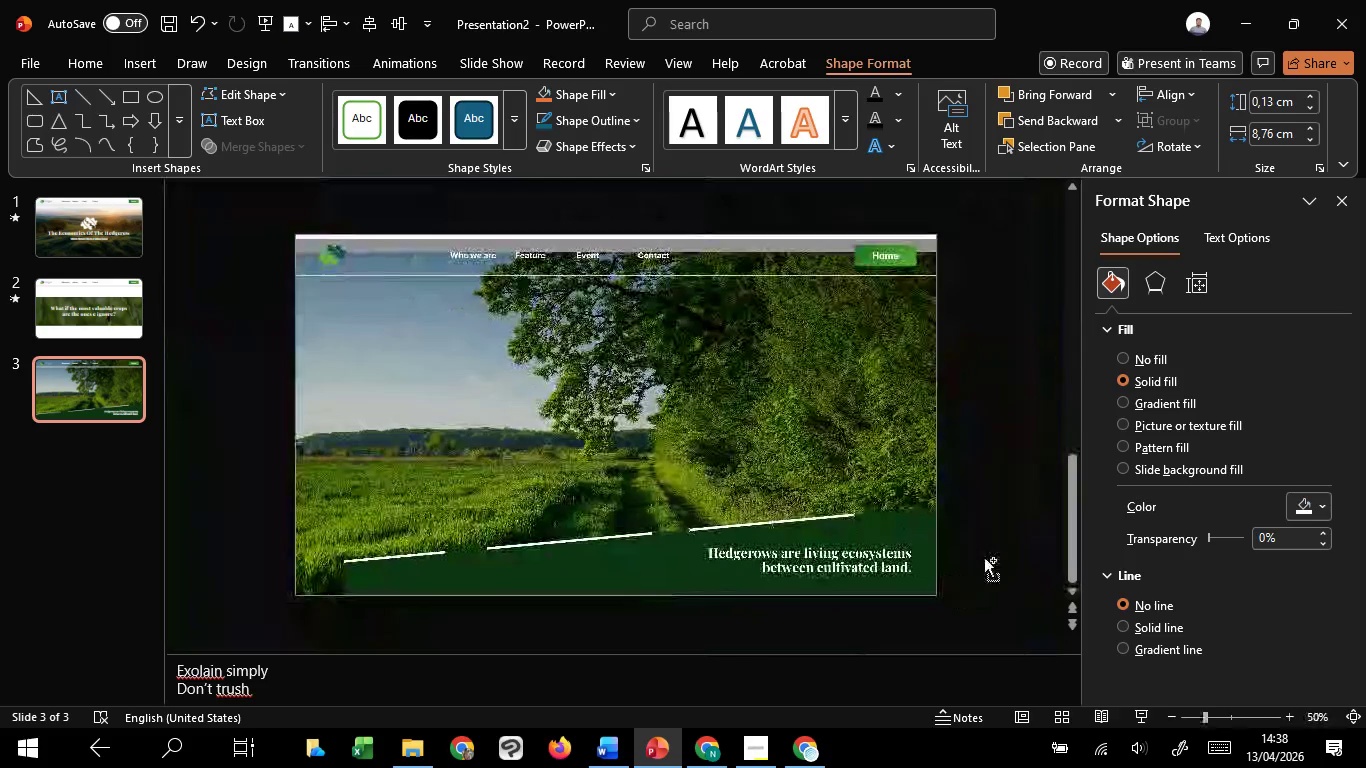 
key(Control+ControlLeft)
 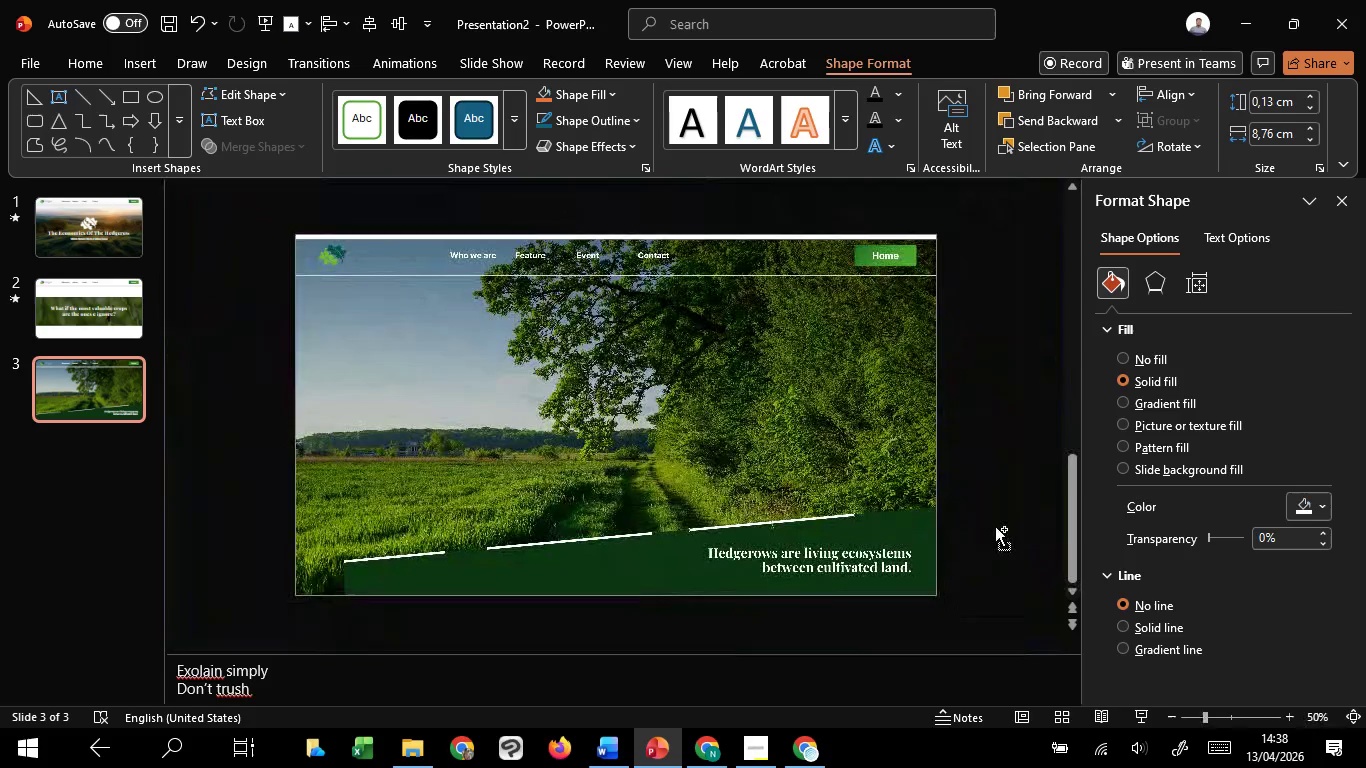 
key(Control+ControlLeft)
 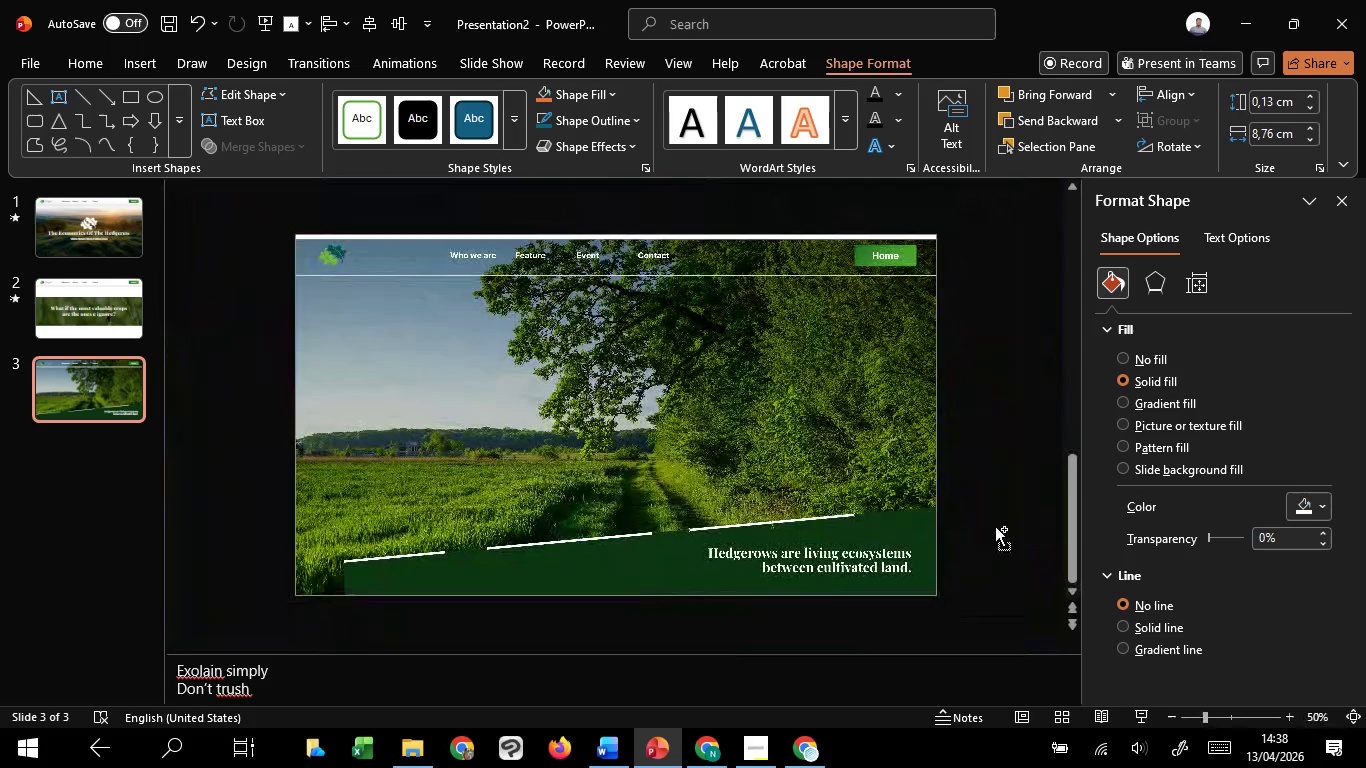 
key(Control+ControlLeft)
 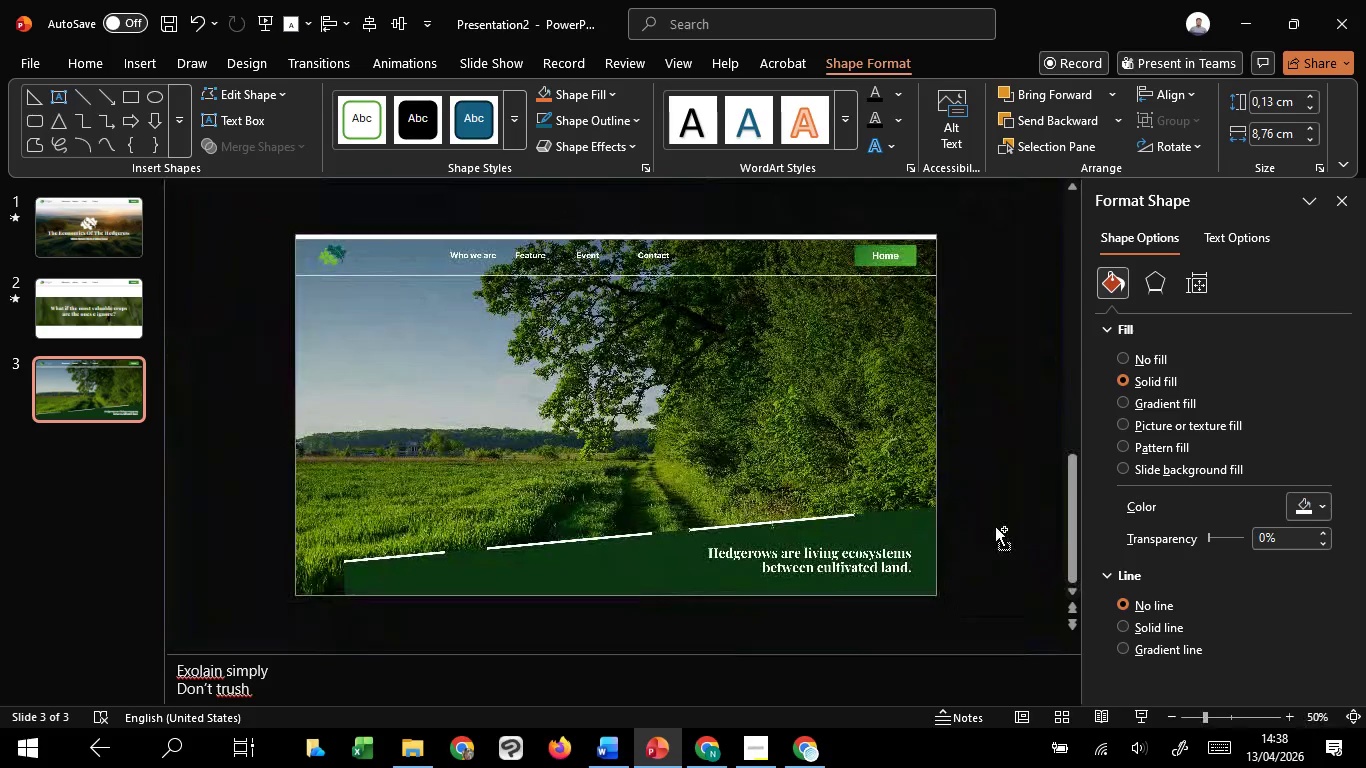 
key(Control+ControlLeft)
 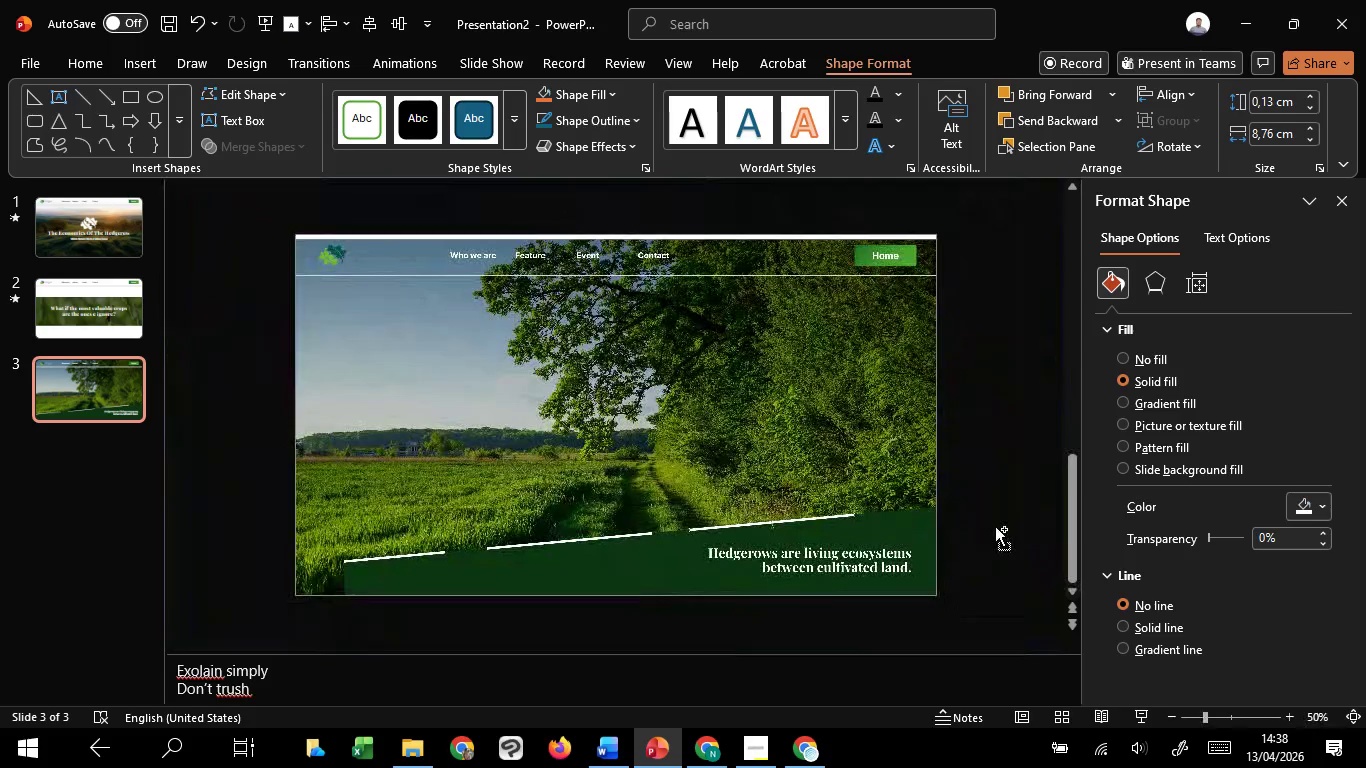 
key(Control+ControlLeft)
 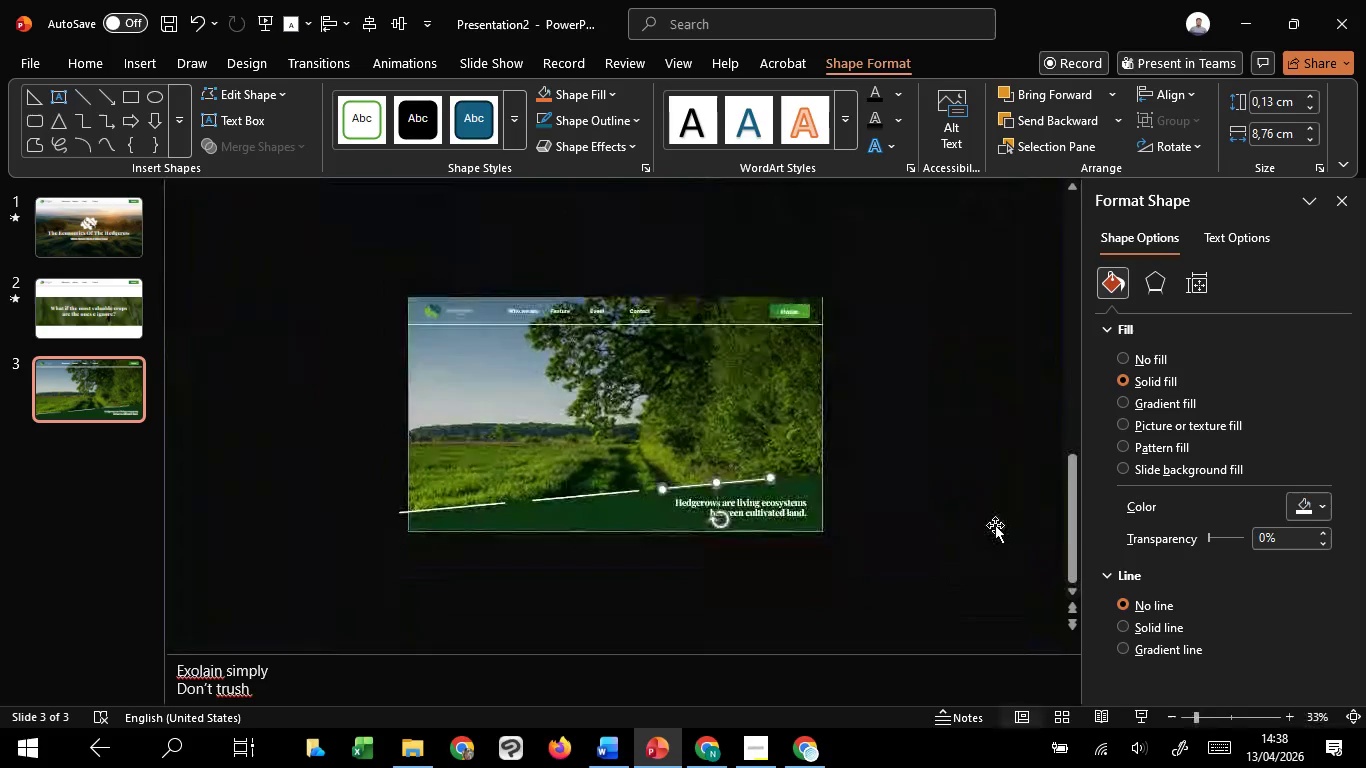 
left_click([995, 525])
 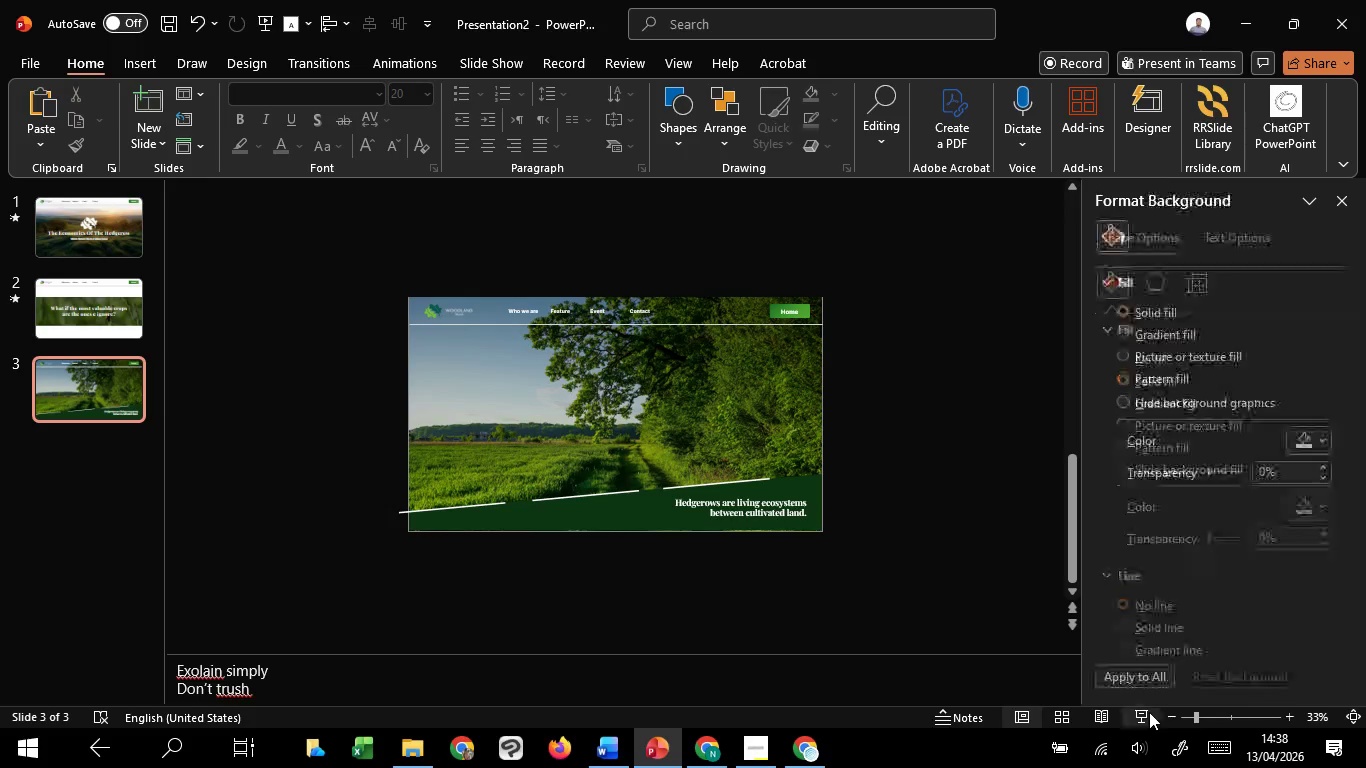 
left_click([1149, 712])
 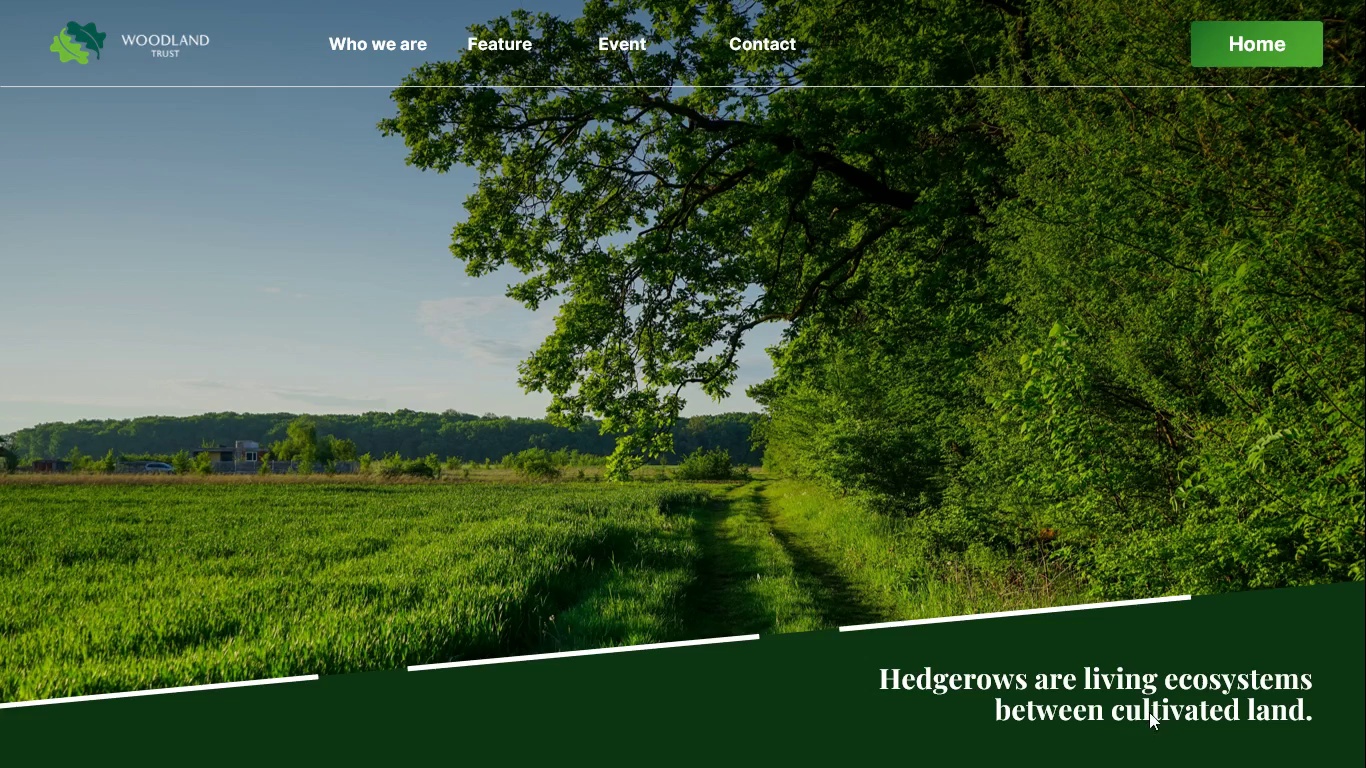 
key(Escape)
 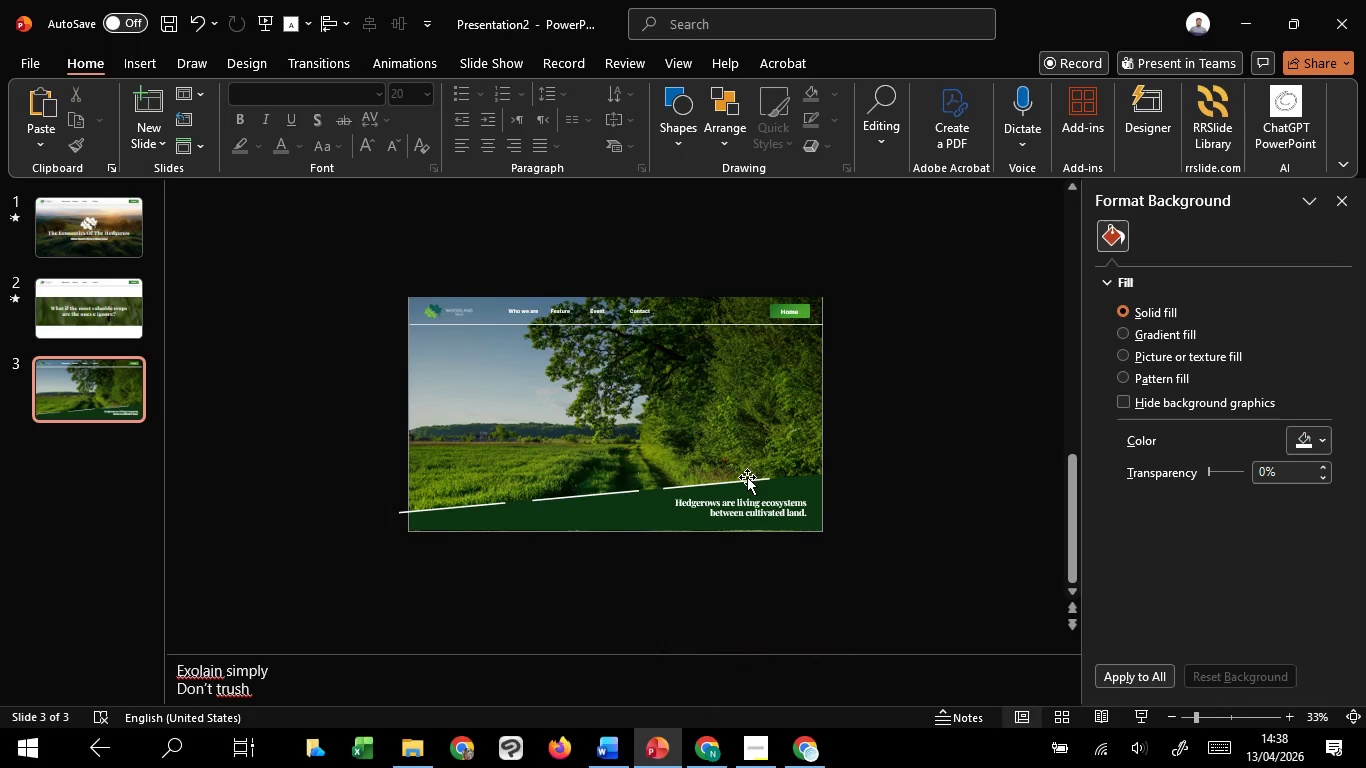 
left_click([752, 479])
 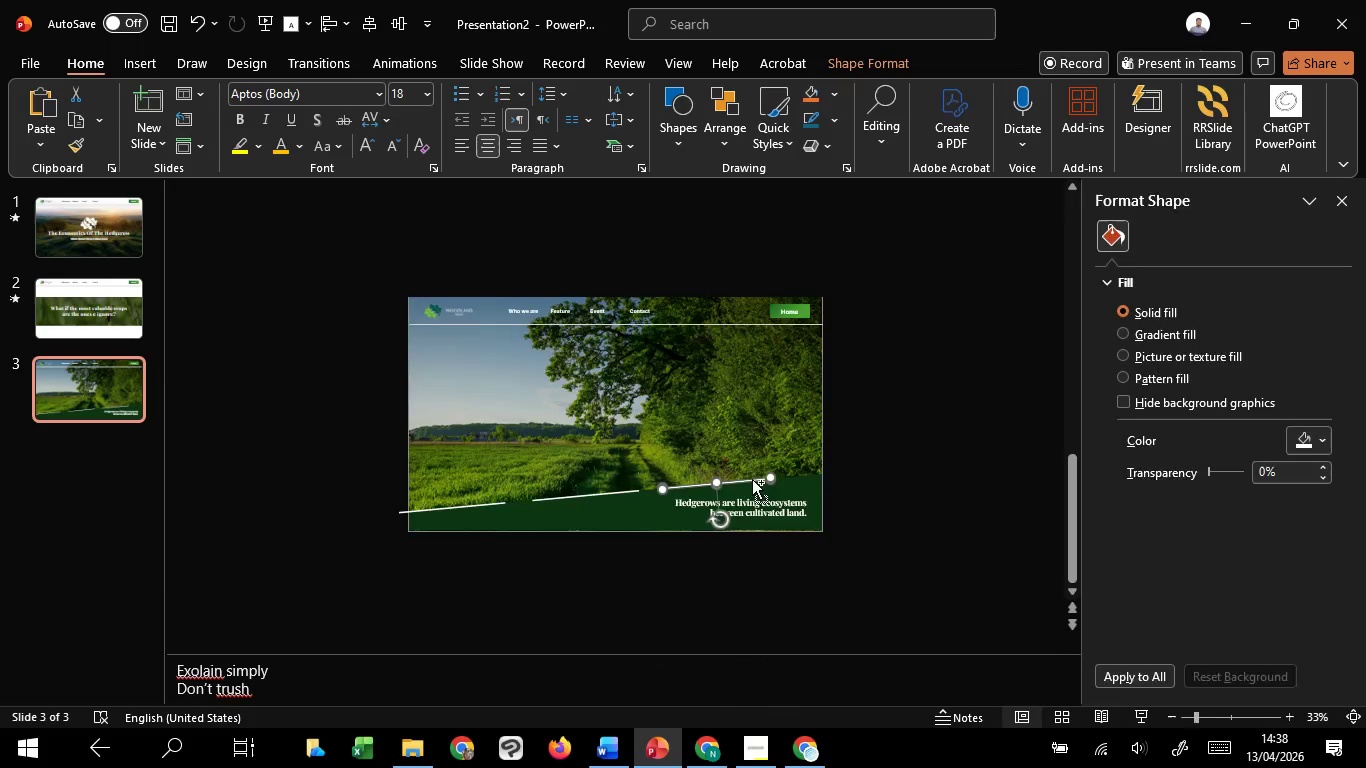 
hold_key(key=ControlLeft, duration=1.52)
scroll: coordinate [752, 479], scroll_direction: up, amount: 5.0
 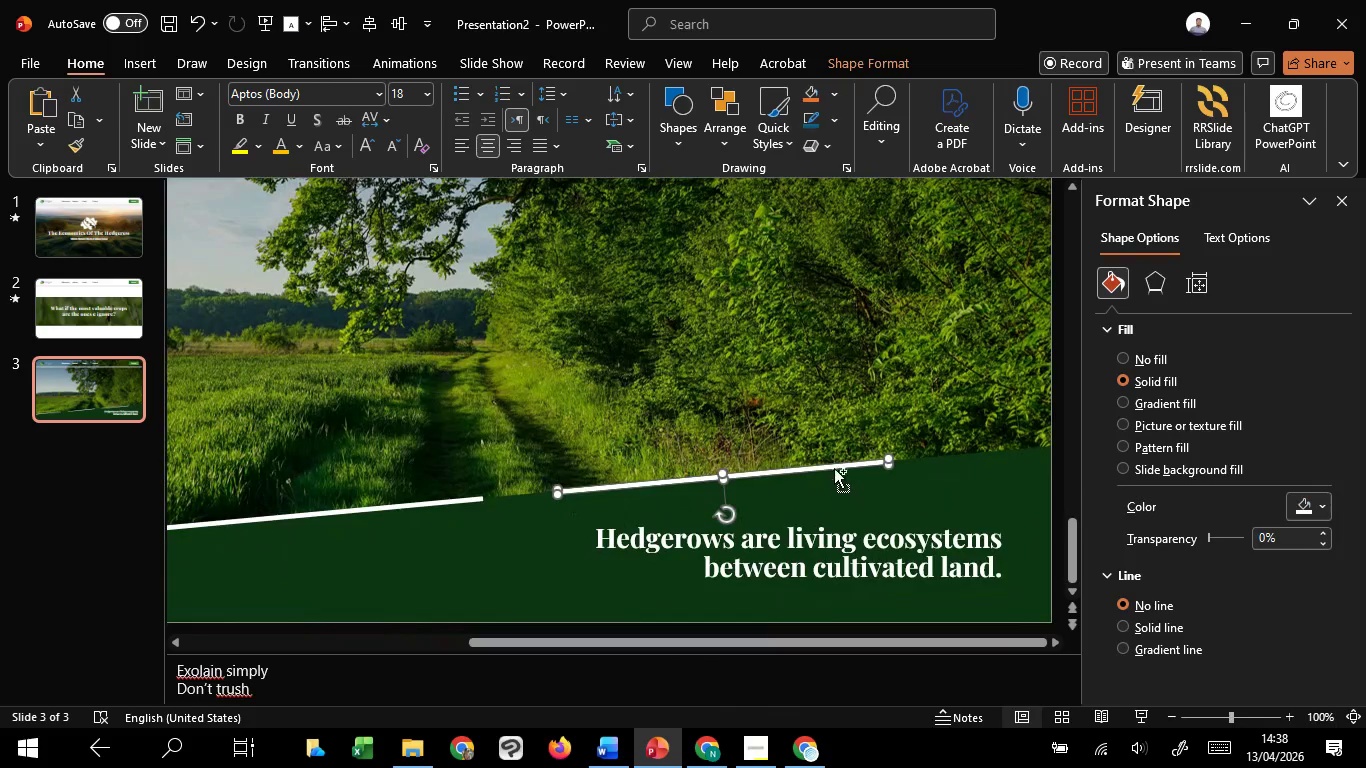 
hold_key(key=ControlLeft, duration=1.98)
hold_key(key=ShiftLeft, duration=1.51)
left_click_drag(start_coordinate=[844, 465], to_coordinate=[856, 484])
 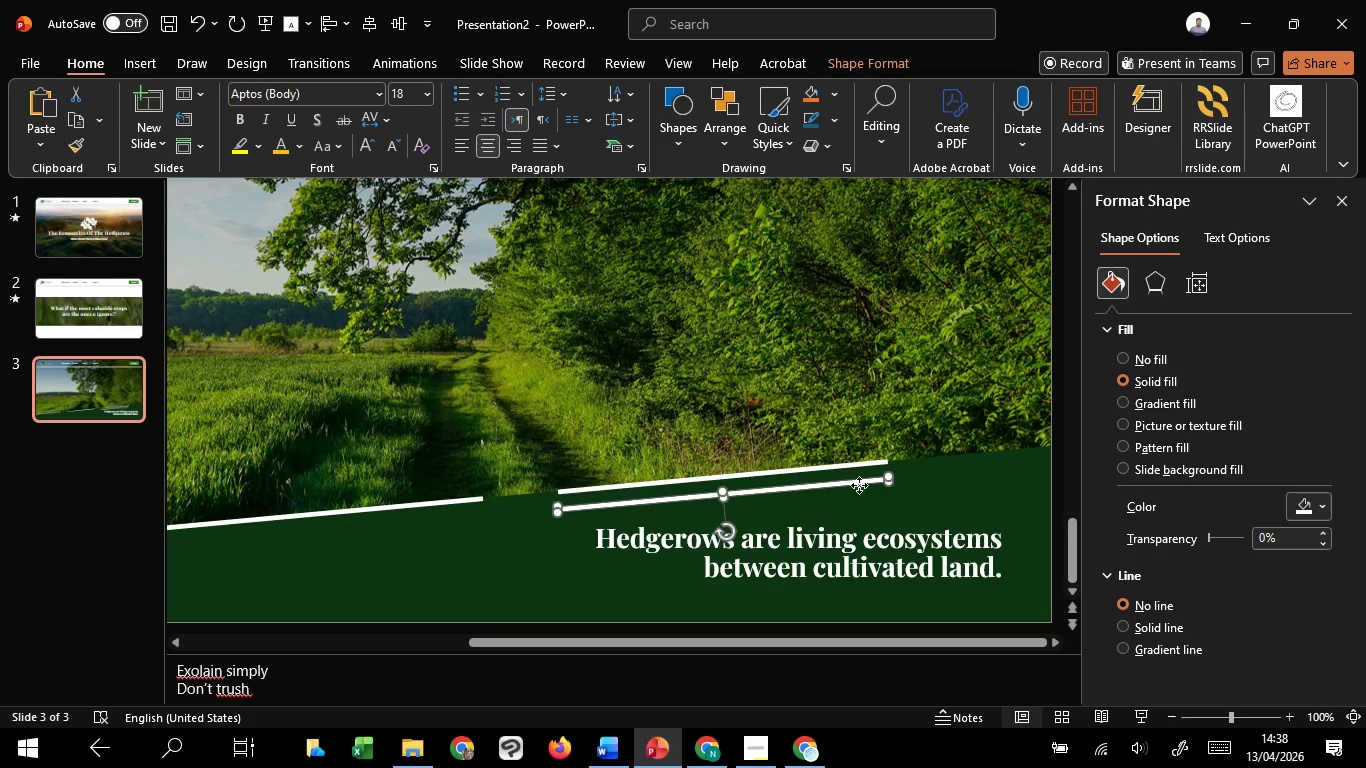 
hold_key(key=ShiftLeft, duration=0.45)
 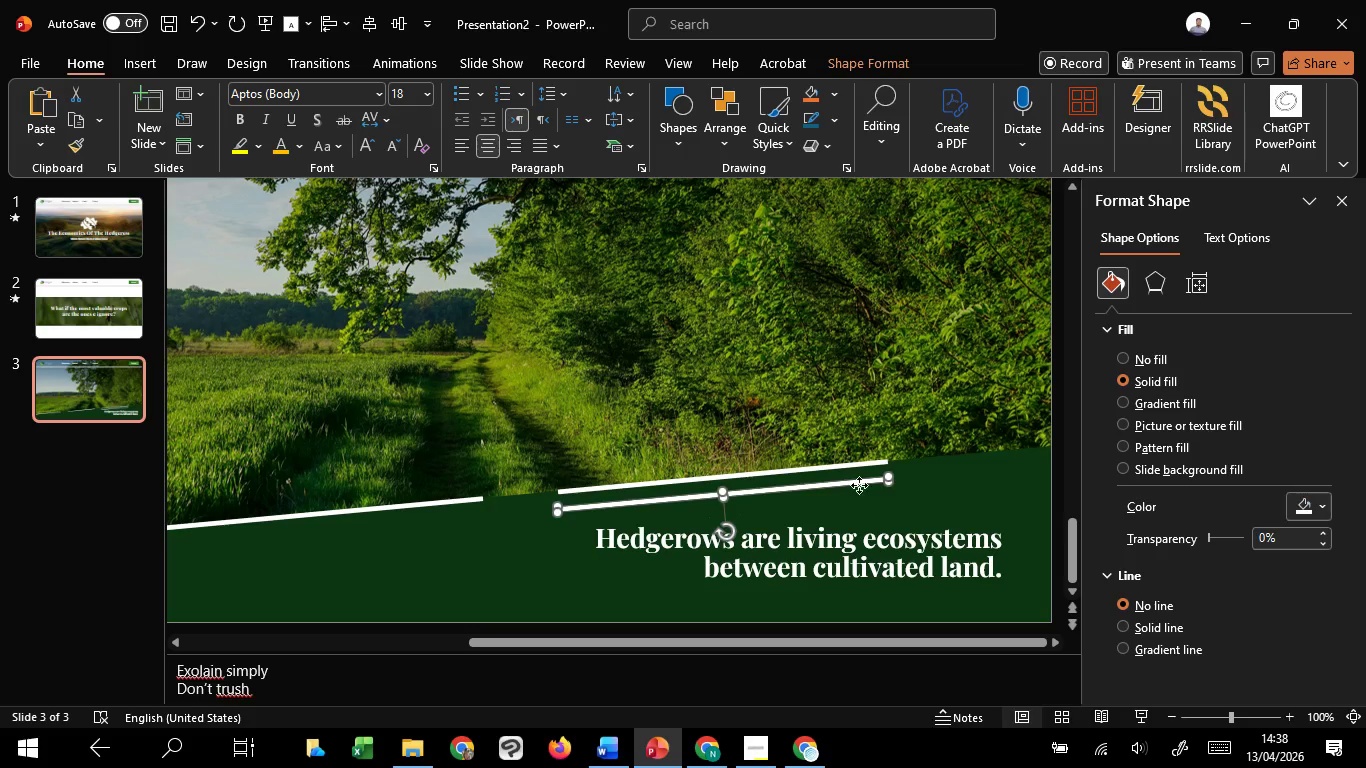 
left_click_drag(start_coordinate=[850, 486], to_coordinate=[1073, 472])
 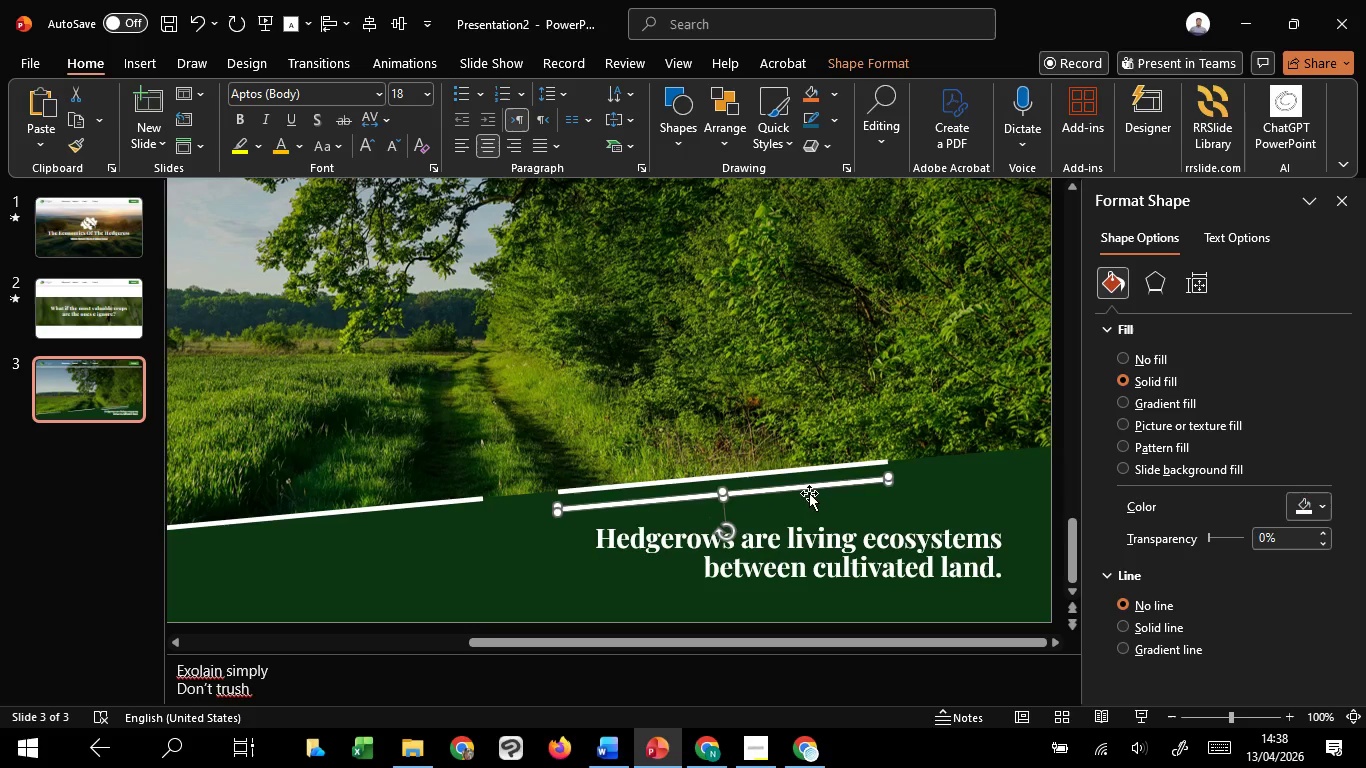 
hold_key(key=ShiftLeft, duration=1.52)
 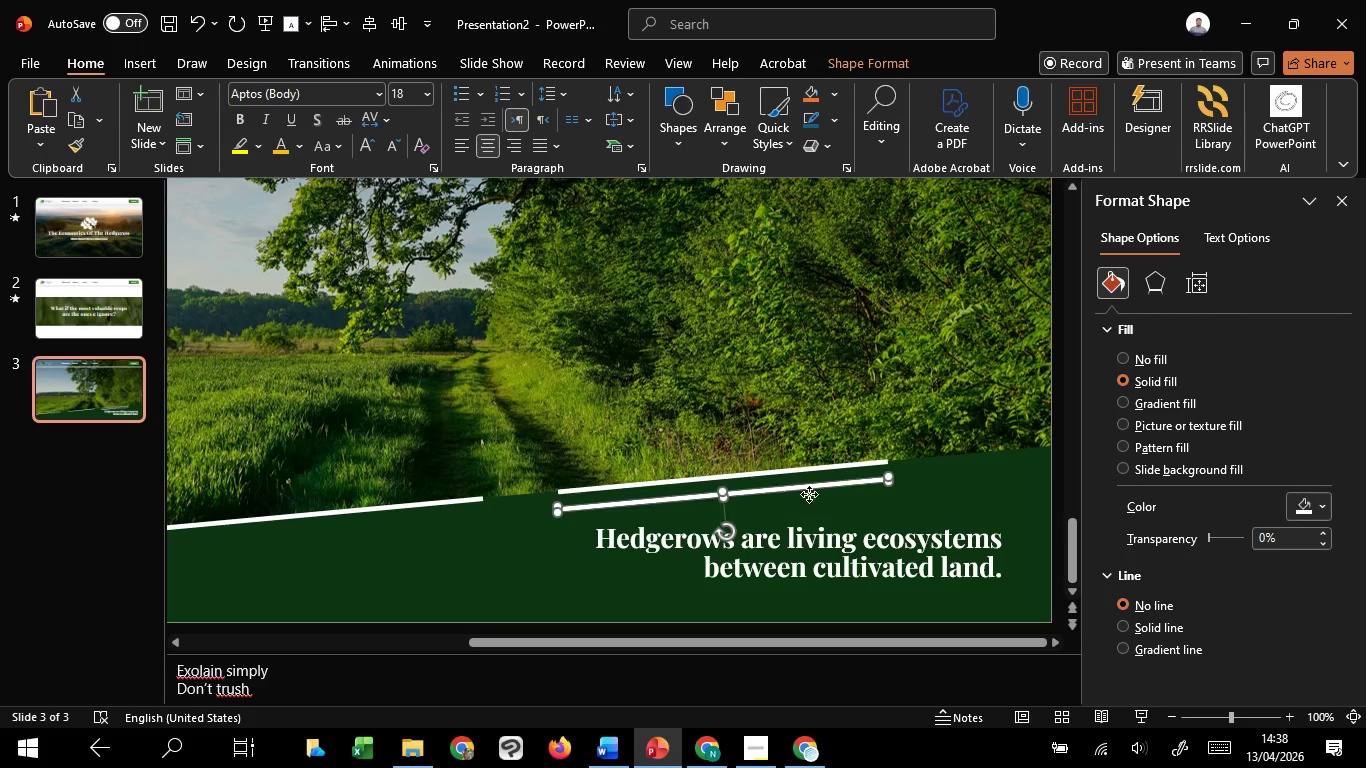 
hold_key(key=ShiftLeft, duration=1.31)
left_click_drag(start_coordinate=[788, 489], to_coordinate=[937, 512])
 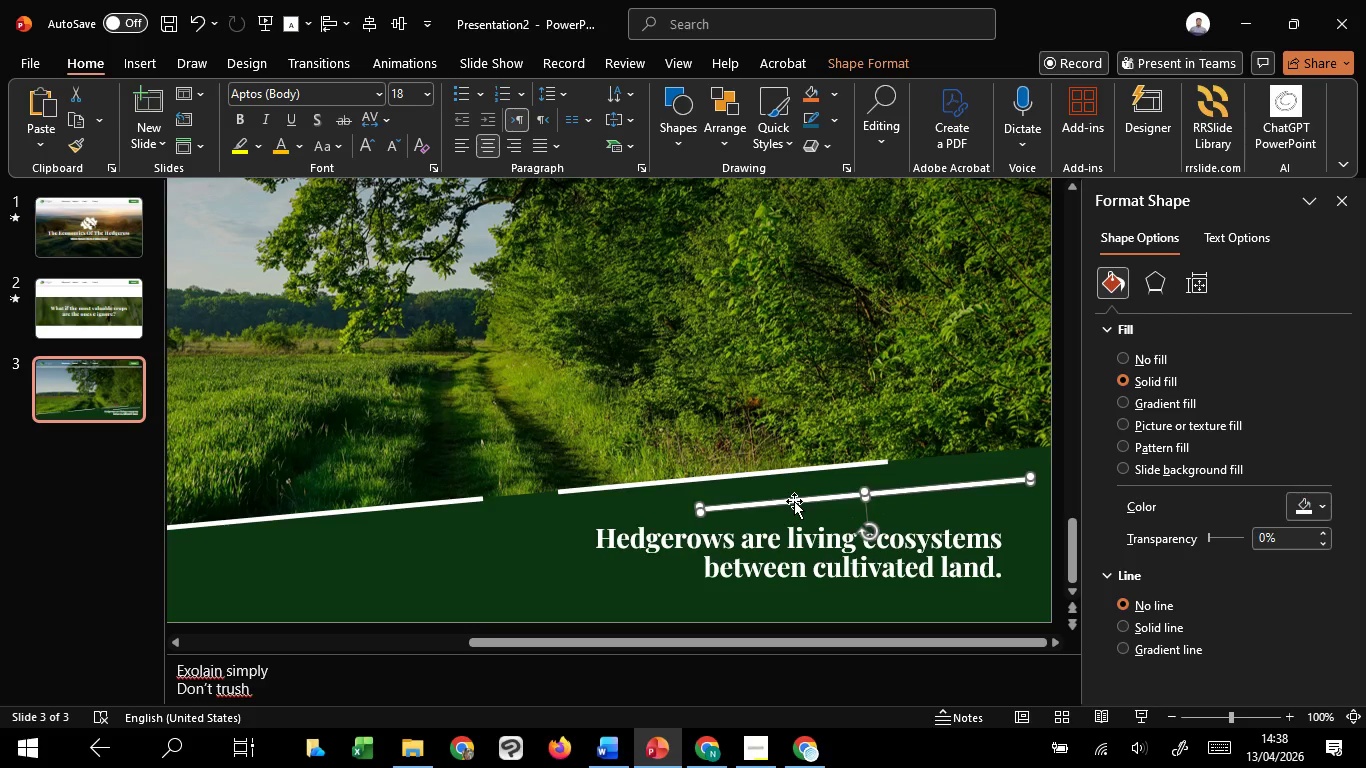 
left_click_drag(start_coordinate=[794, 501], to_coordinate=[956, 501])
 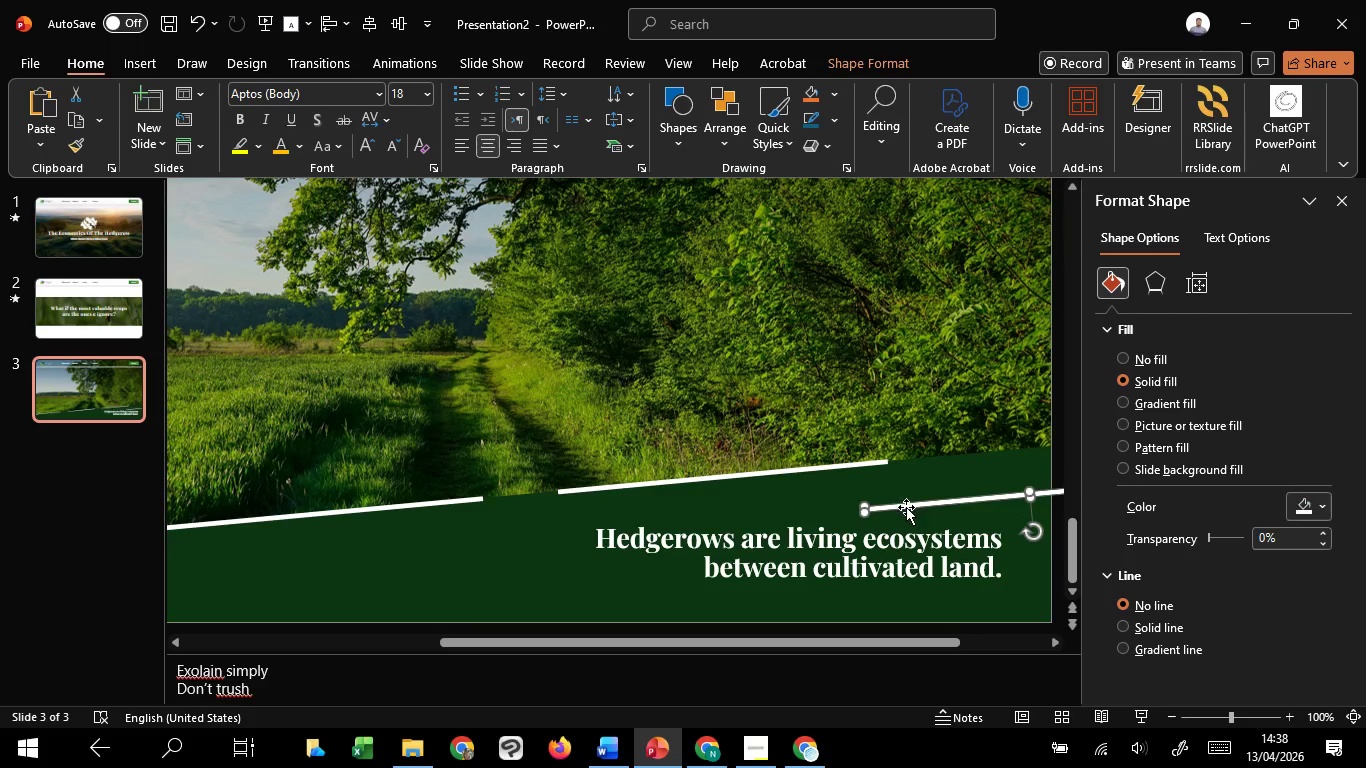 
hold_key(key=ShiftLeft, duration=0.73)
 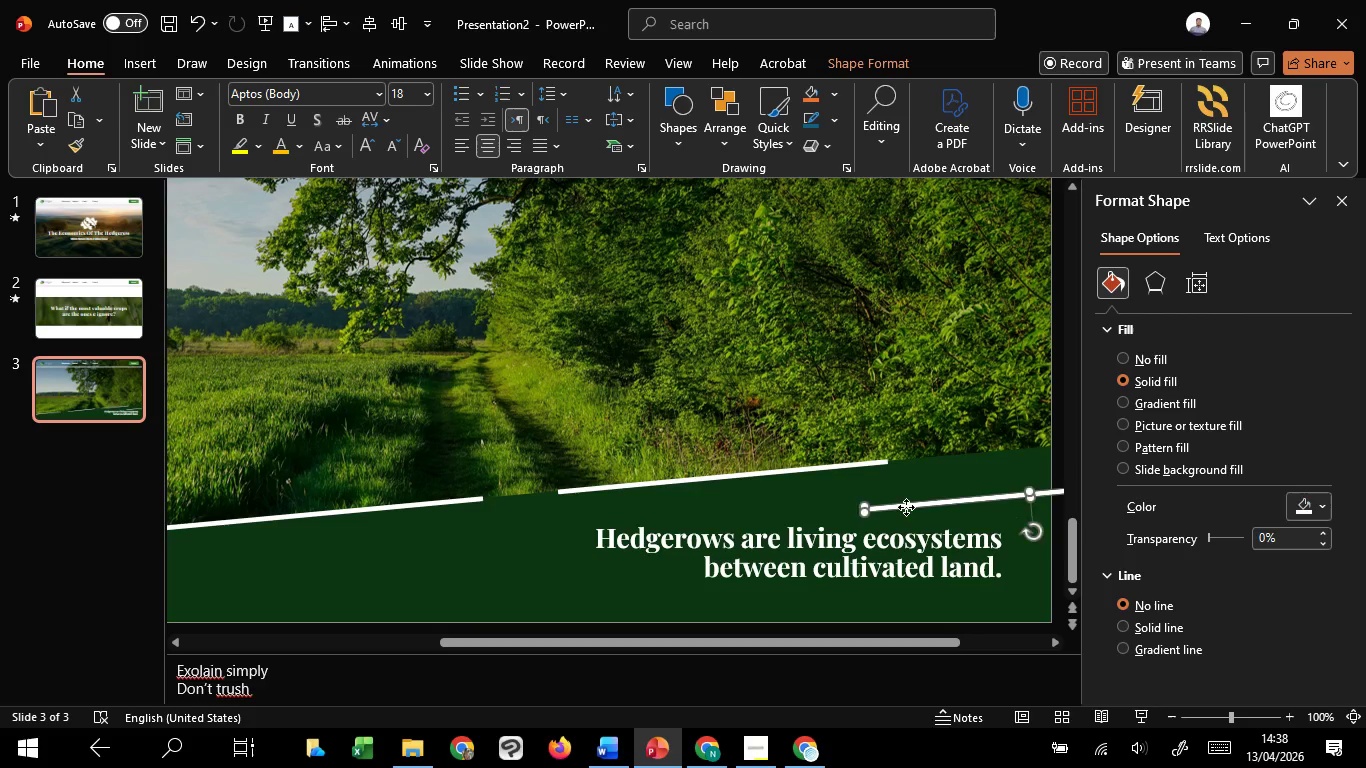 
left_click_drag(start_coordinate=[906, 507], to_coordinate=[1040, 511])
 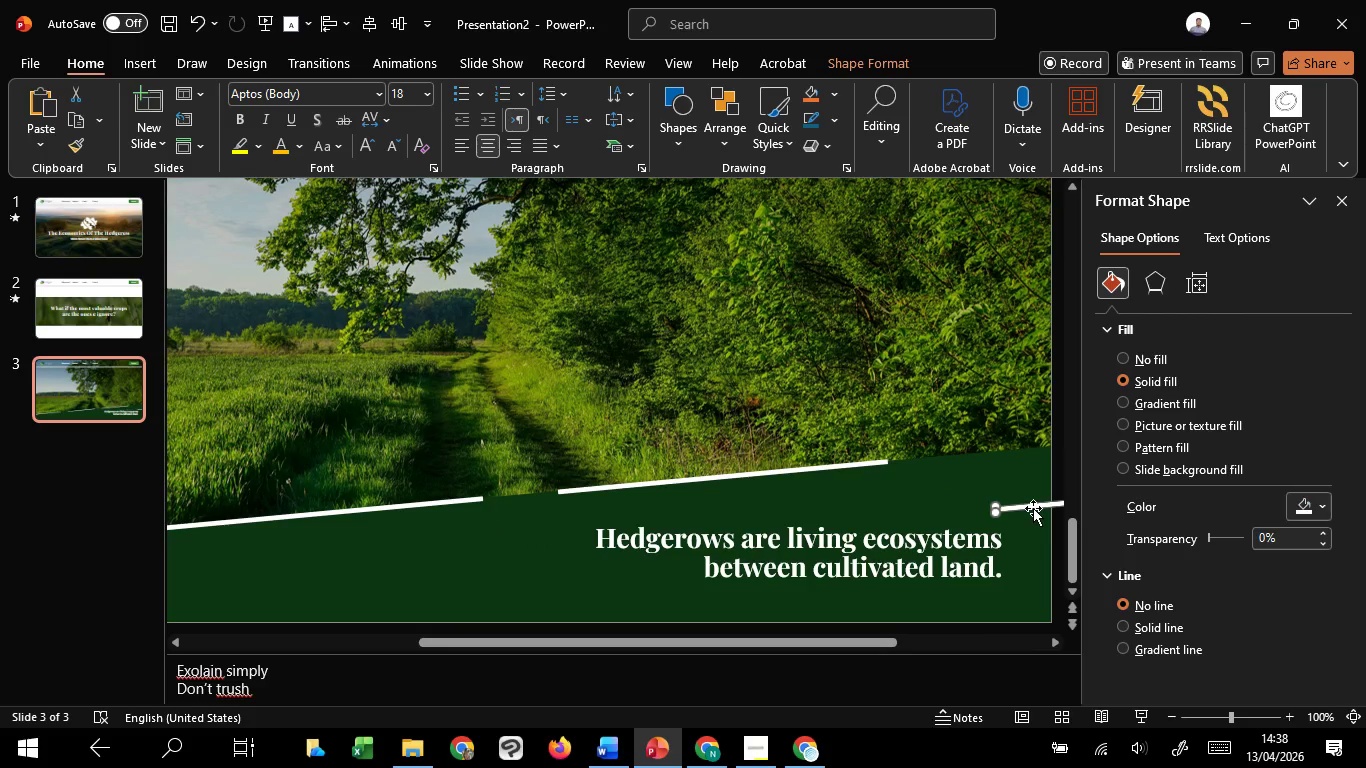 
hold_key(key=ShiftLeft, duration=1.52)
 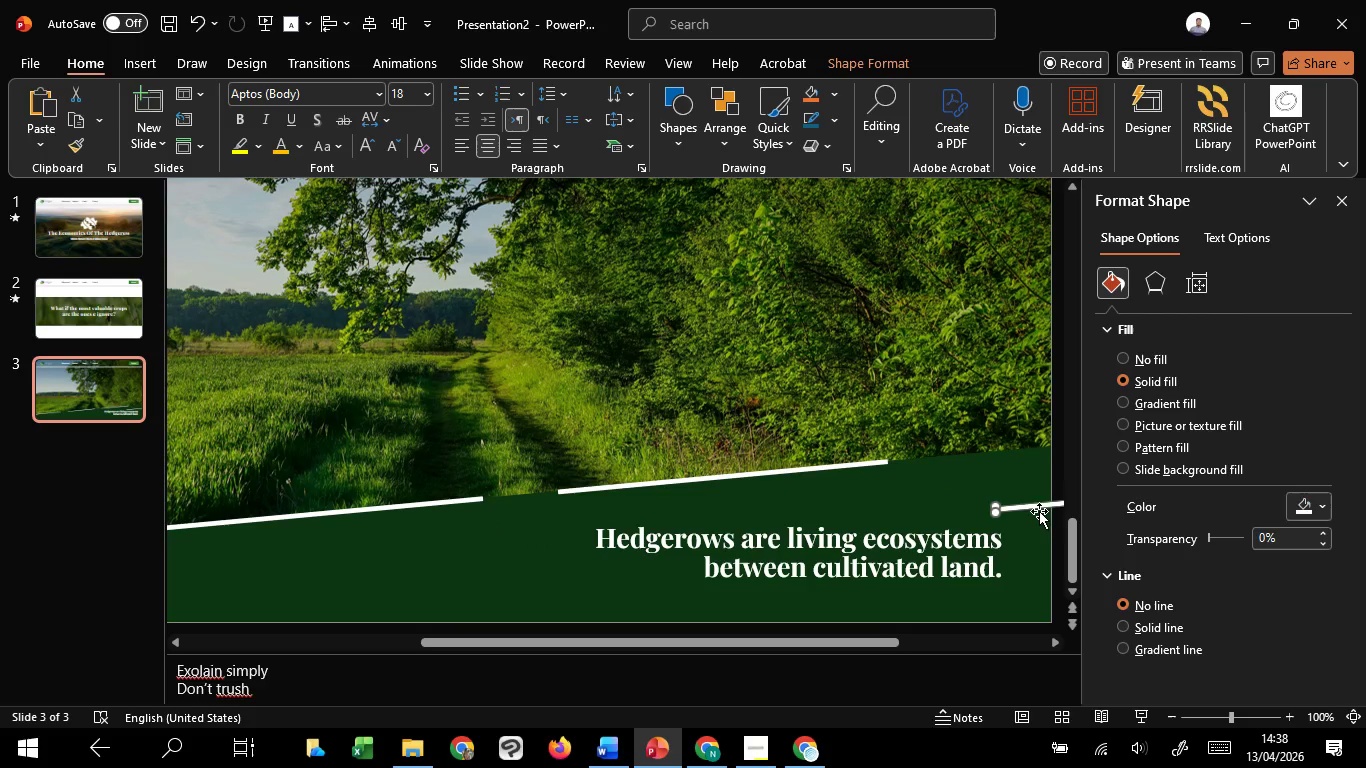 
key(Shift+ShiftLeft)
 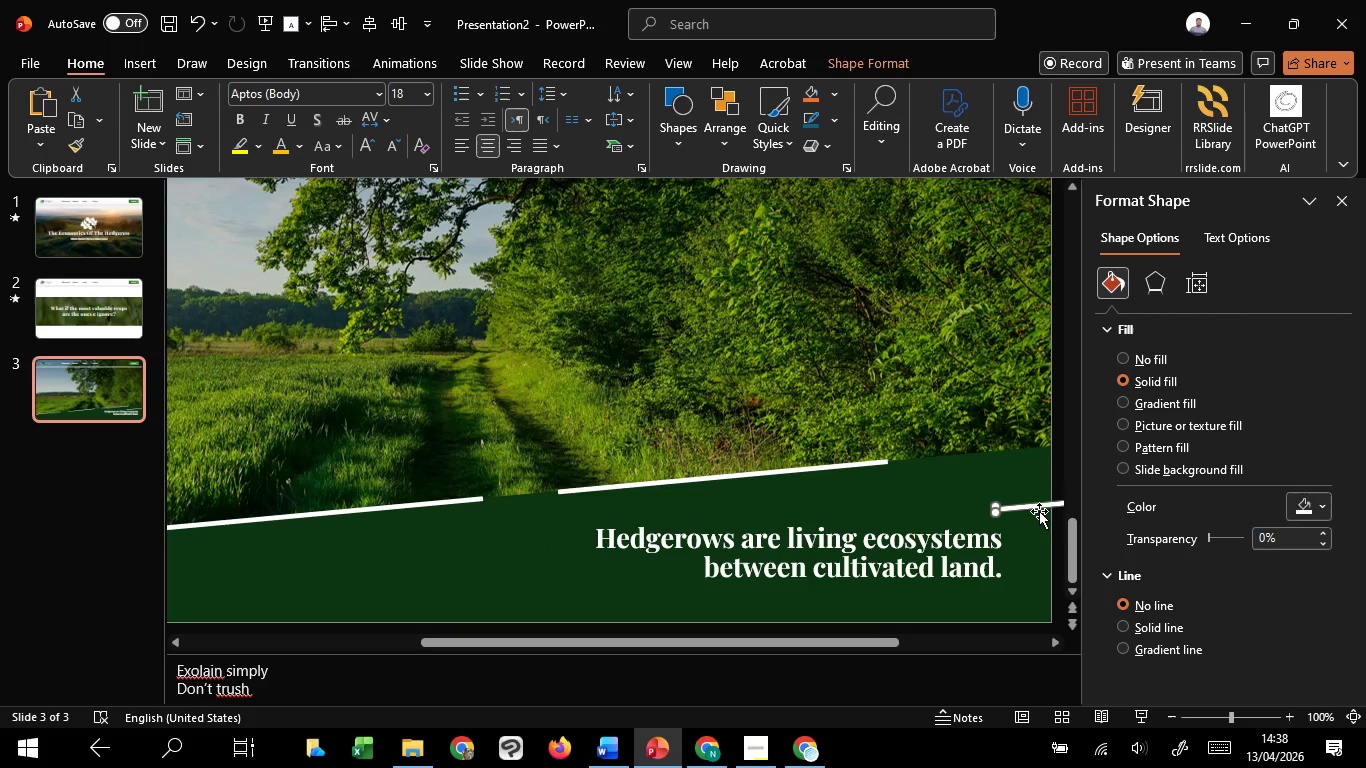 
key(Shift+ShiftLeft)
 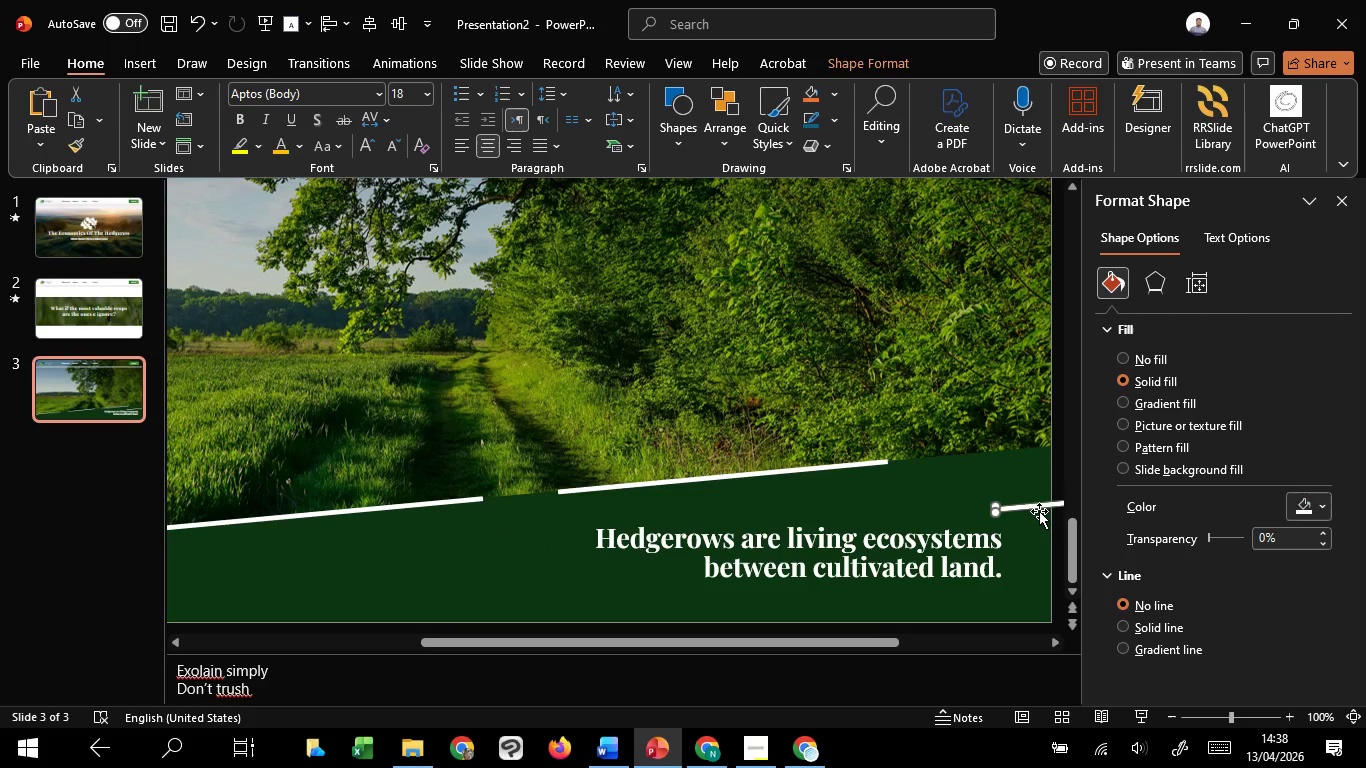 
key(Shift+ShiftLeft)
 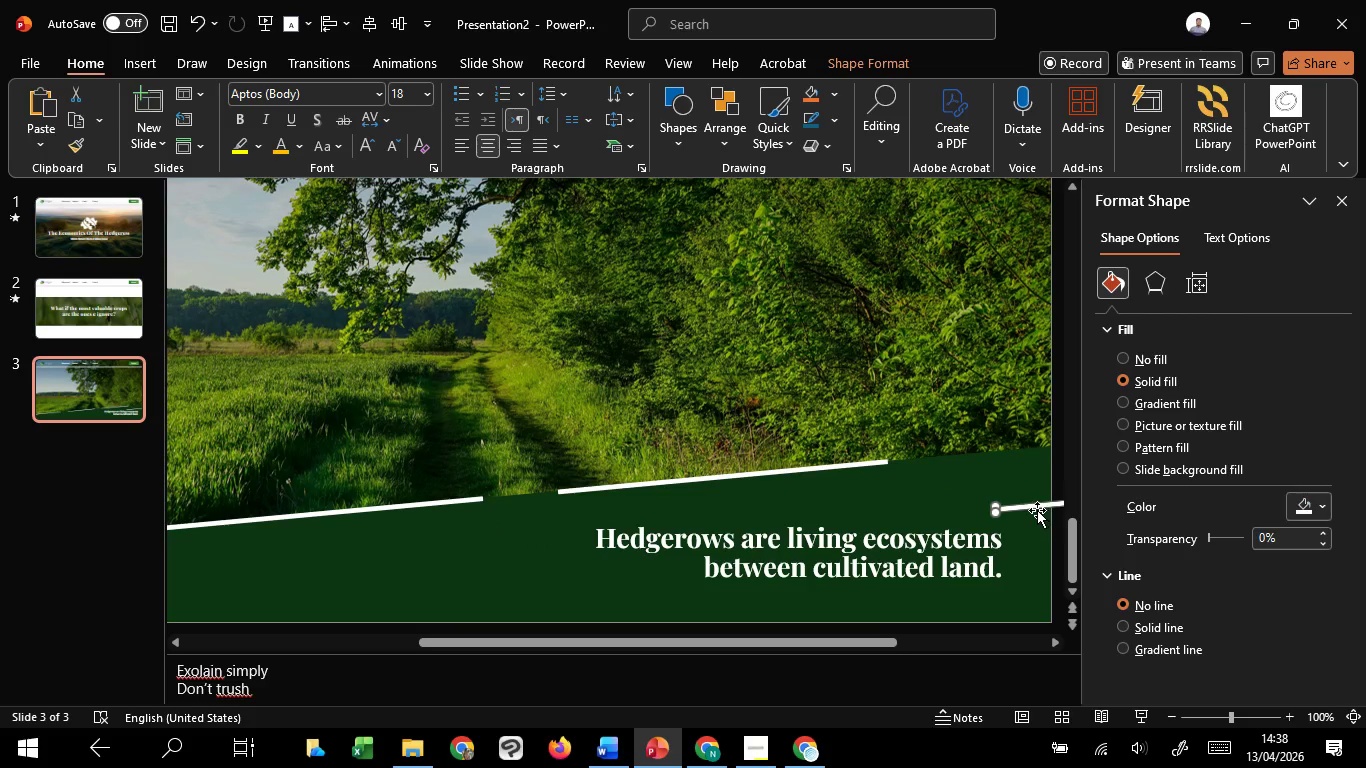 
key(Shift+ShiftLeft)
 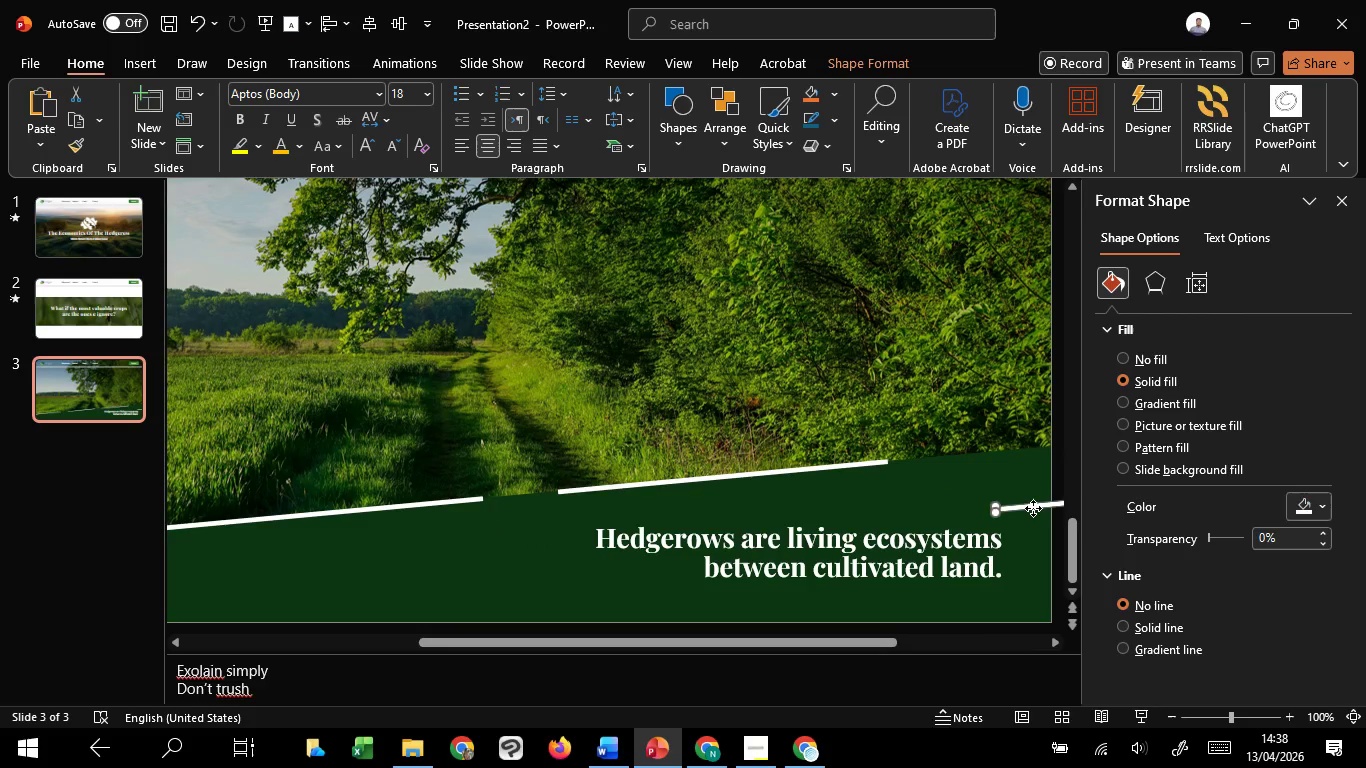 
left_click_drag(start_coordinate=[1033, 508], to_coordinate=[1012, 510])
 